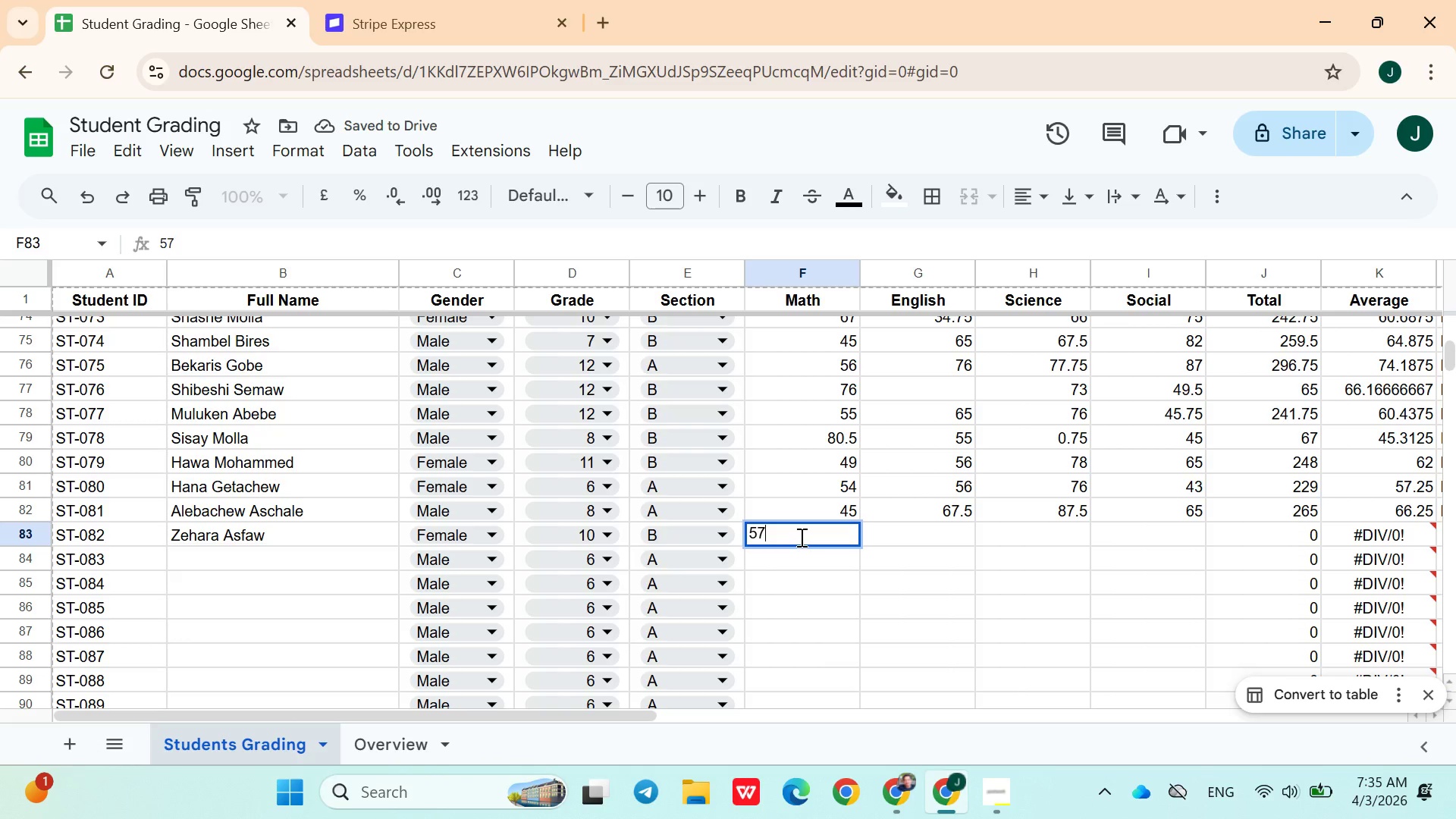 
key(ArrowRight)
 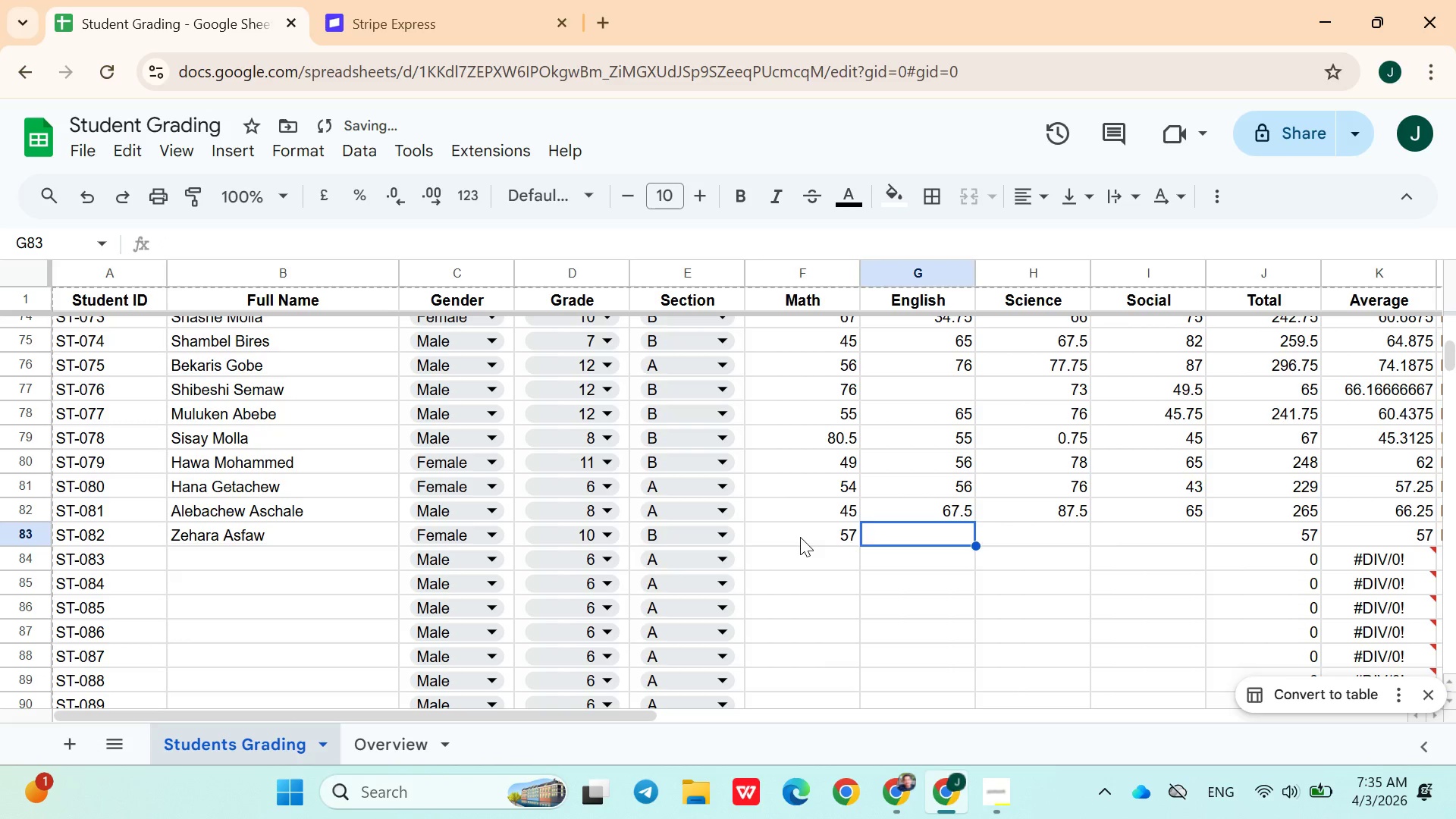 
type(76)
 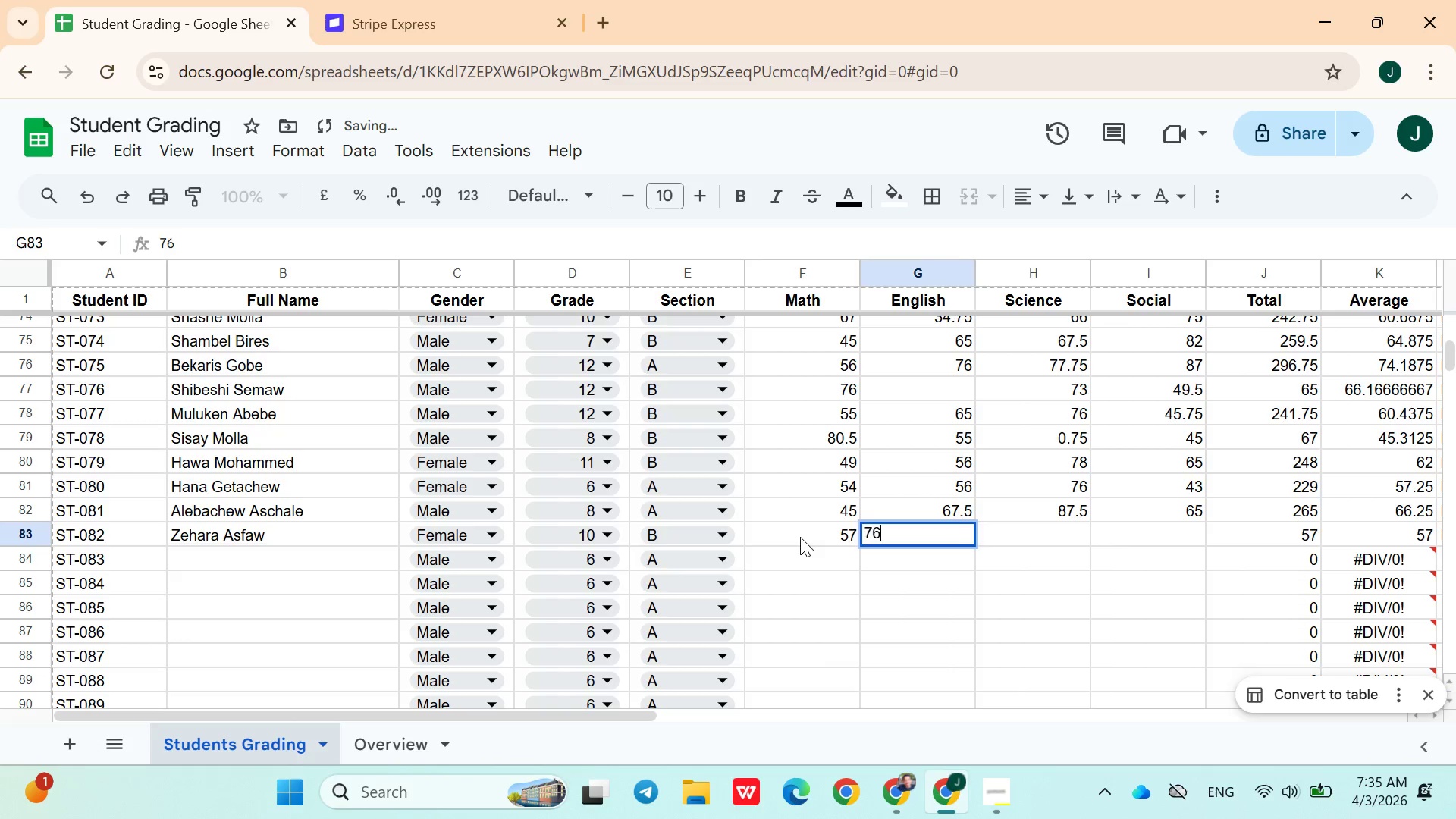 
key(ArrowRight)
 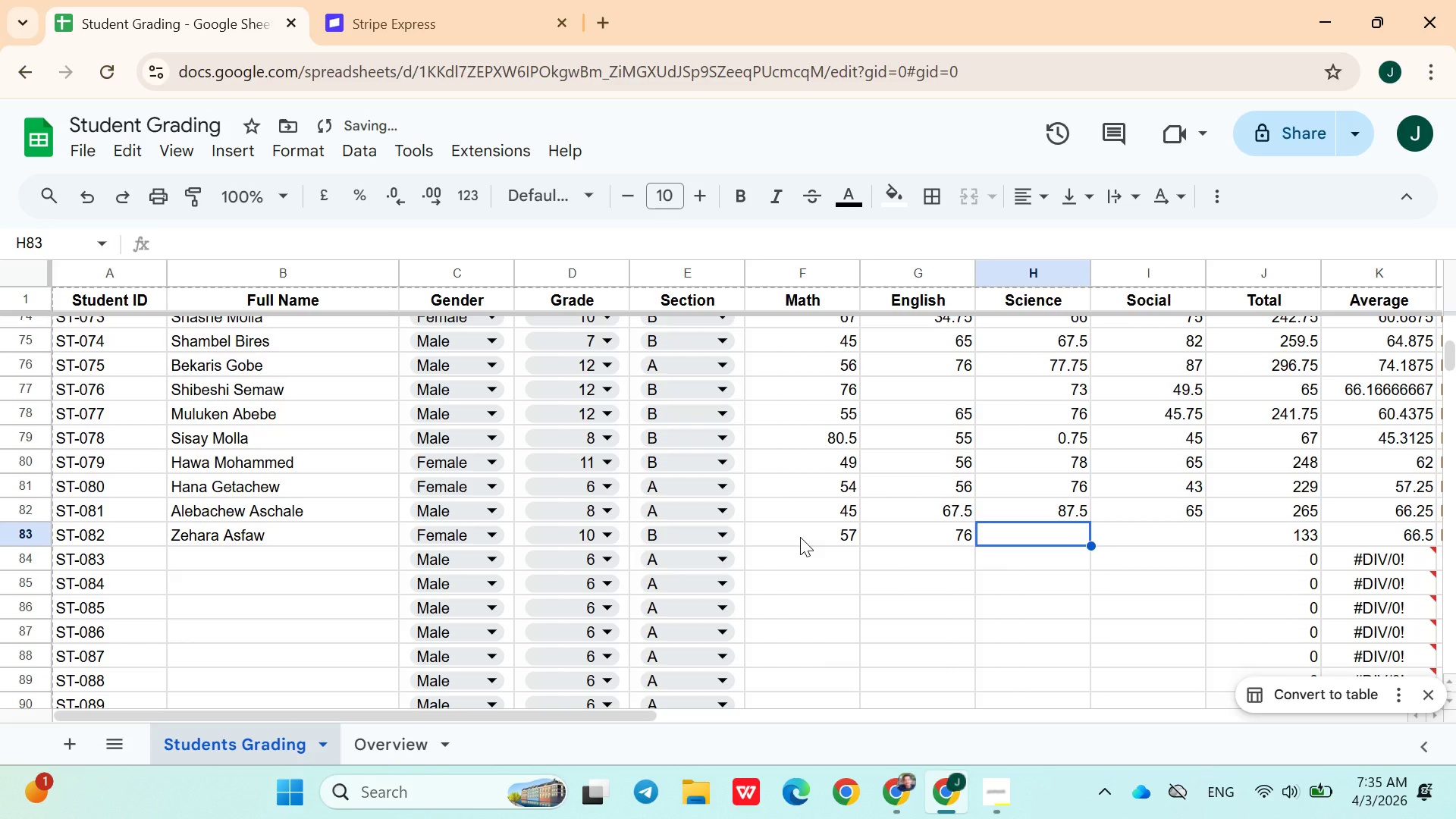 
type(49)
 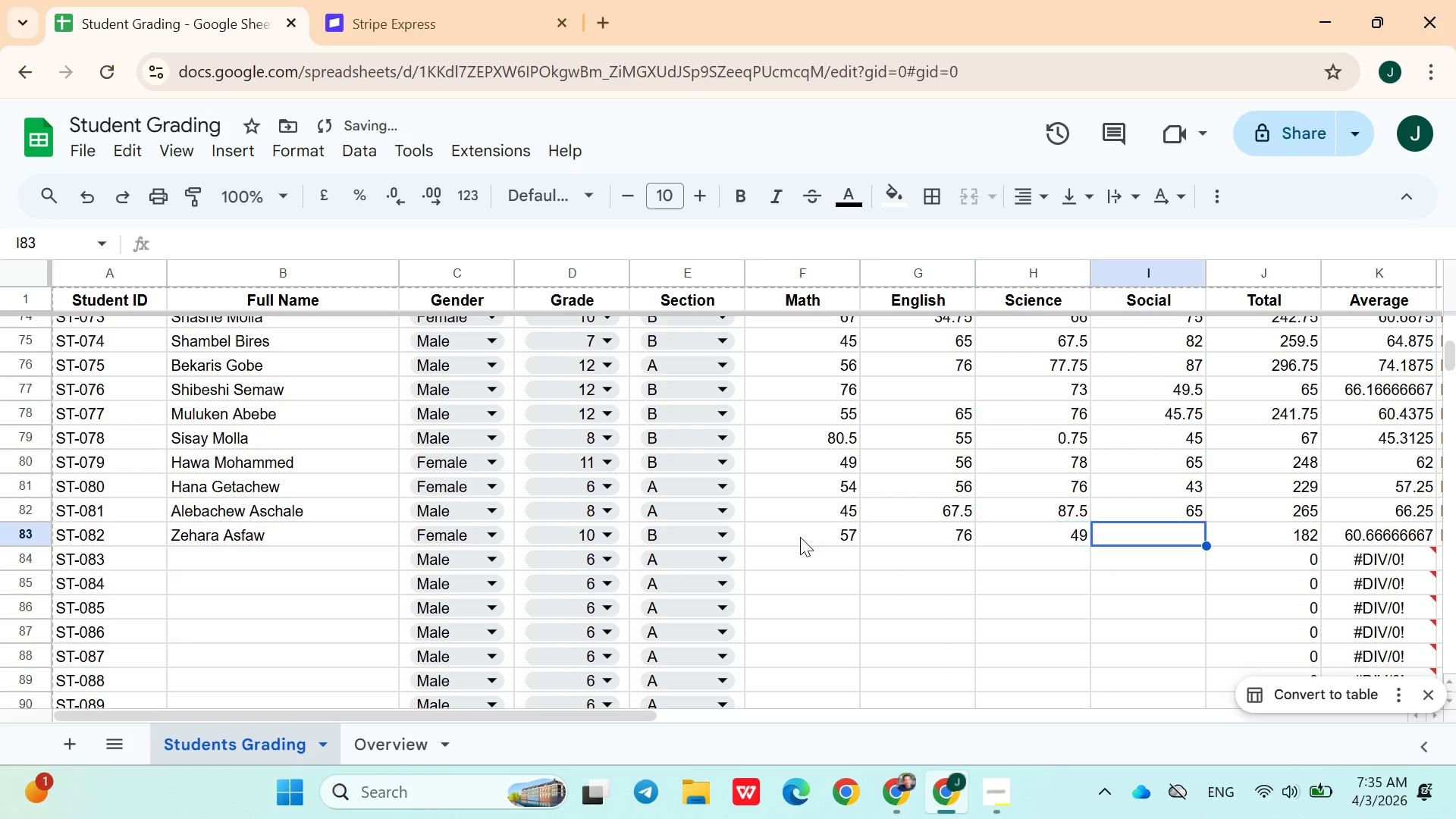 
key(ArrowRight)
 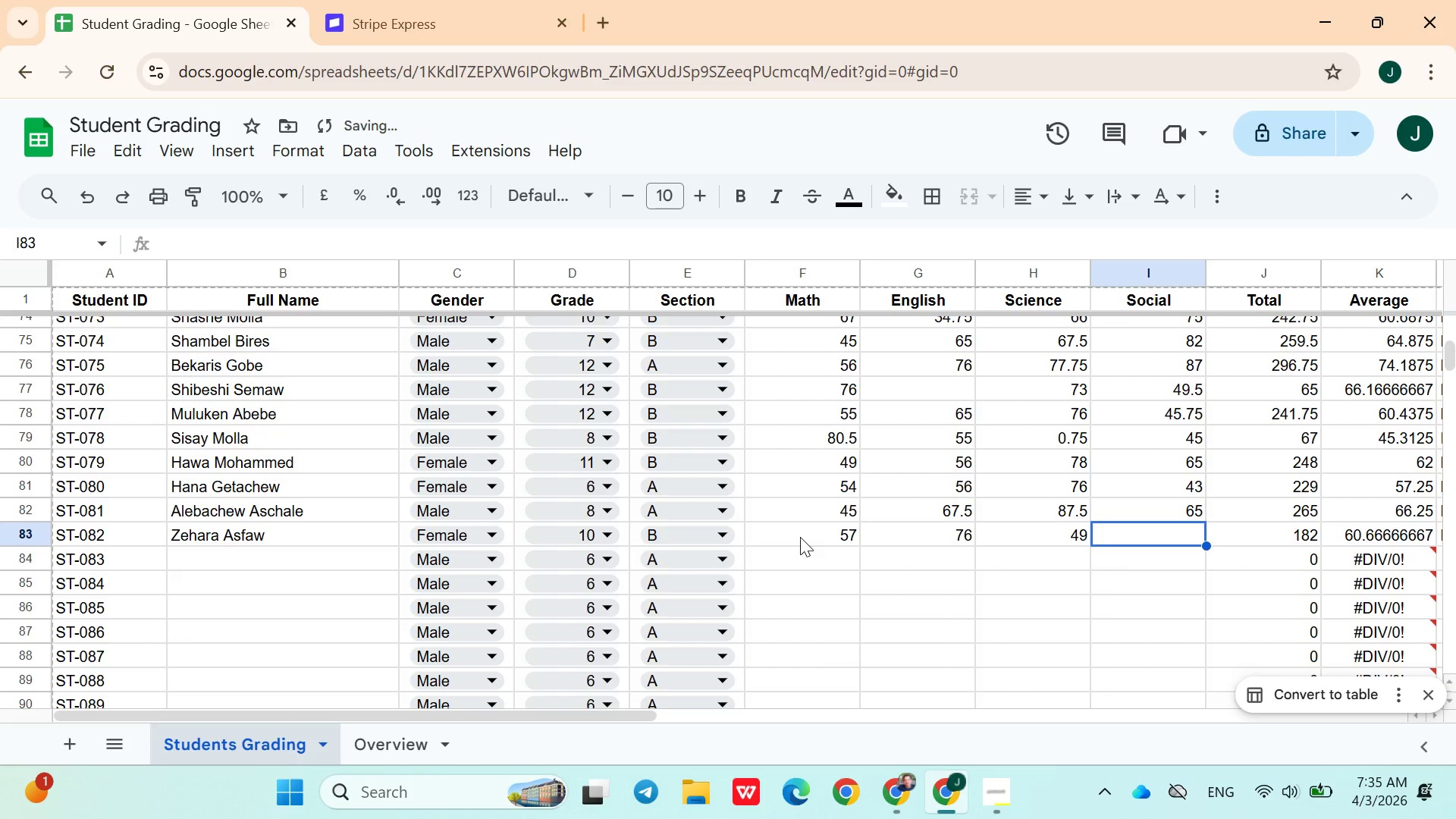 
type(87)
 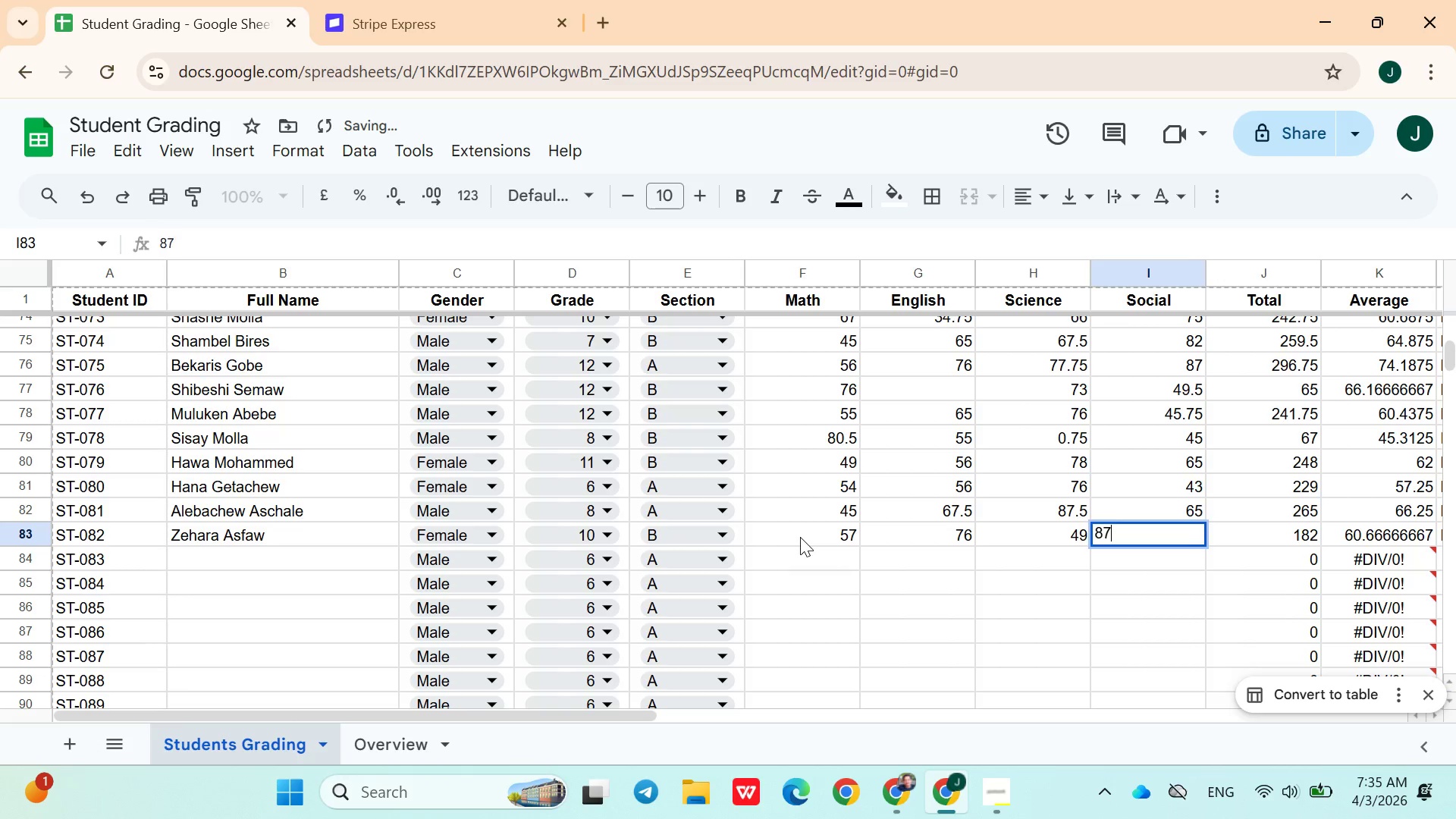 
key(ArrowRight)
 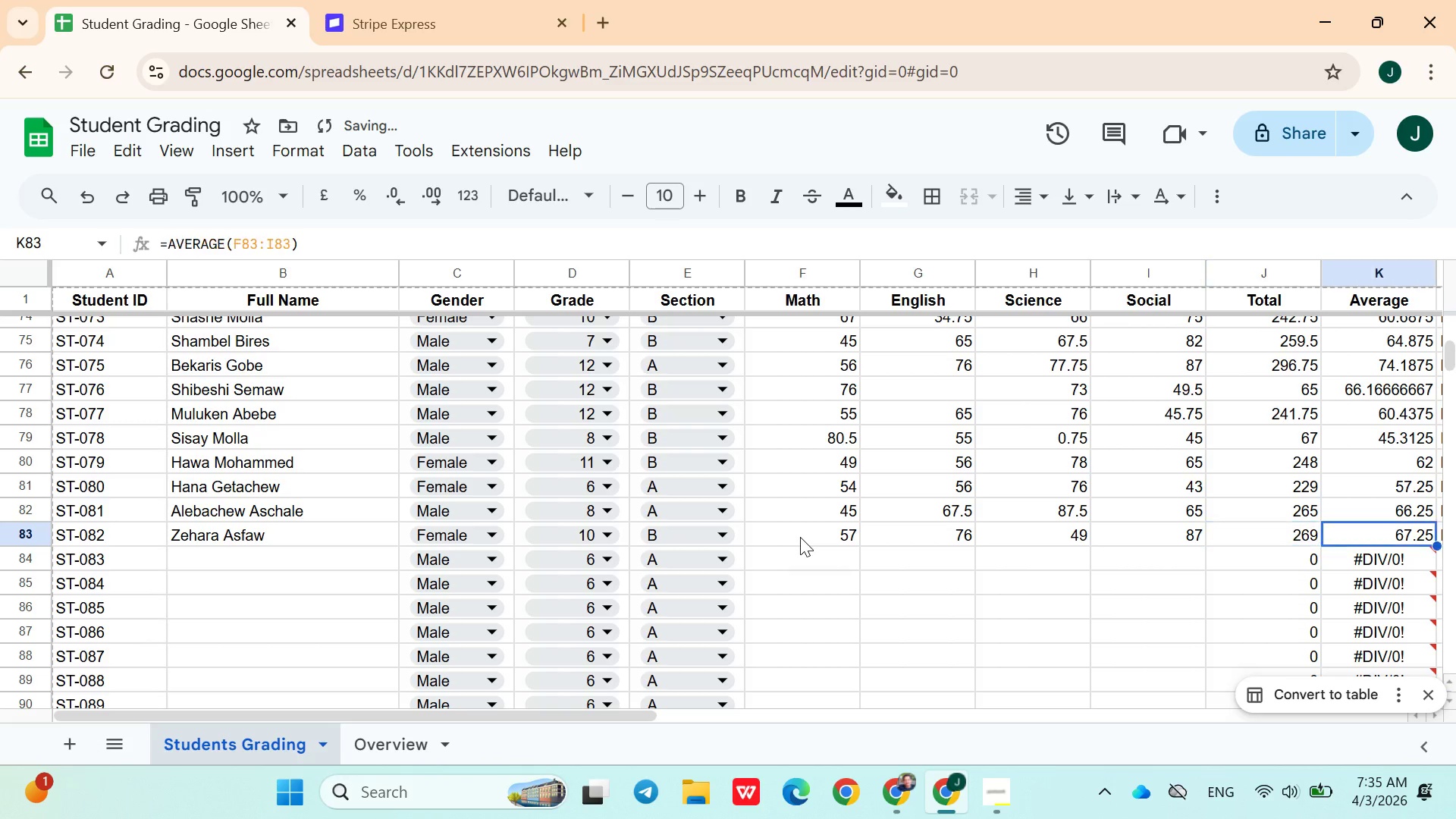 
key(ArrowRight)
 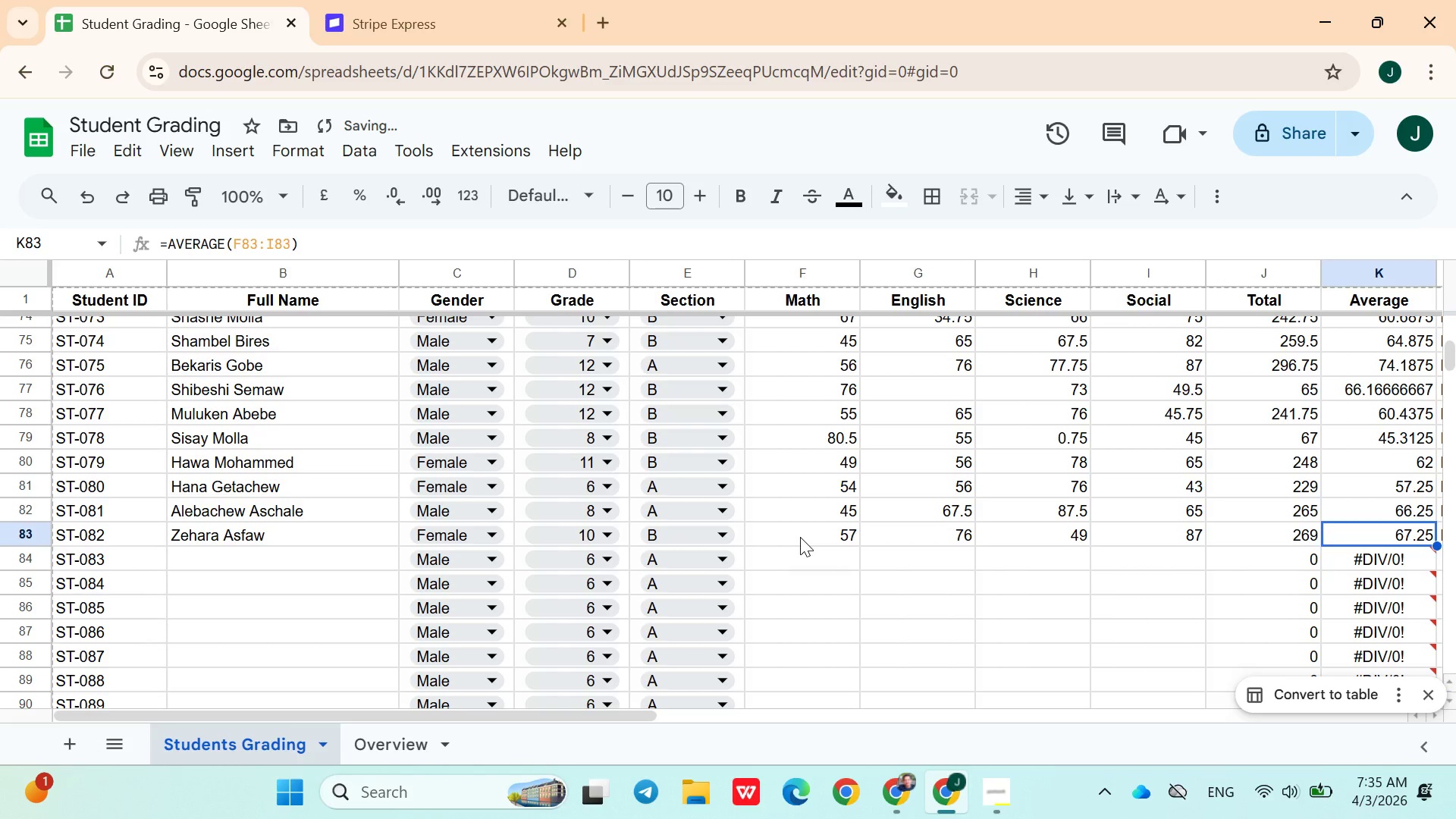 
key(ArrowDown)
 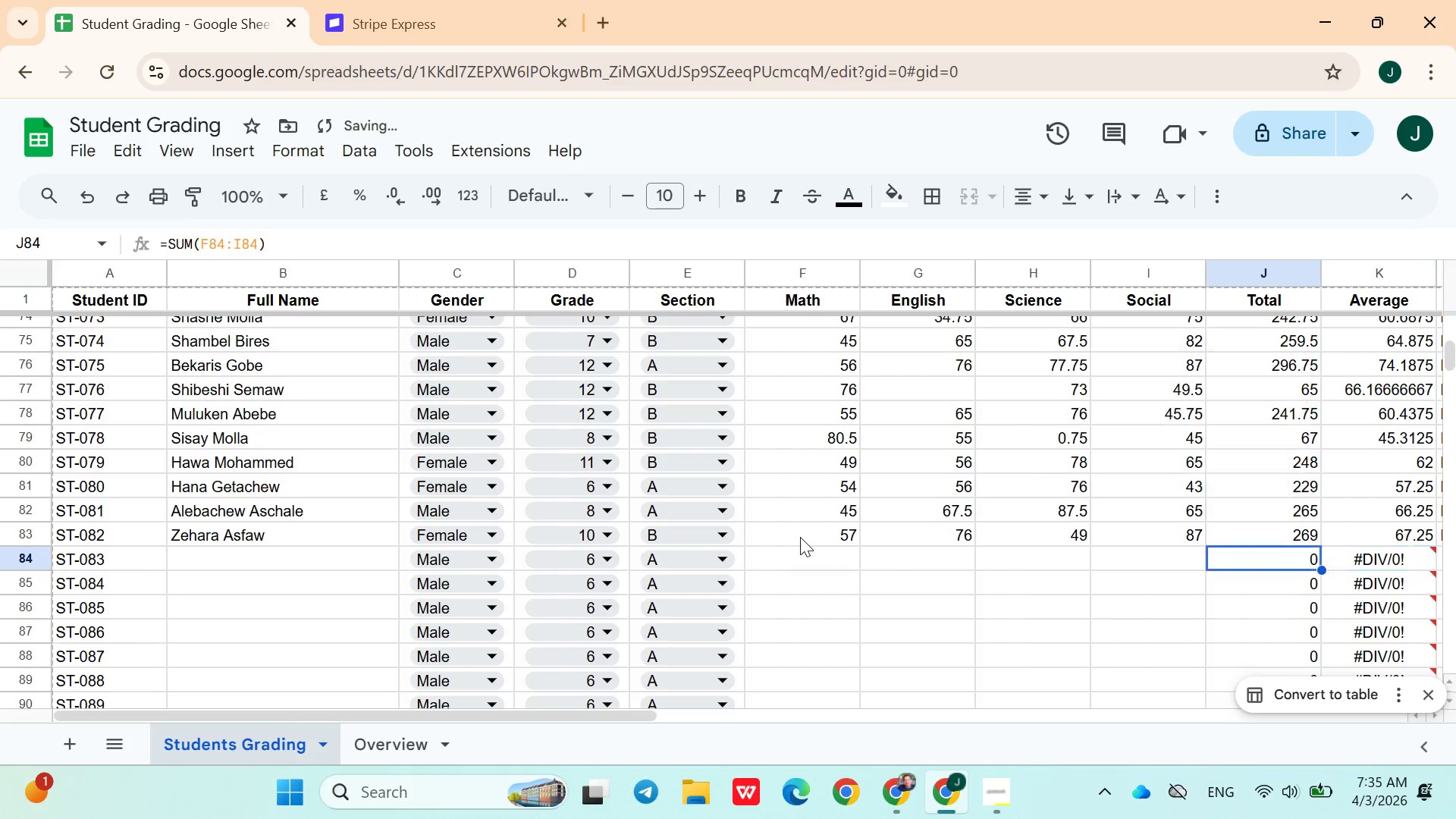 
hold_key(key=ArrowLeft, duration=1.05)
 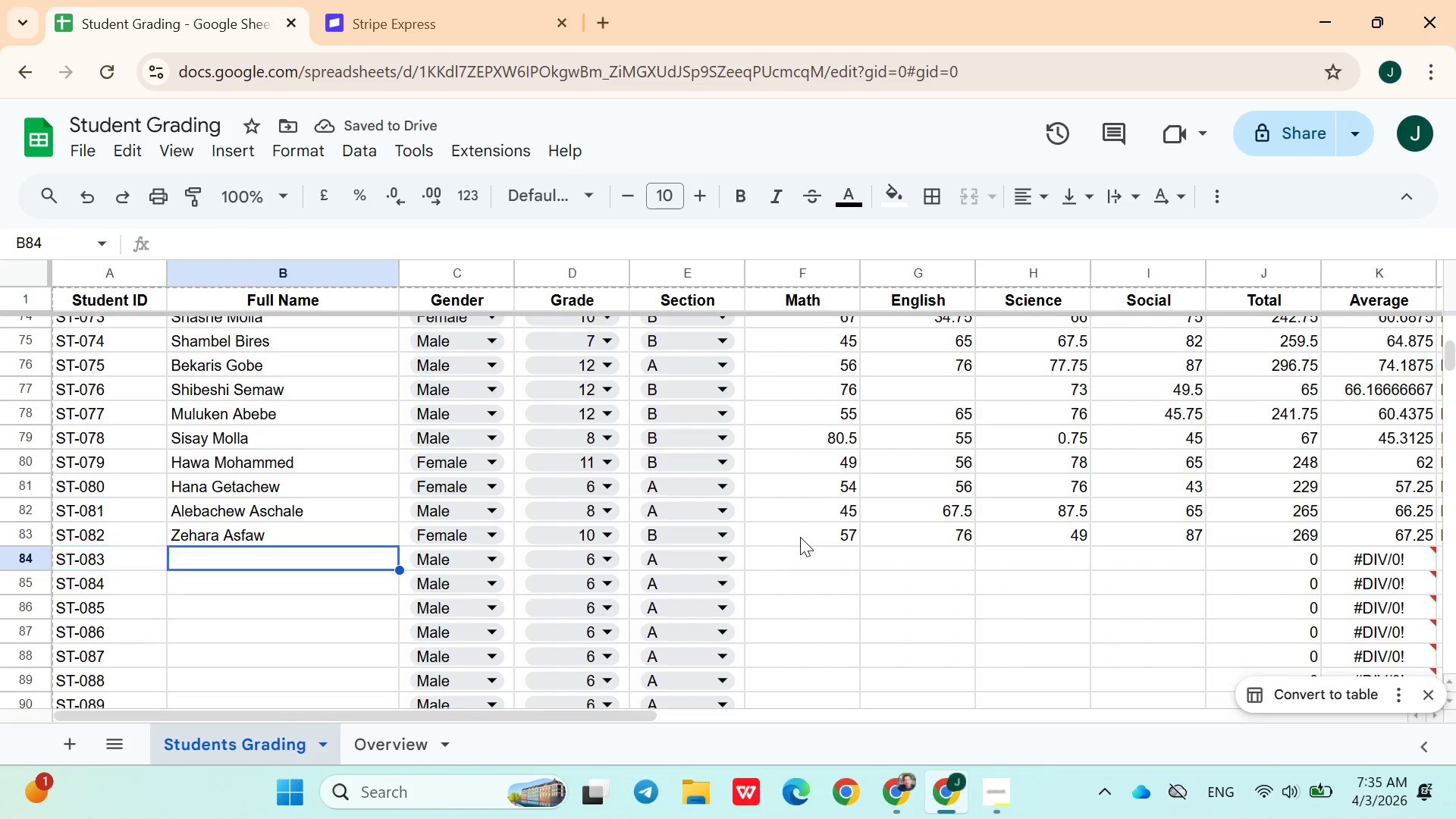 
key(ArrowRight)
 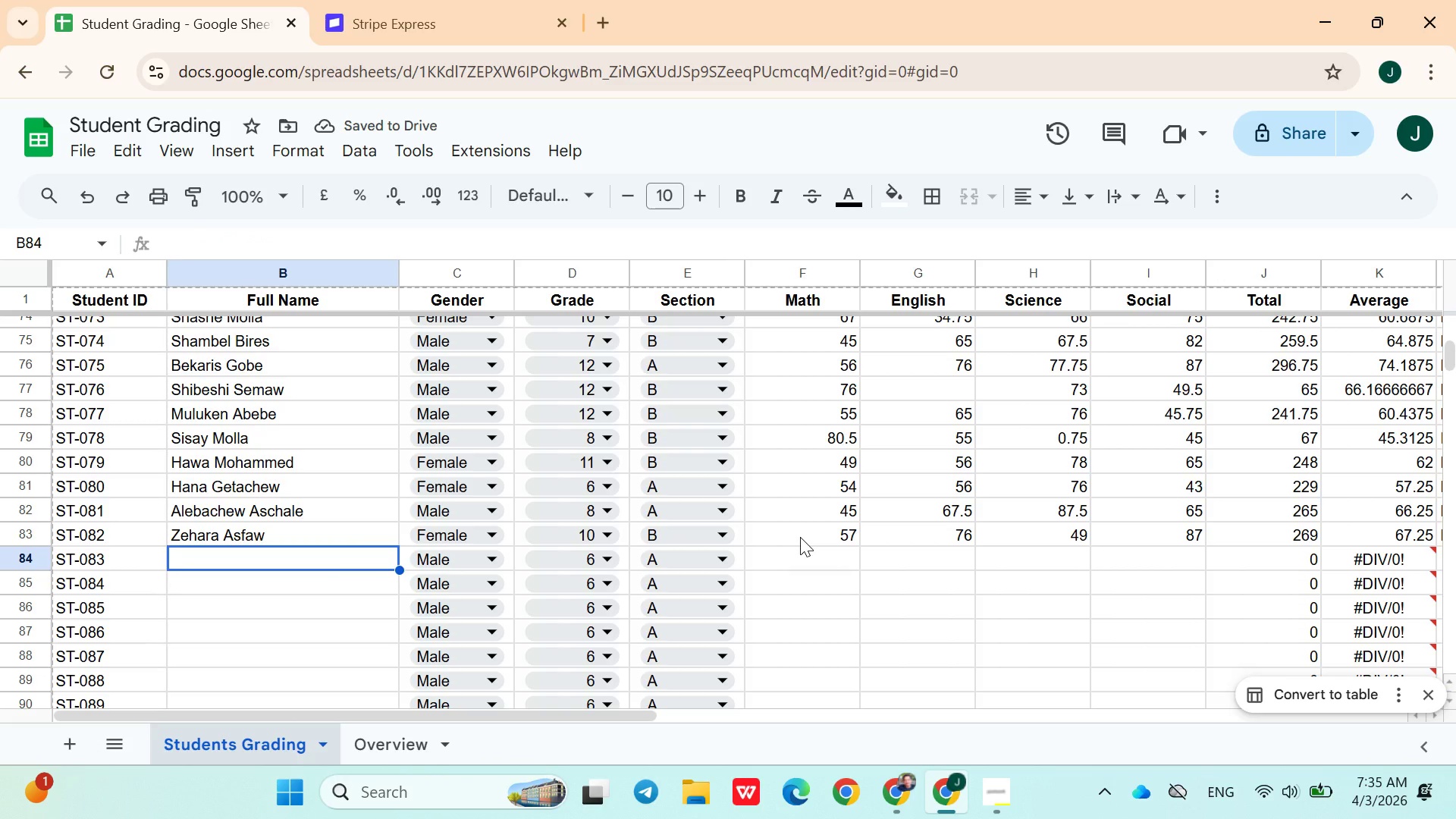 
type(777)
key(Backspace)
key(Backspace)
key(Backspace)
key(Backspace)
type(Solomon Alemu)
 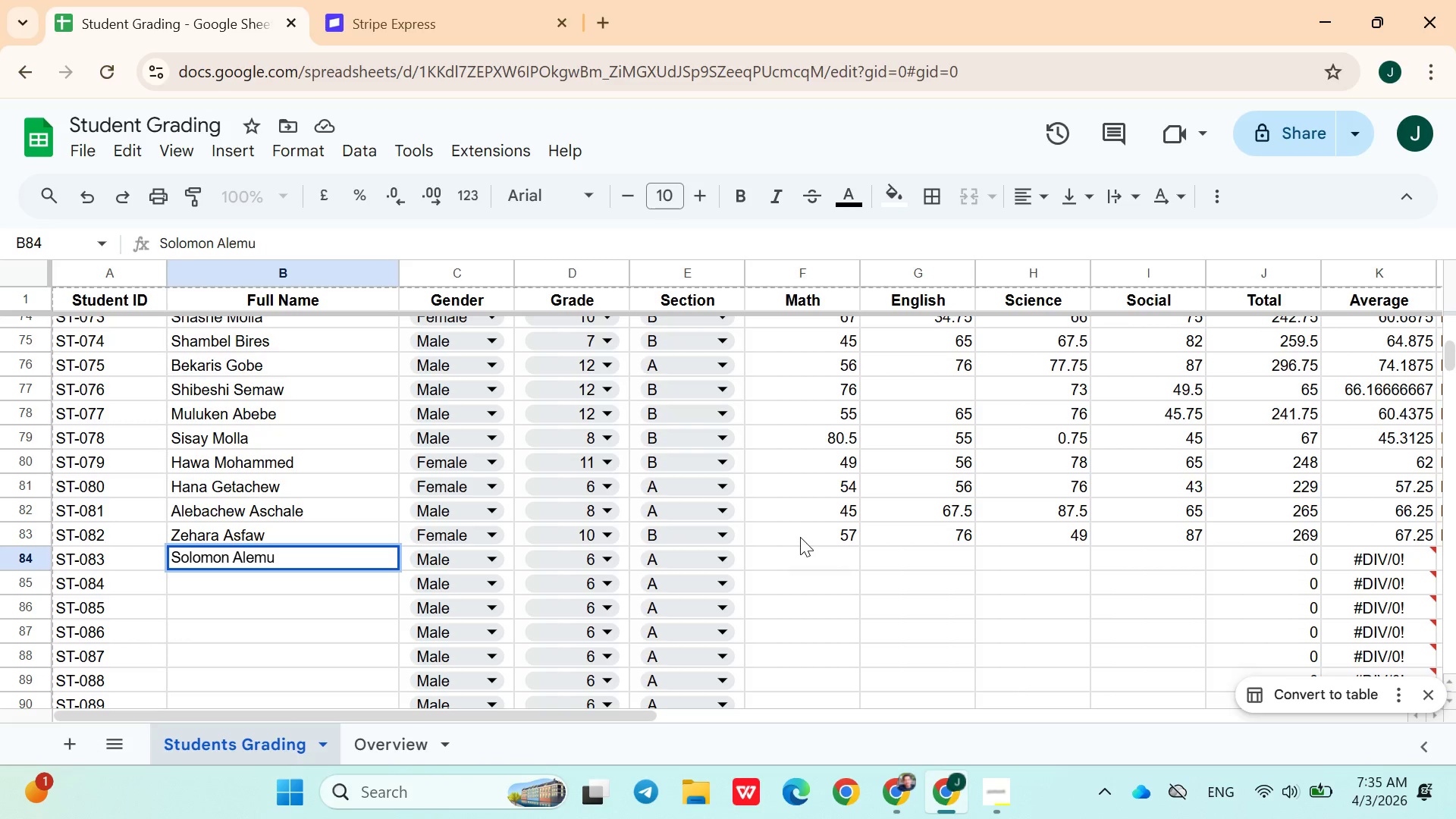 
left_click([557, 557])
 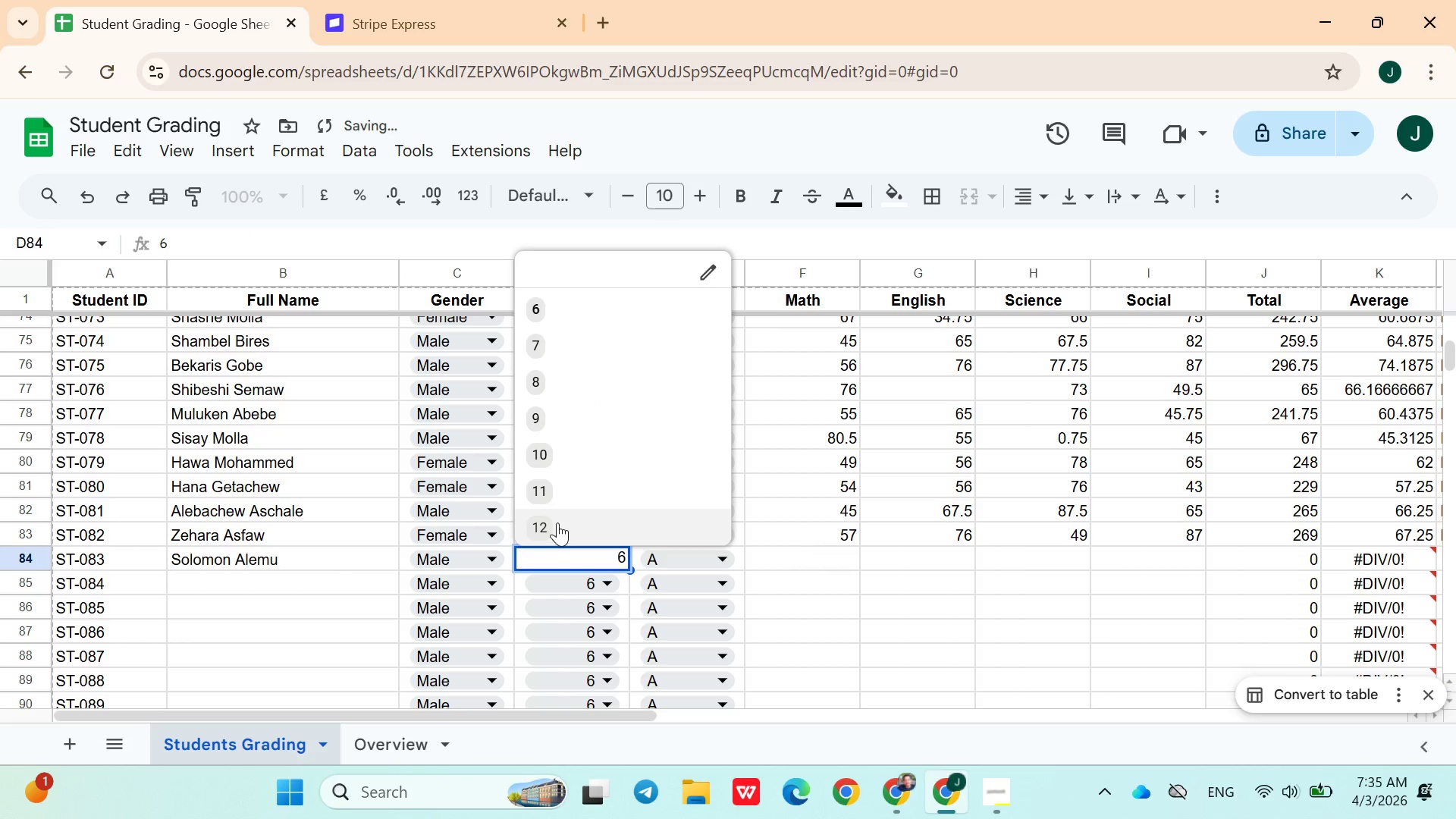 
left_click([557, 522])
 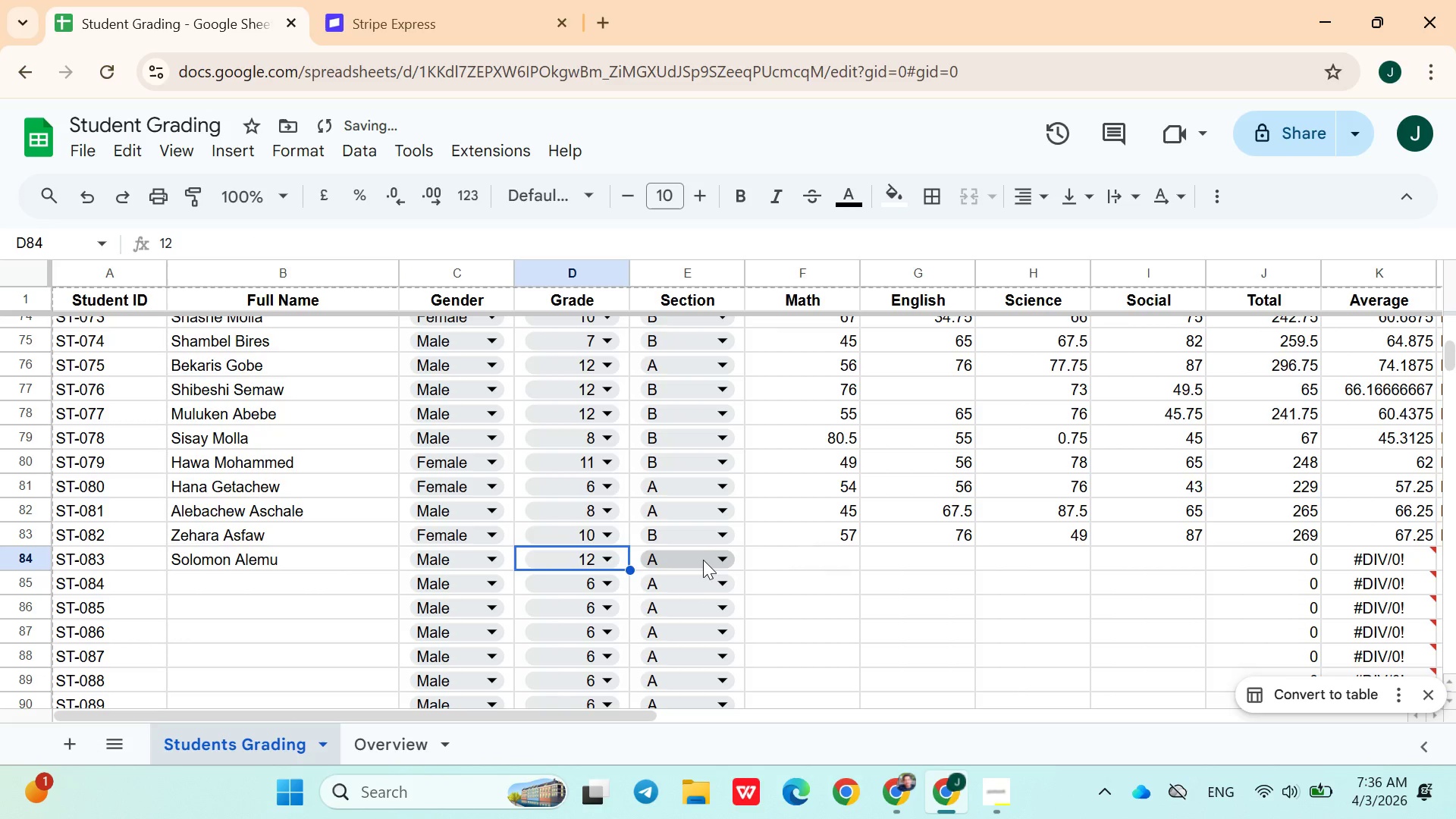 
left_click([703, 557])
 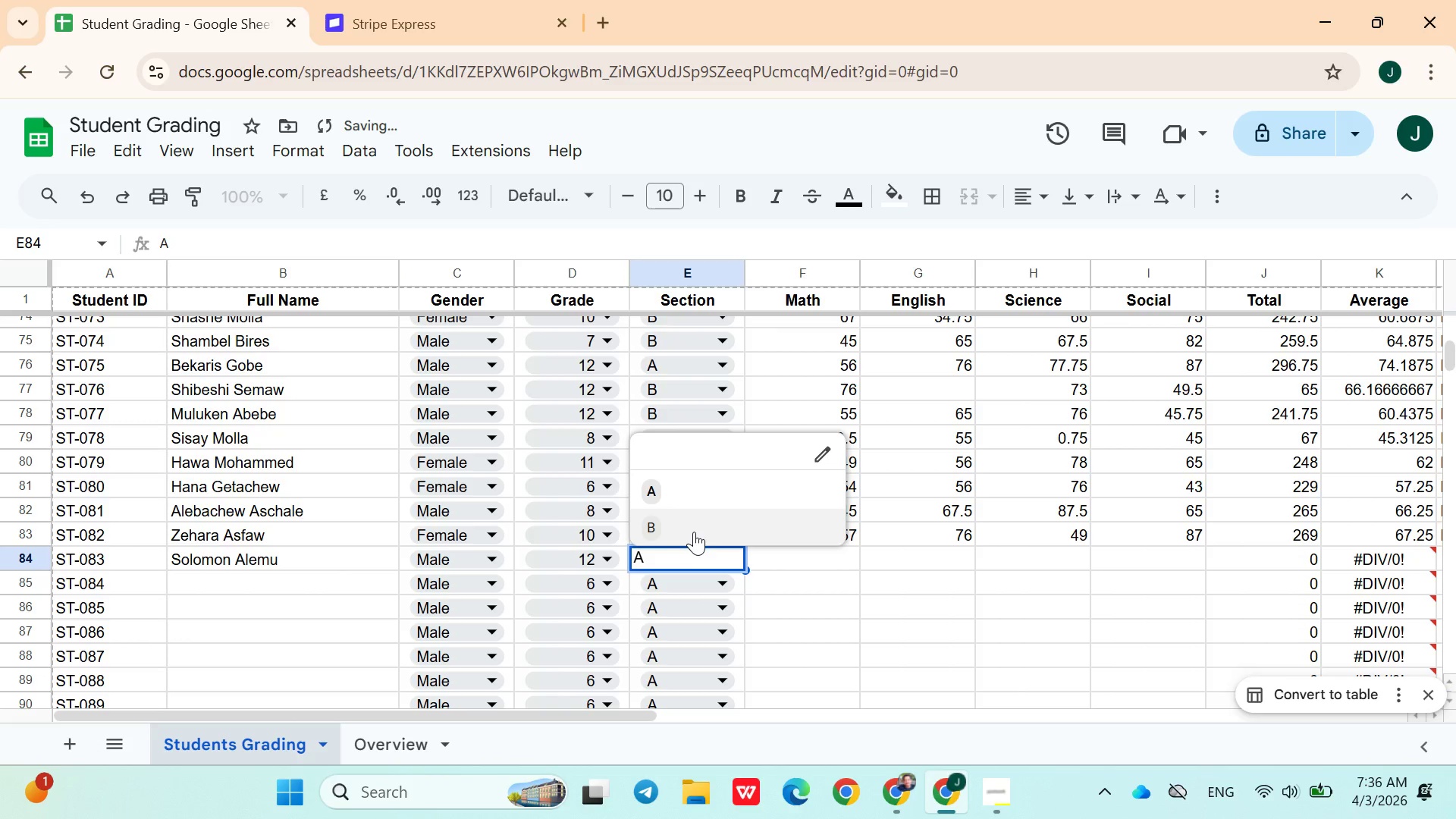 
left_click([693, 531])
 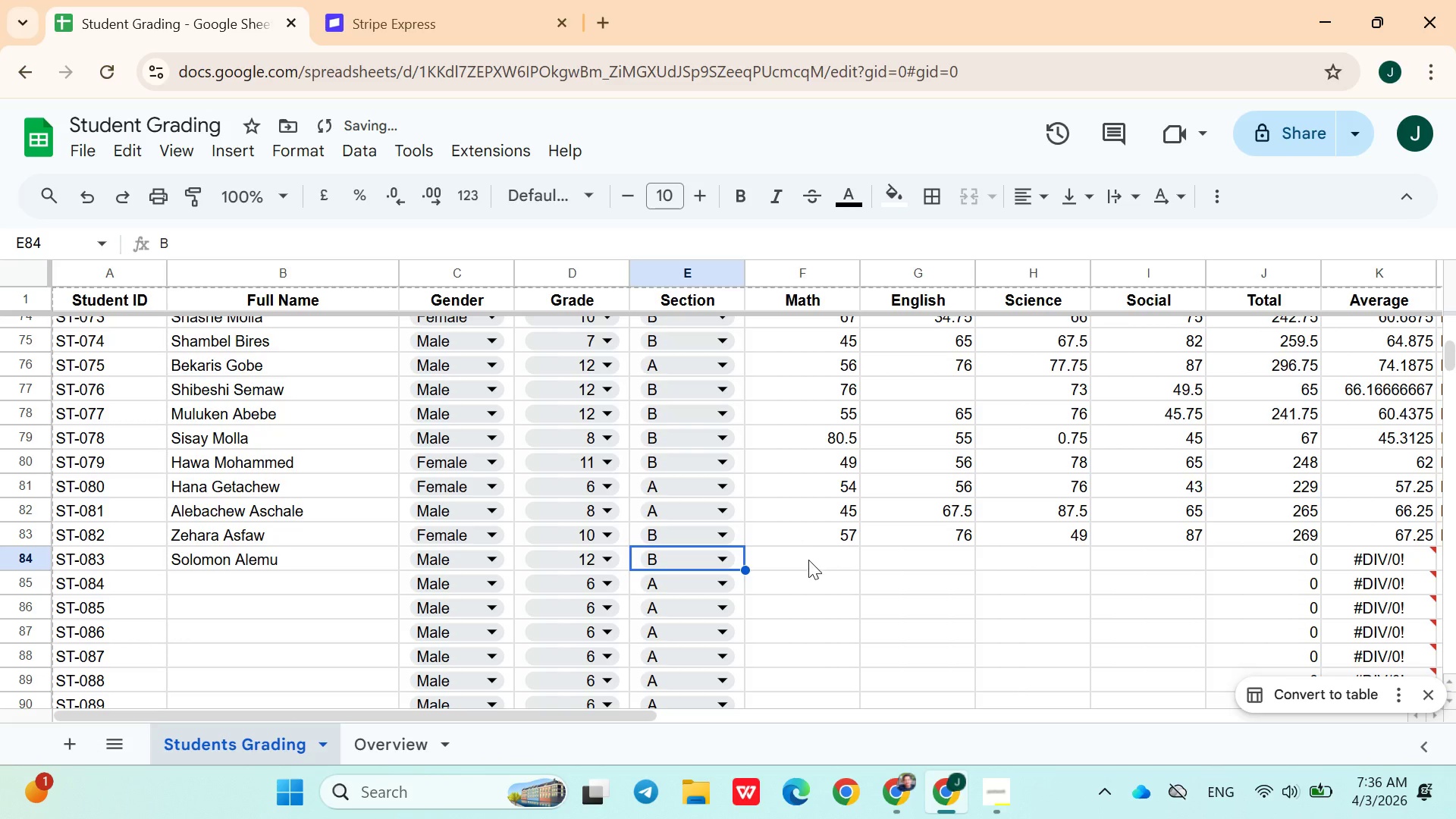 
left_click([808, 560])
 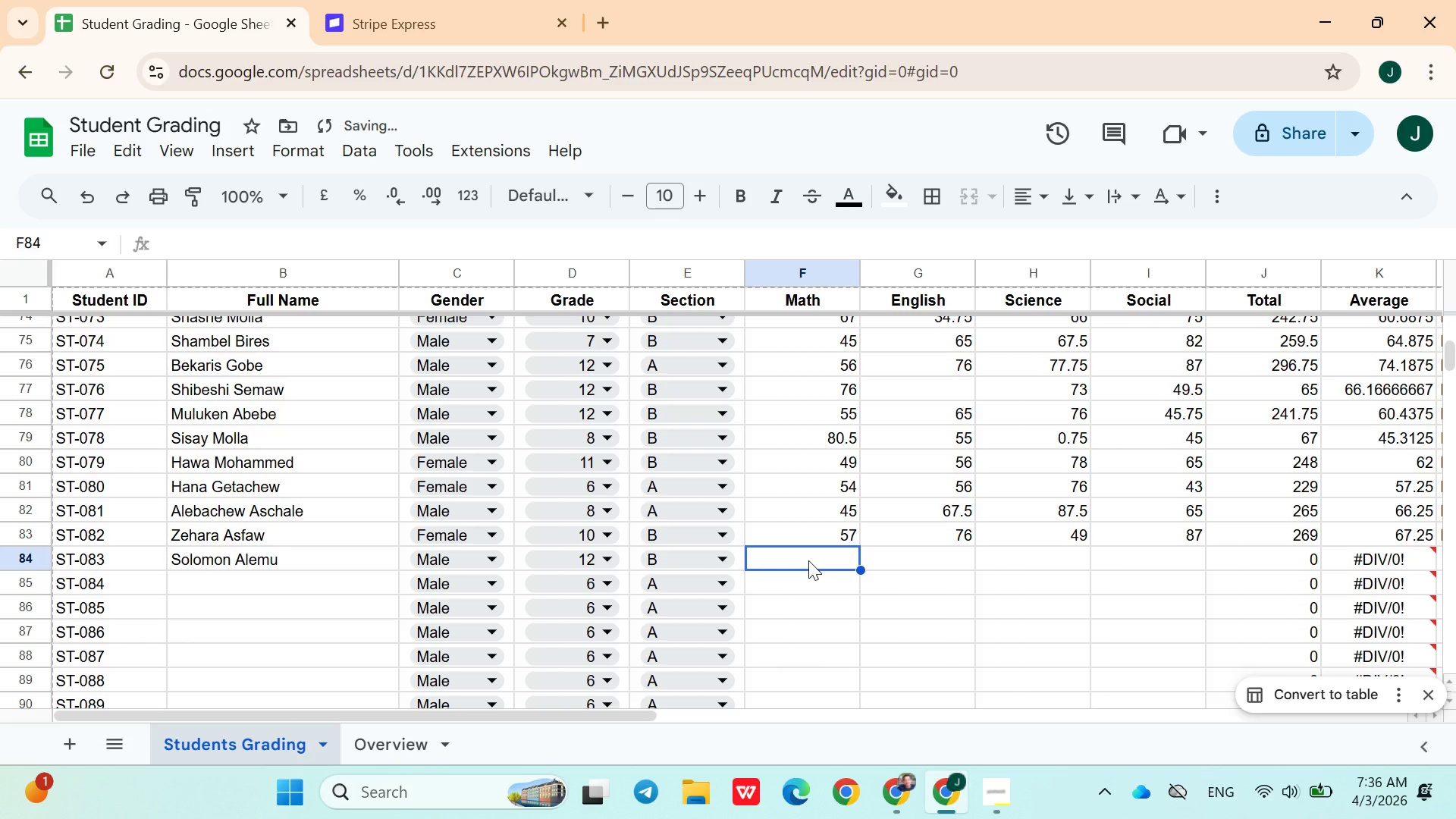 
type(88.5)
 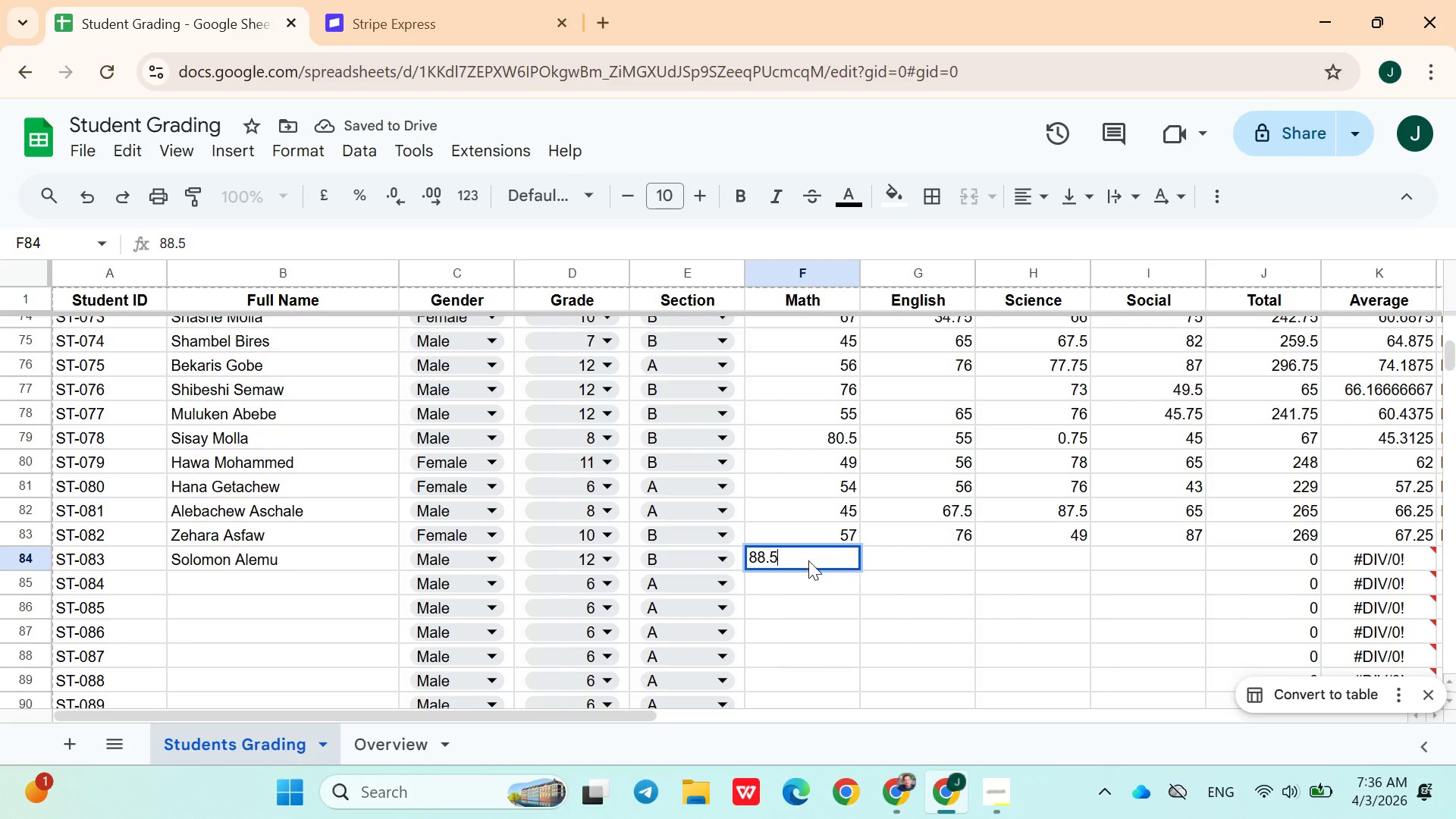 
key(ArrowRight)
 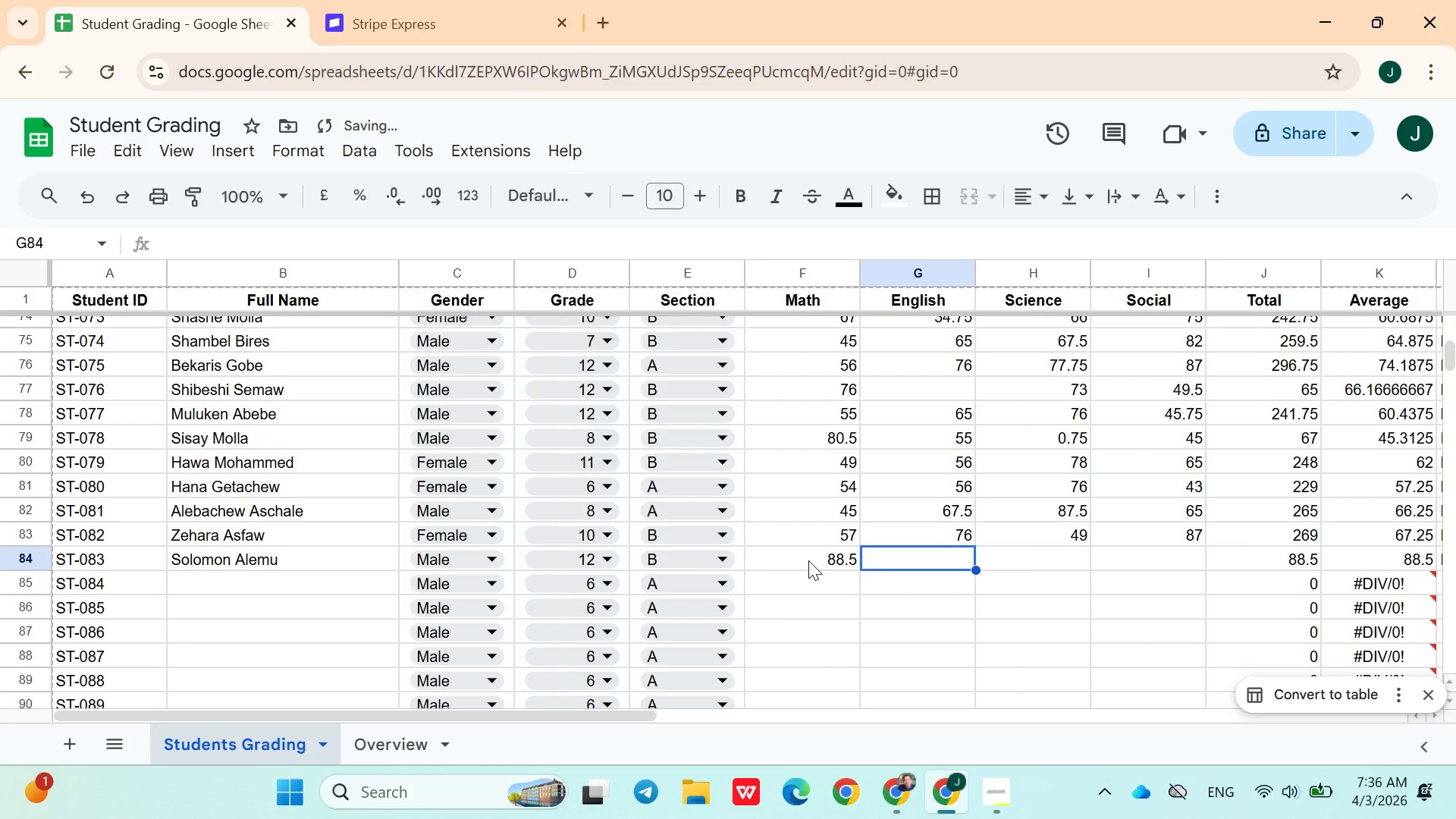 
type(65)
 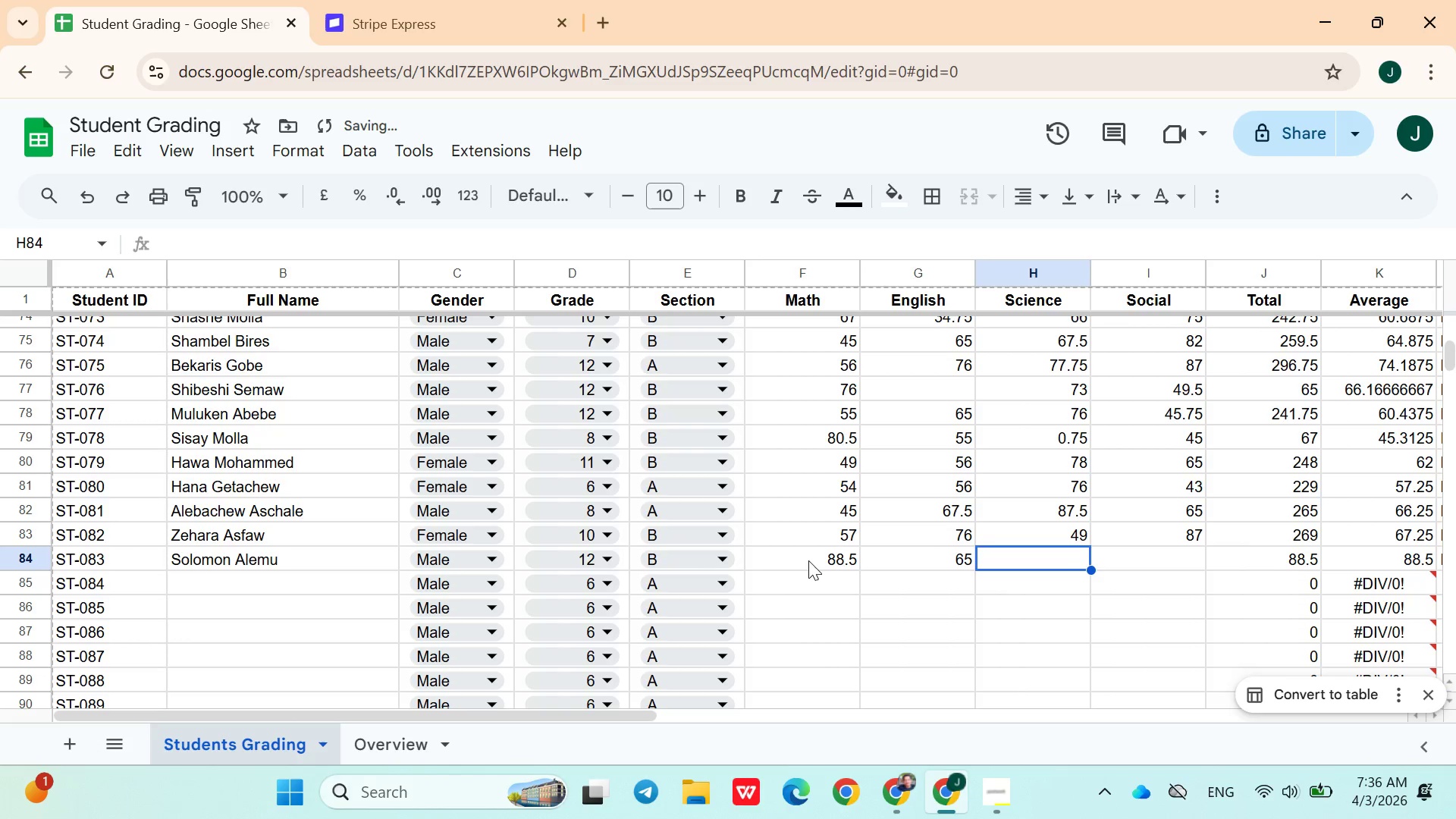 
key(ArrowRight)
 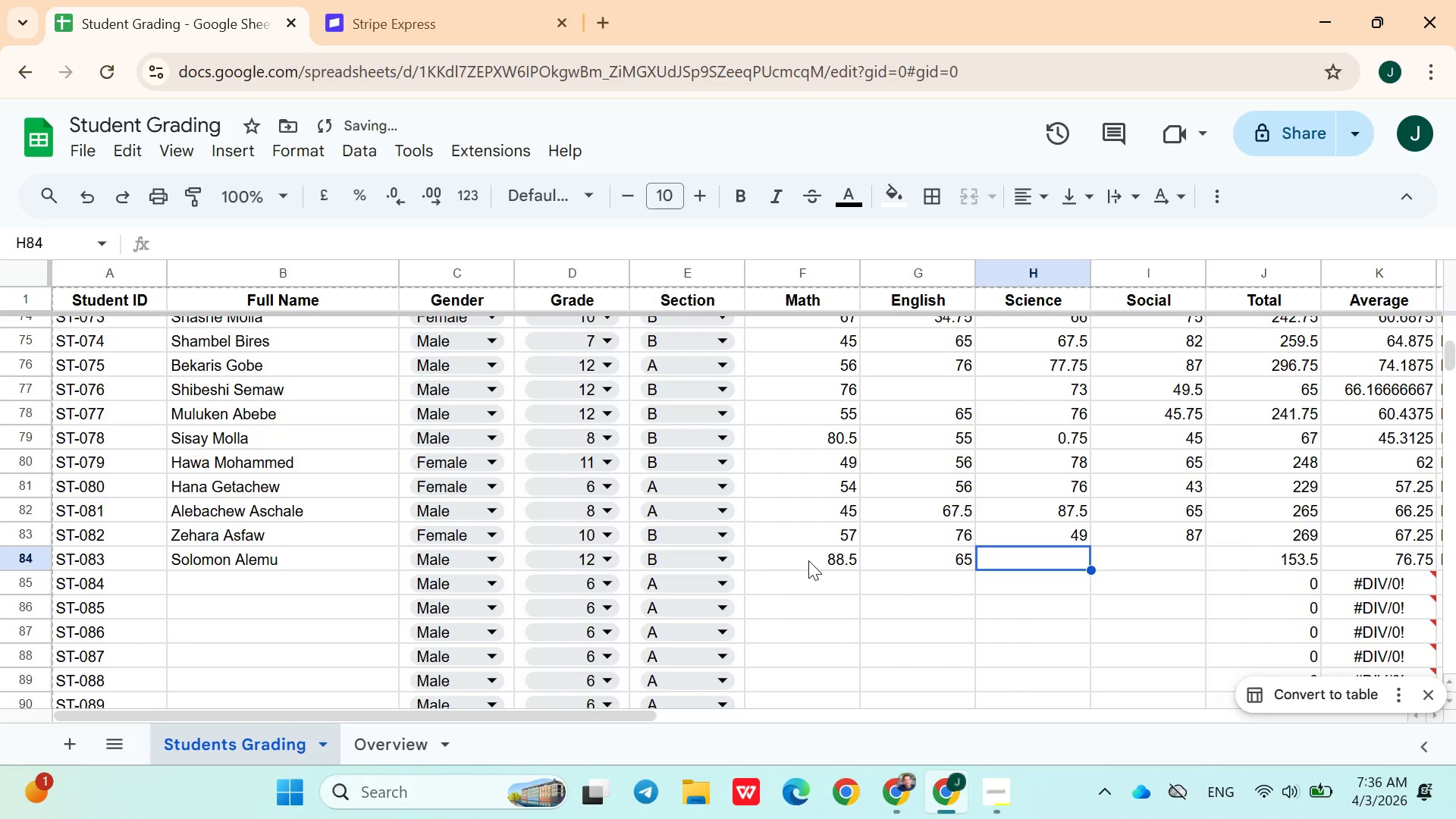 
type(77)
 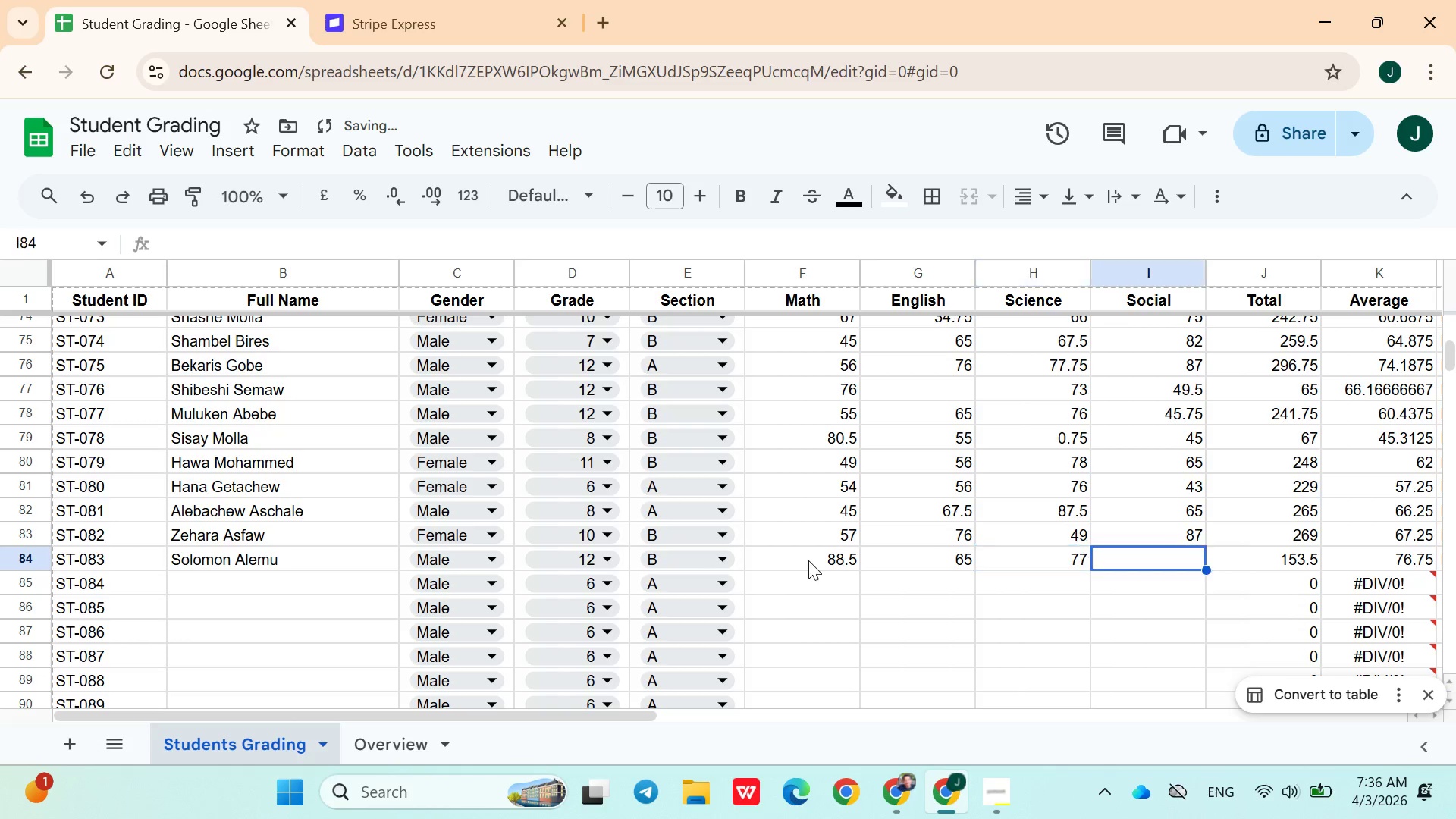 
key(ArrowRight)
 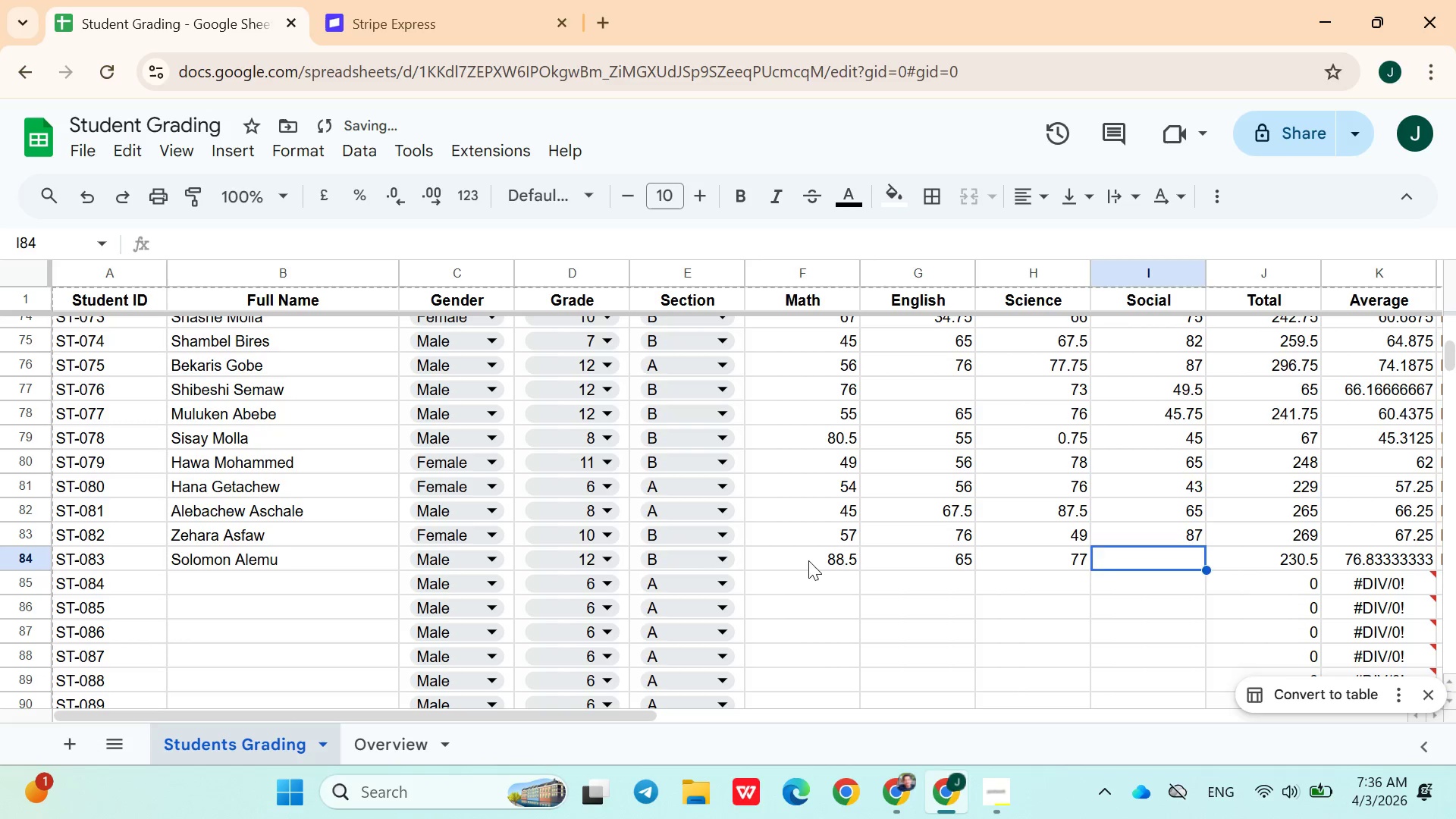 
type(66)
 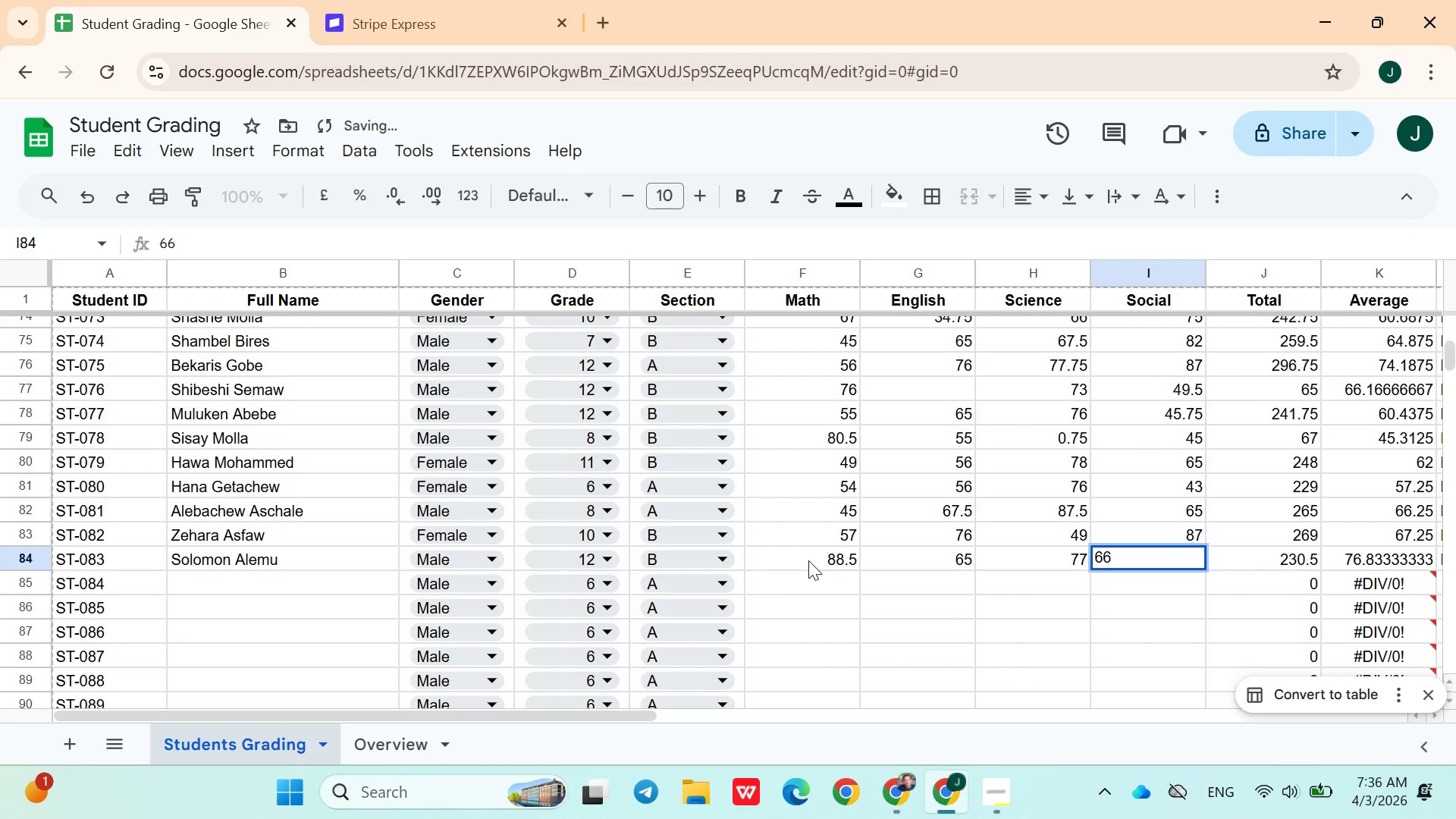 
key(ArrowRight)
 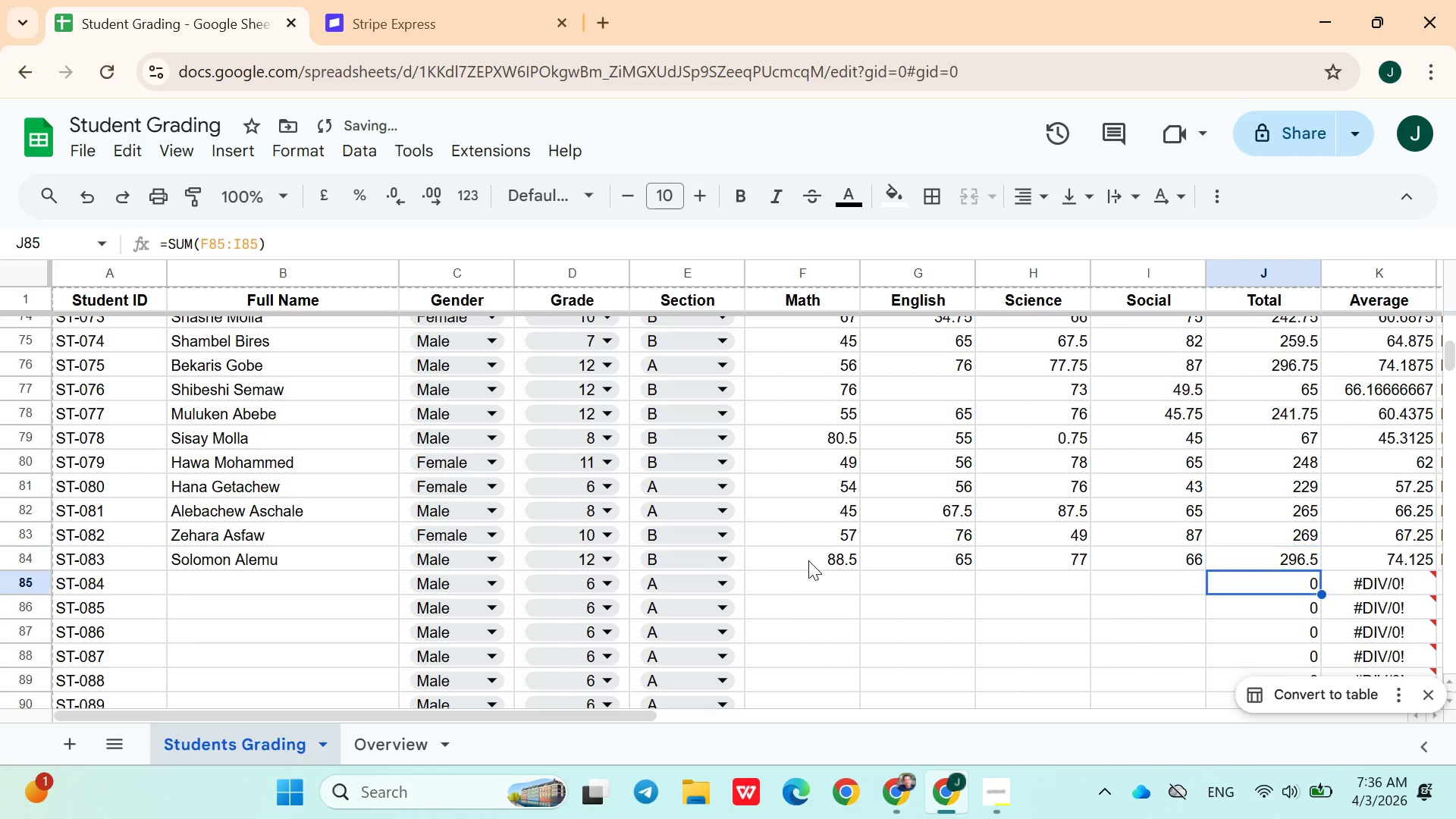 
key(ArrowDown)
 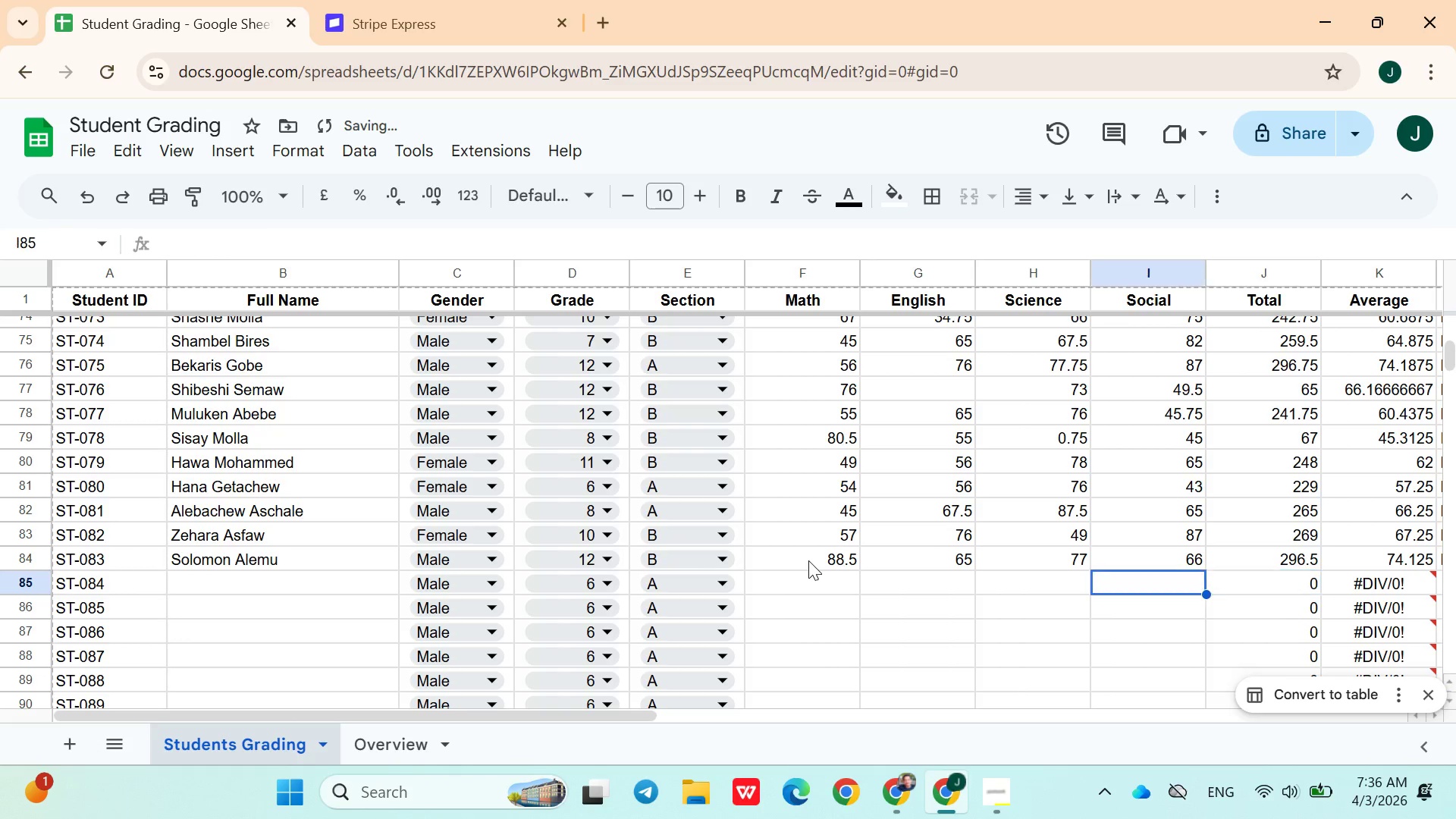 
hold_key(key=ArrowLeft, duration=0.84)
 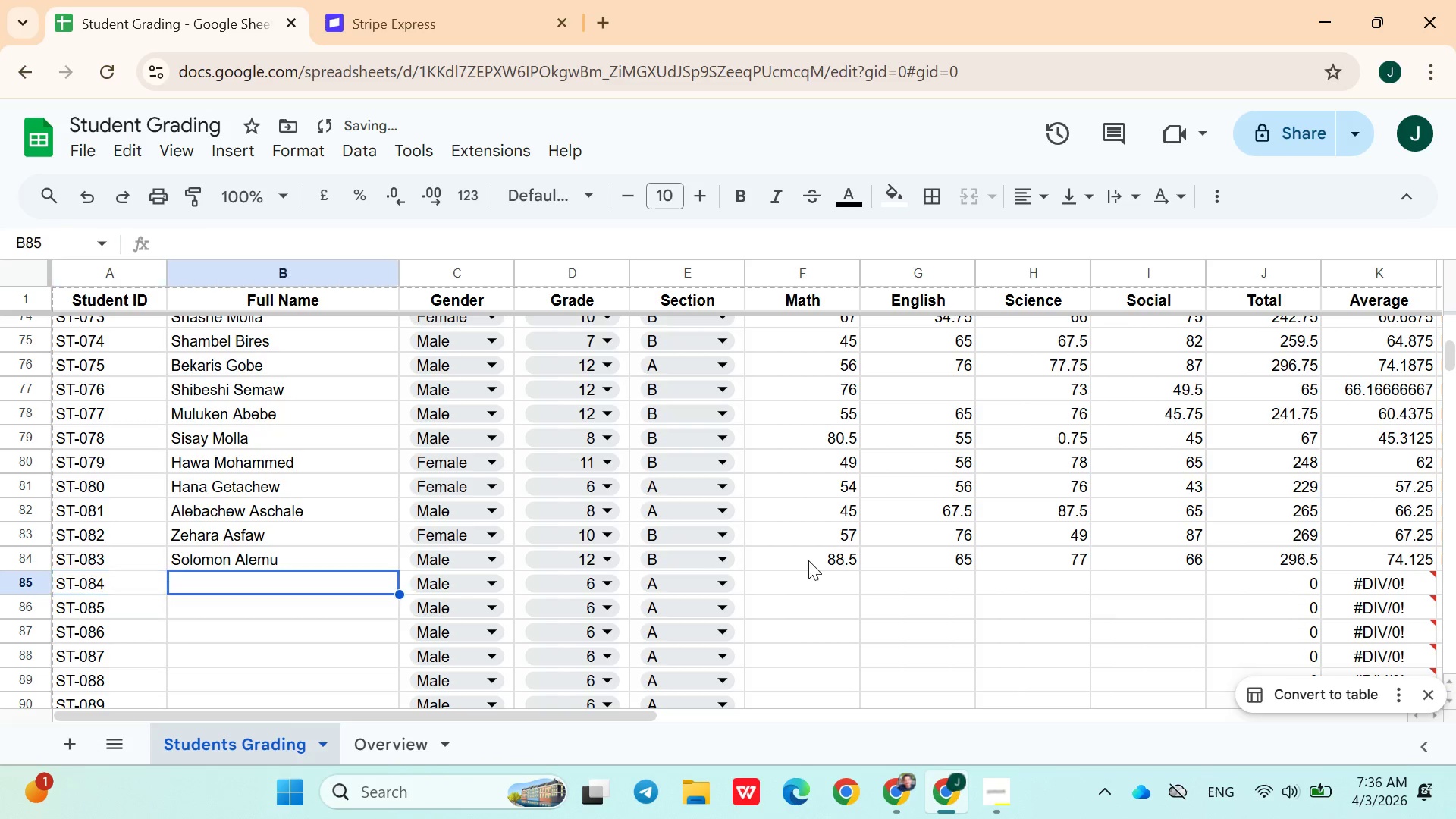 
key(ArrowRight)
 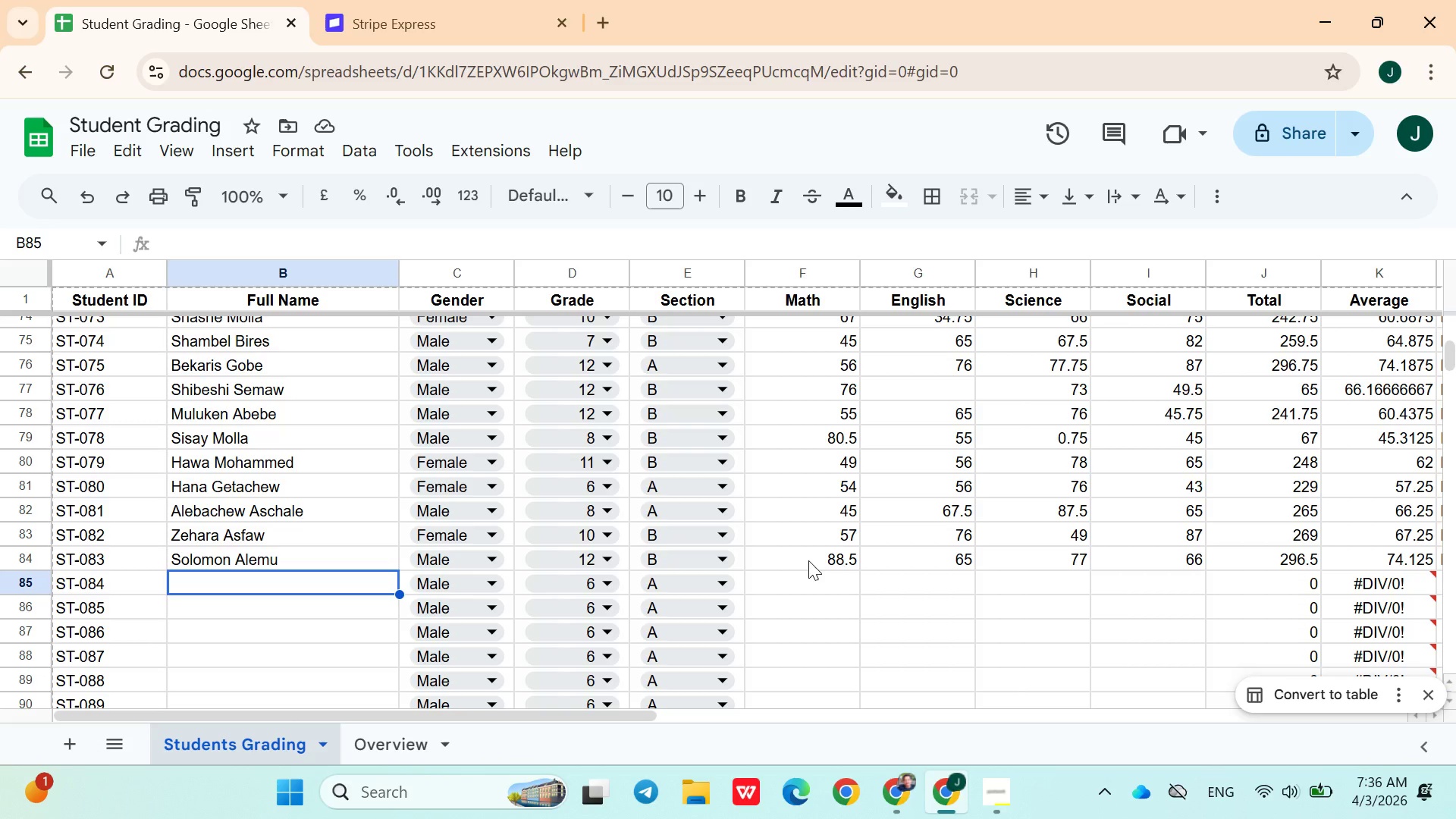 
wait(16.31)
 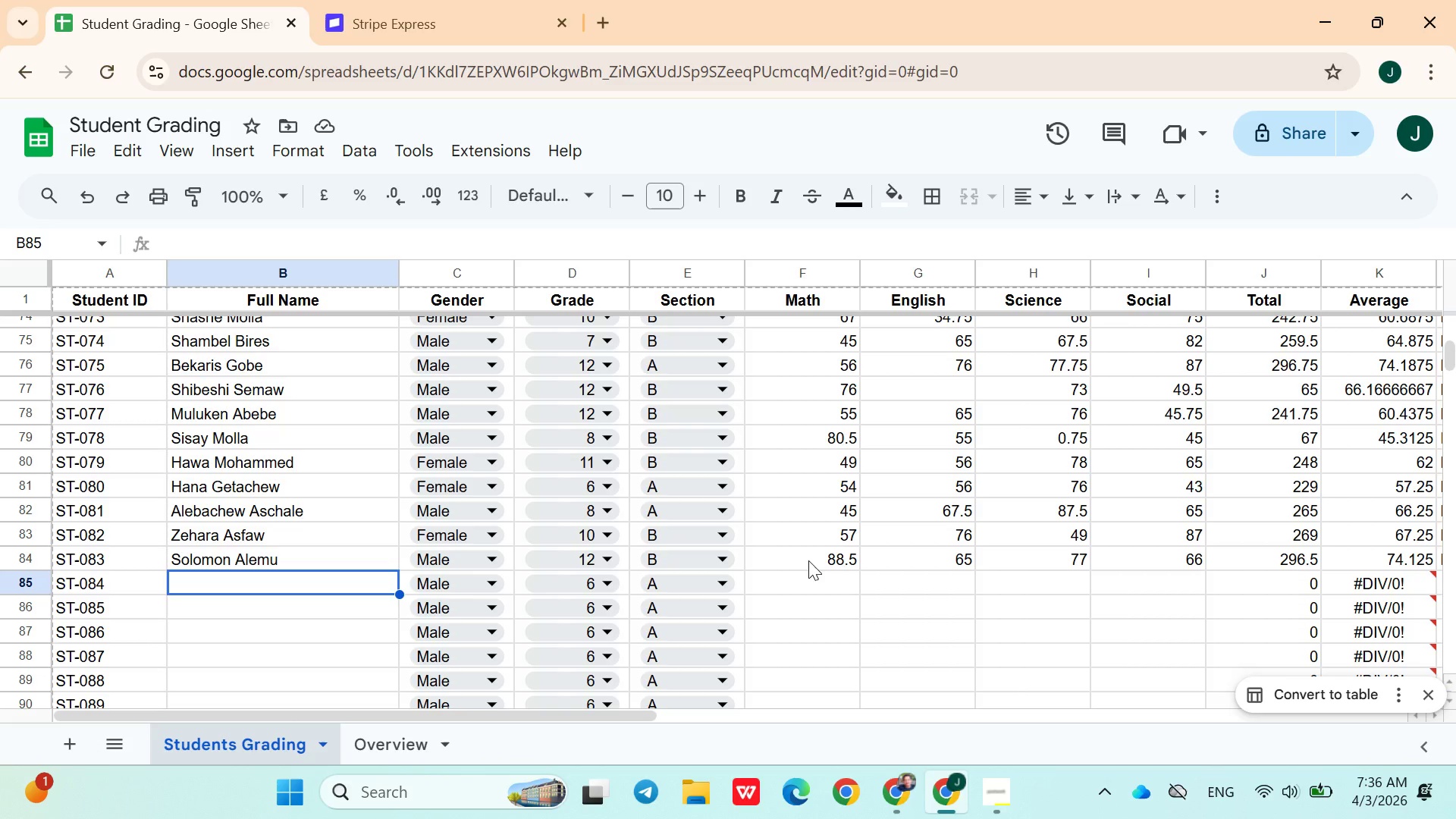 
left_click([1430, 697])
 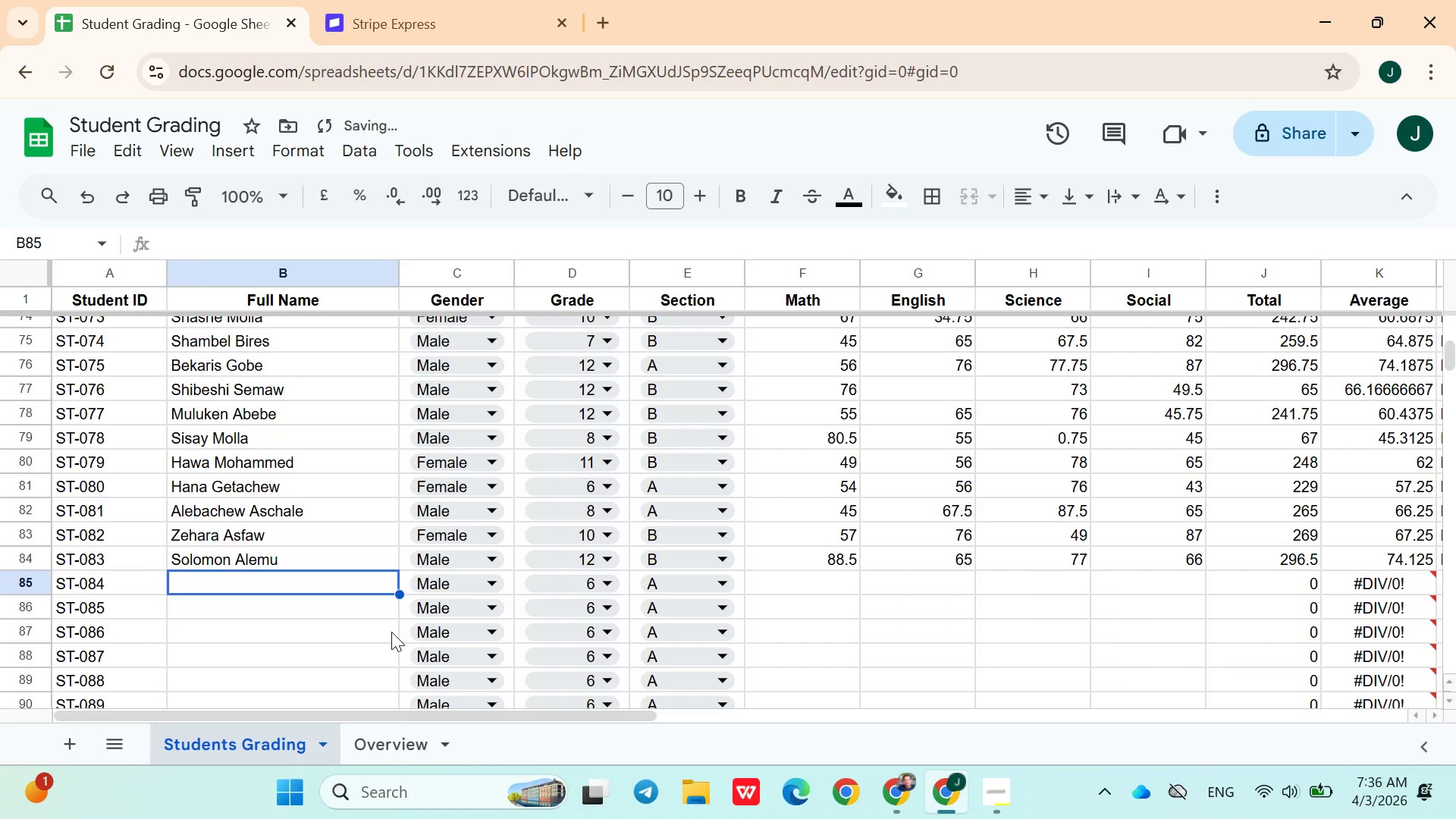 
type(Abekal Mulusew)
 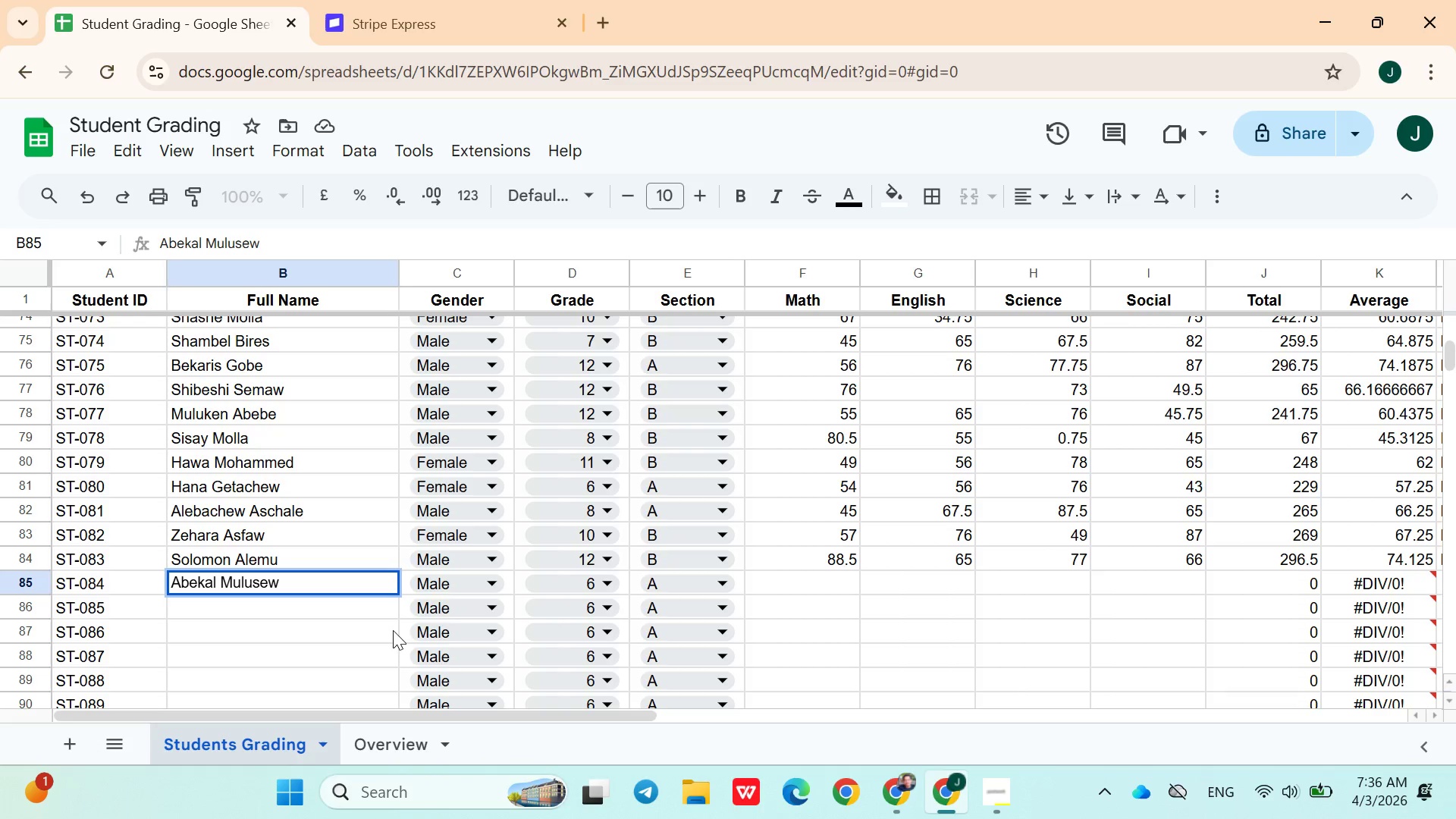 
left_click([565, 599])
 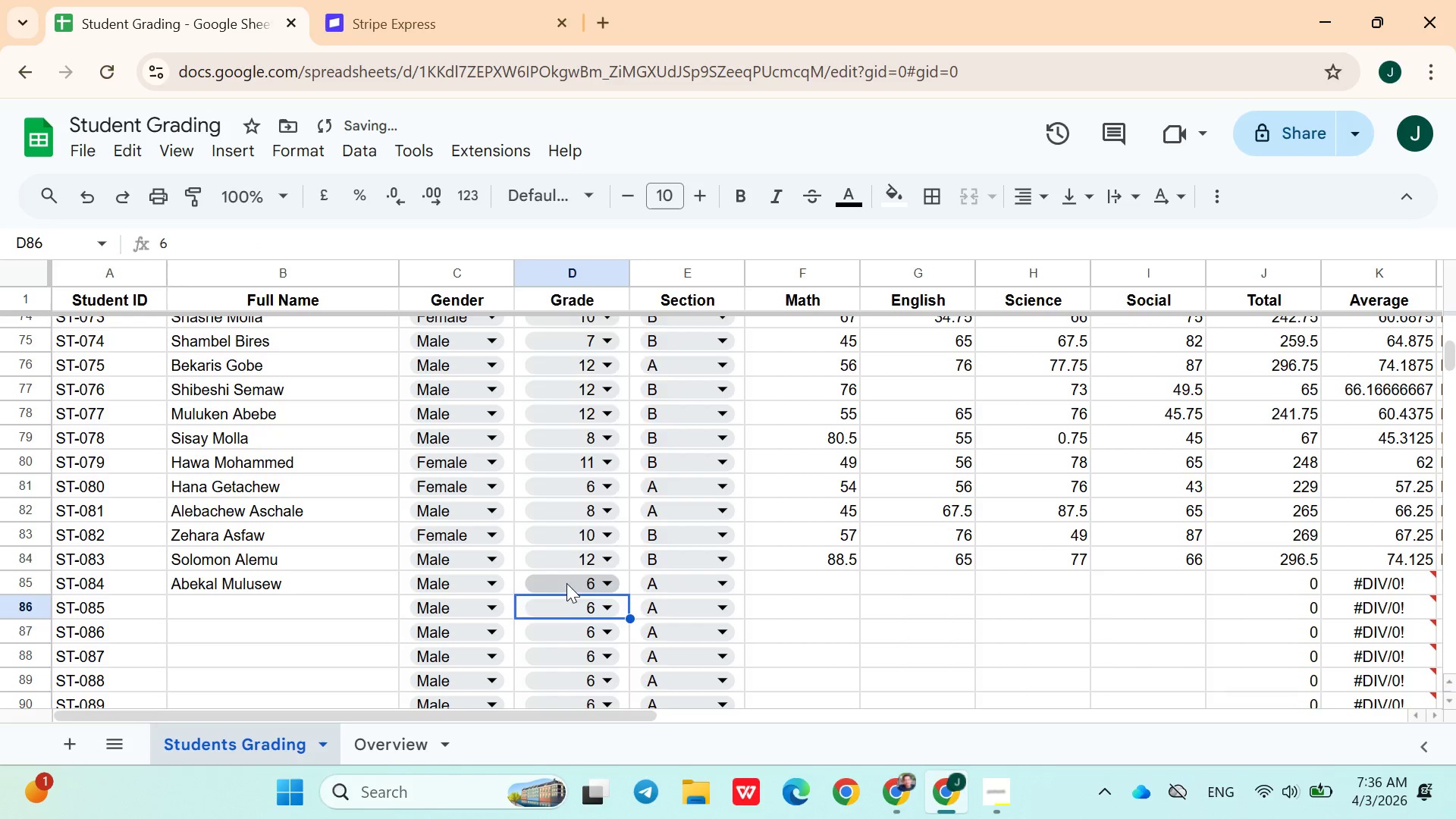 
left_click([566, 582])
 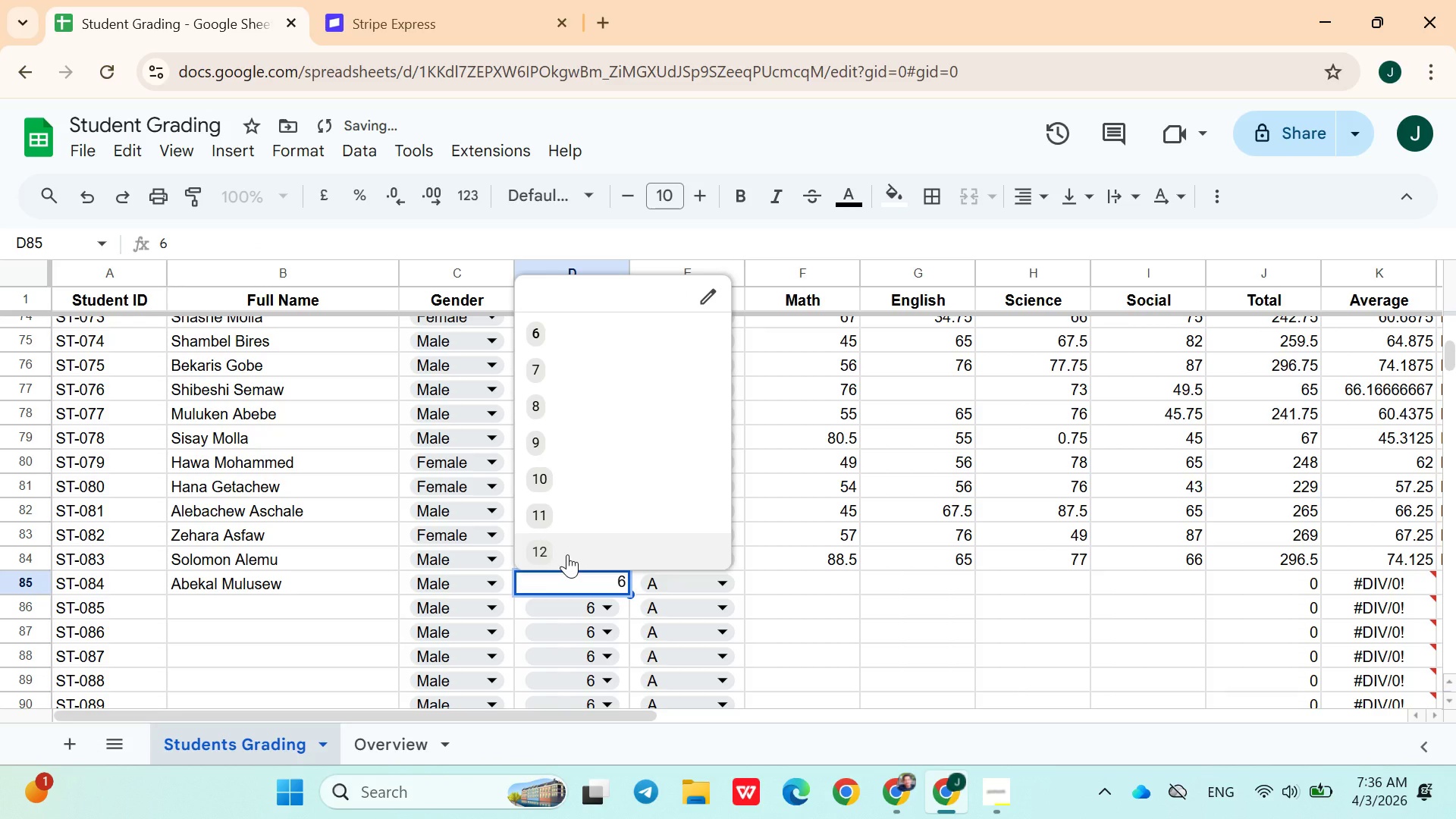 
left_click([567, 554])
 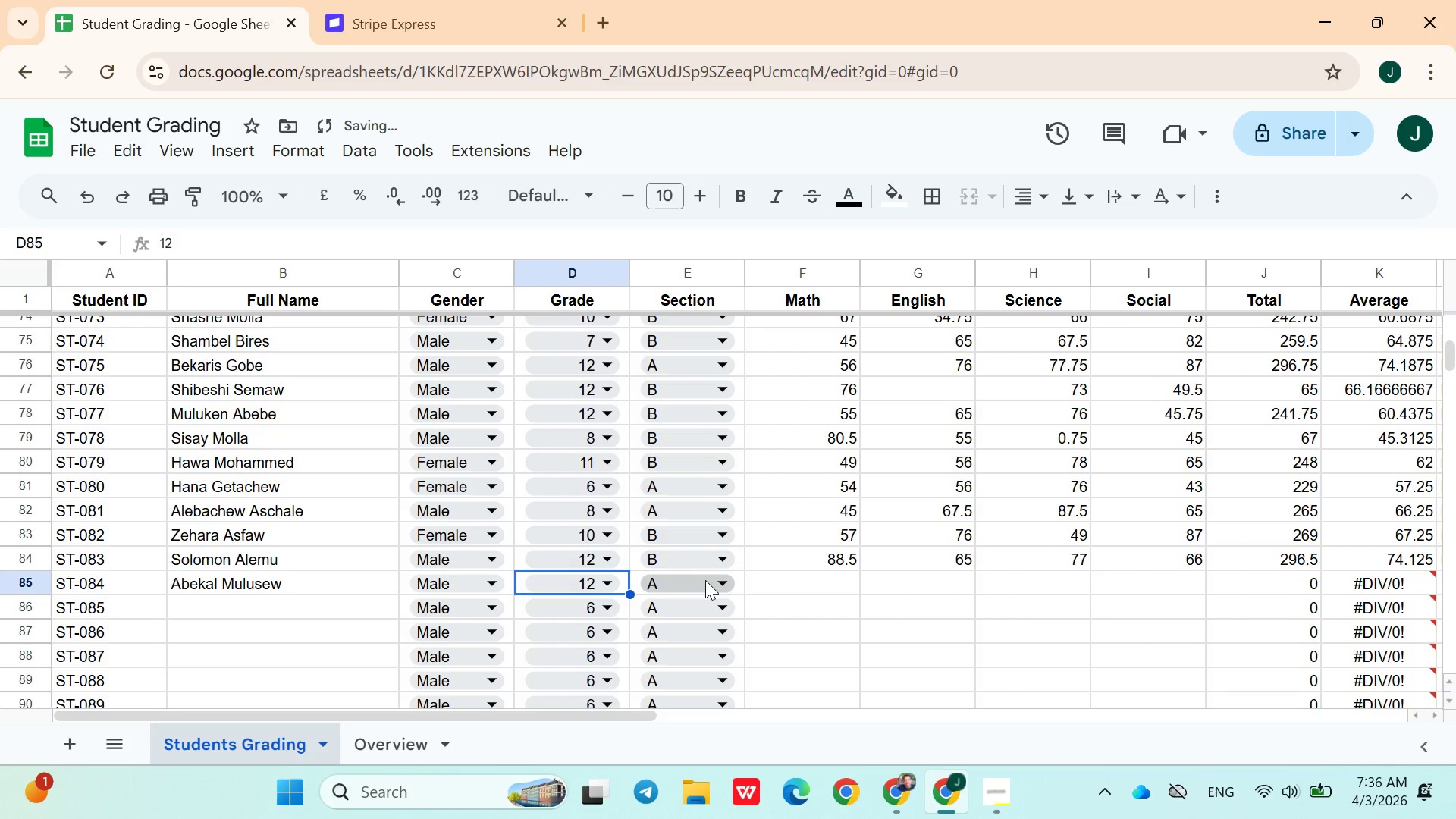 
left_click([788, 583])
 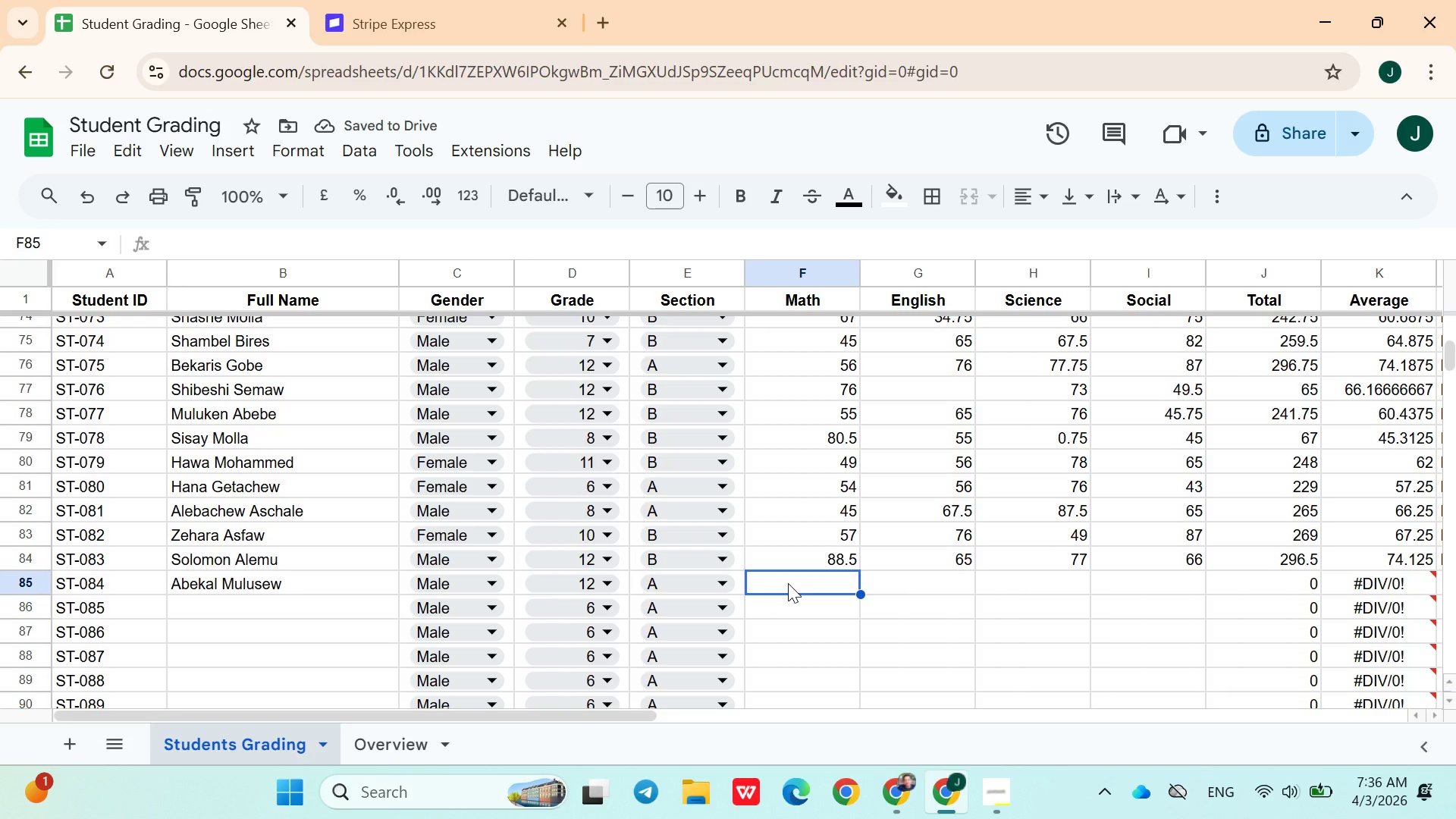 
type(74.74)
 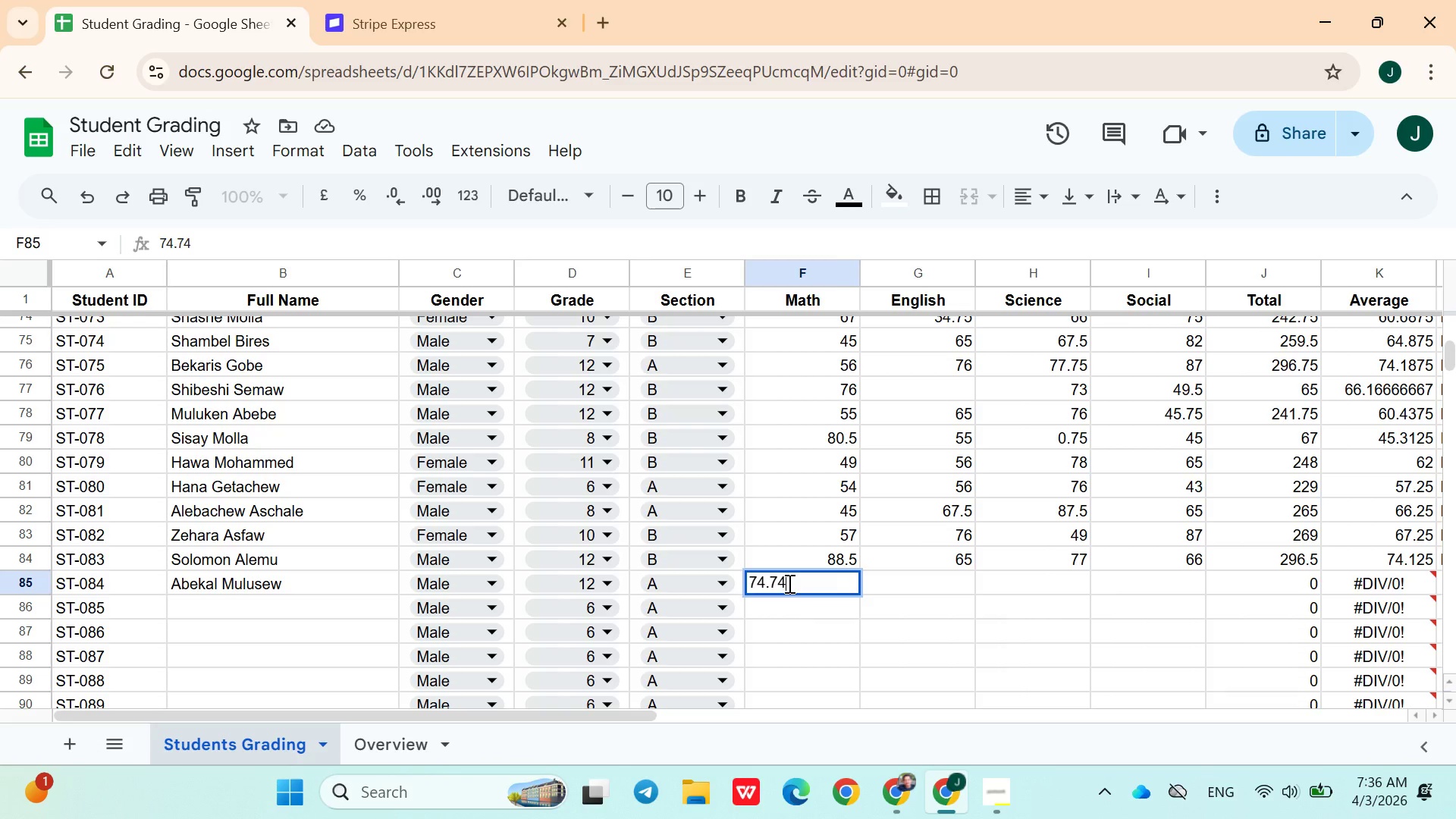 
key(ArrowRight)
 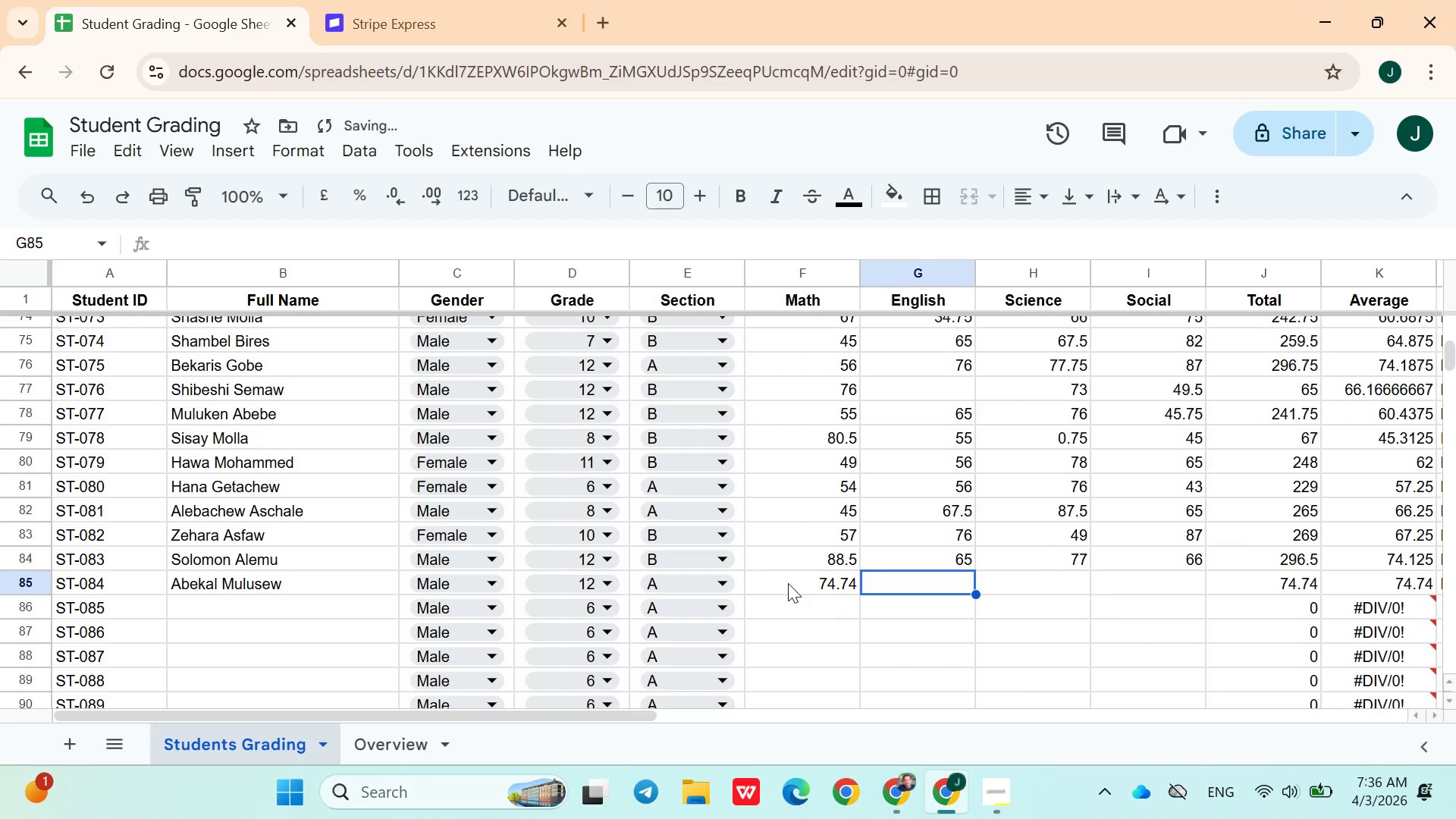 
key(ArrowLeft)
 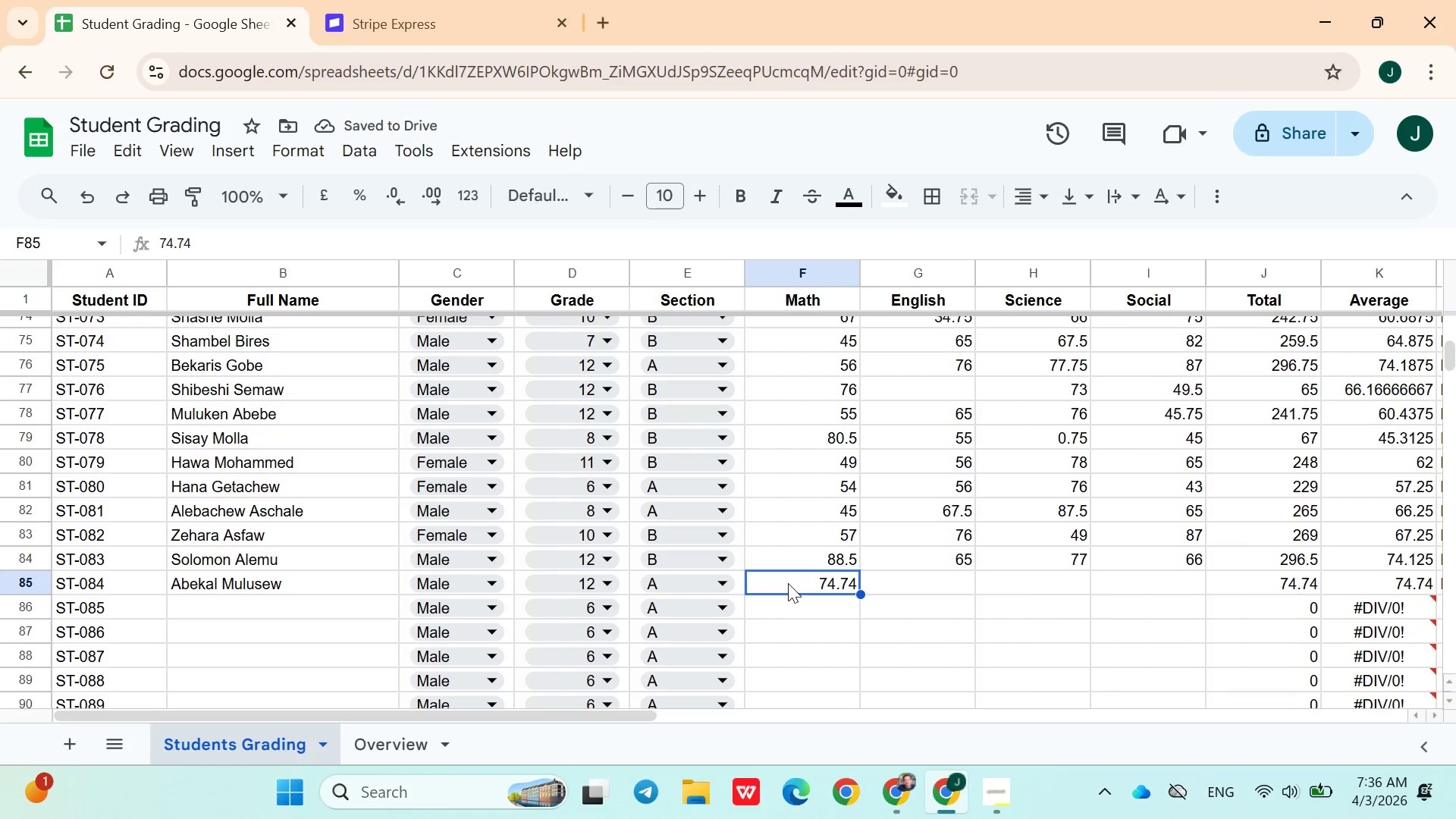 
type(74.75)
 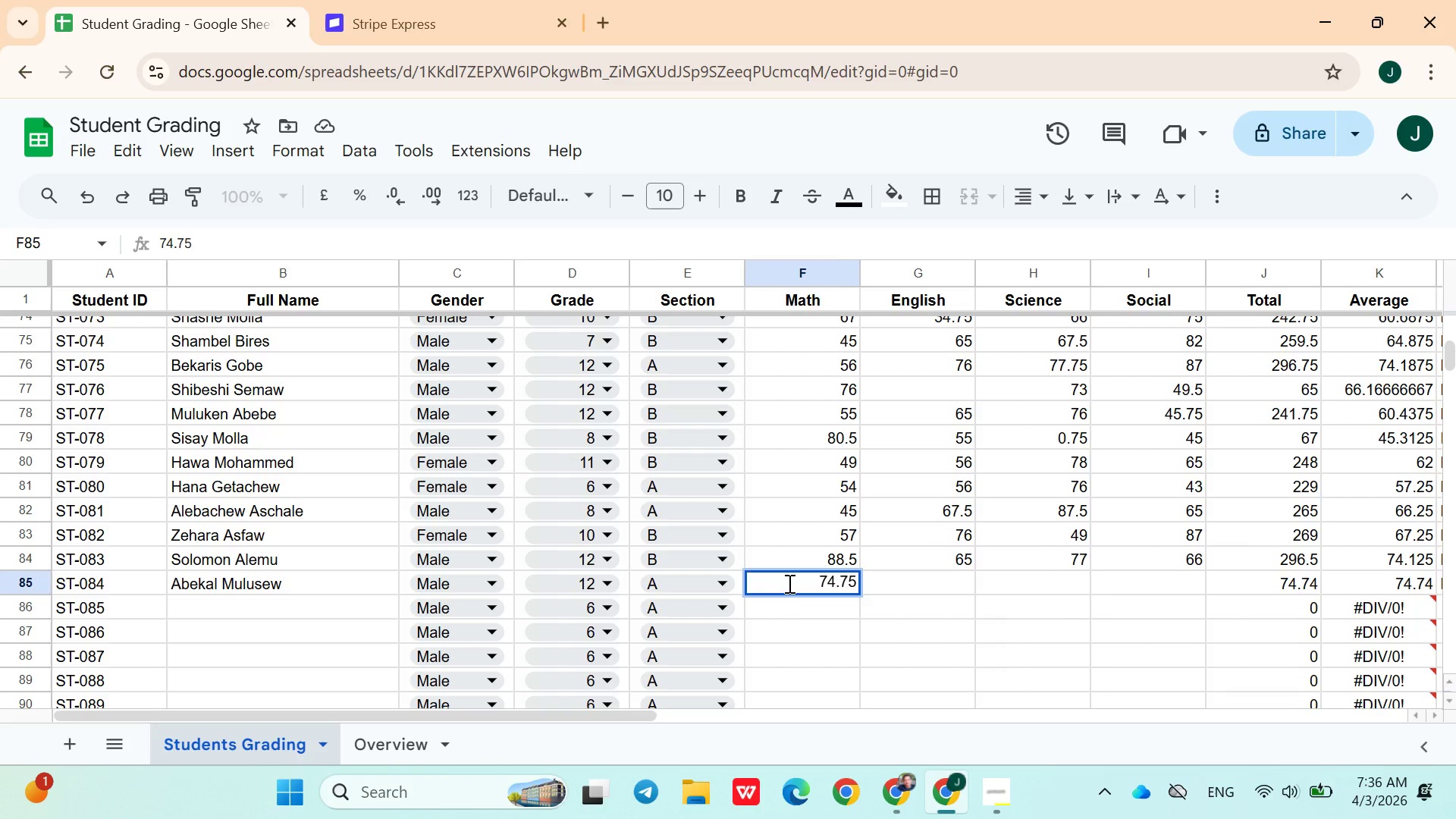 
key(ArrowRight)
 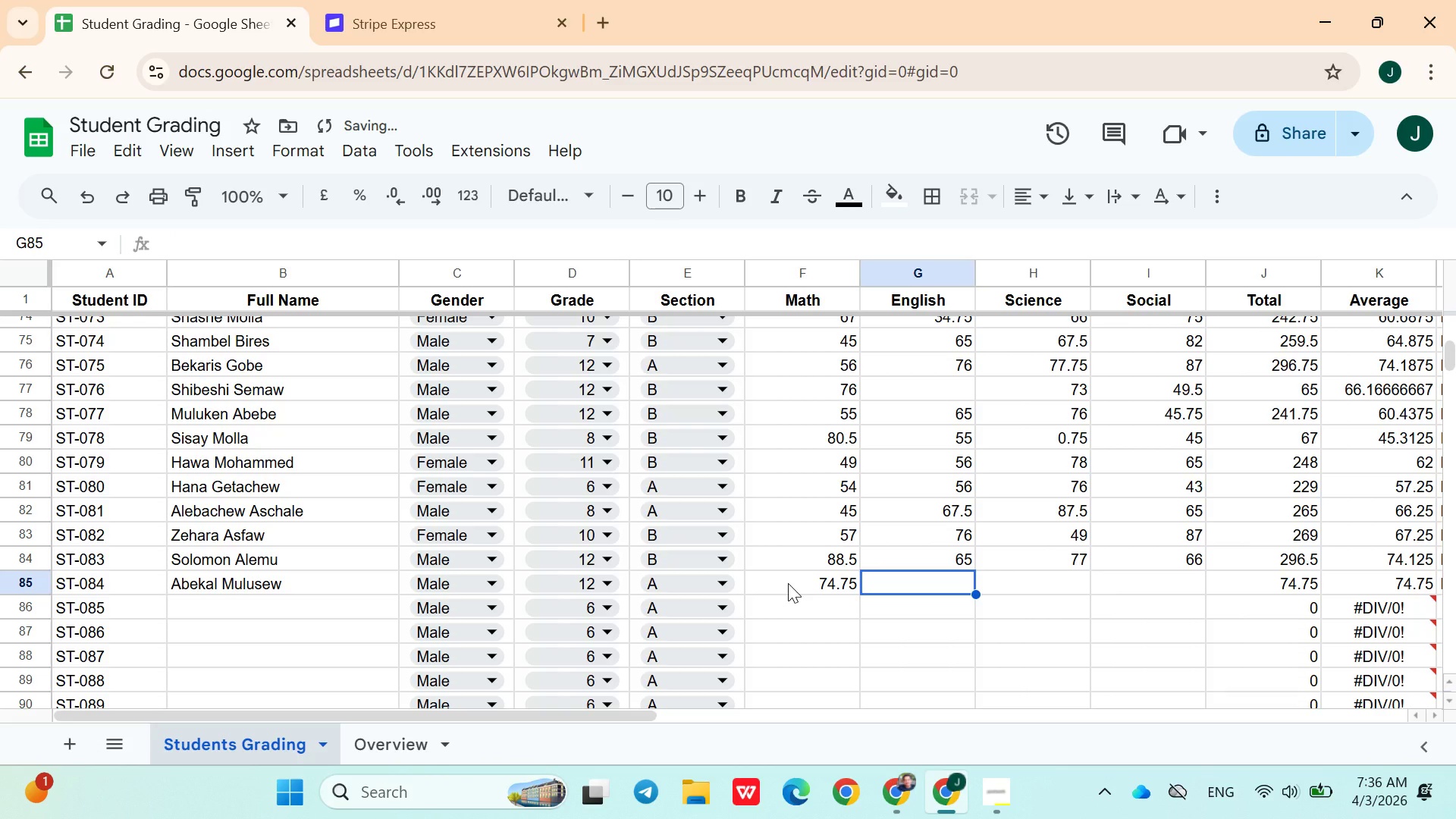 
type(69)
 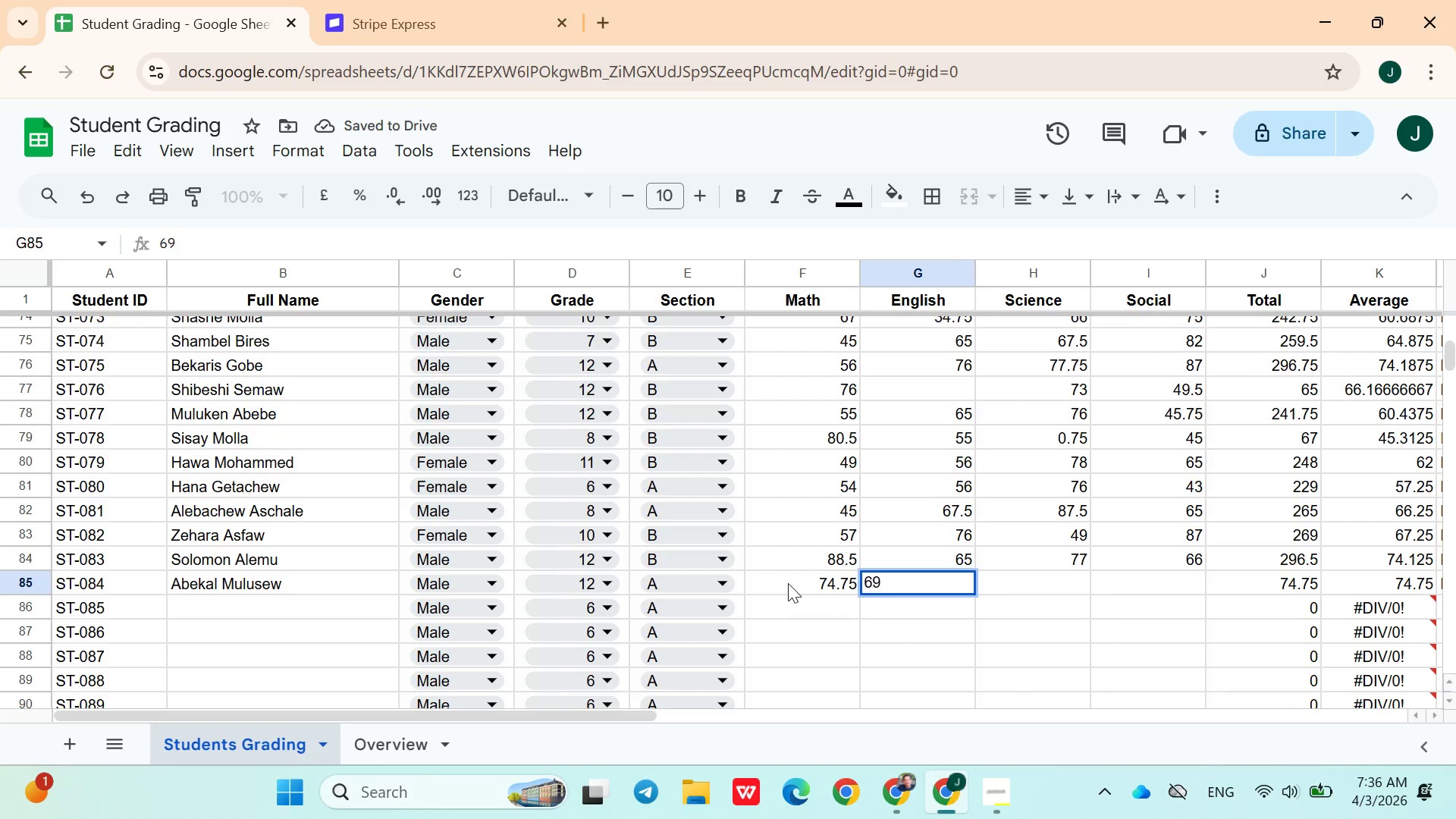 
key(ArrowRight)
 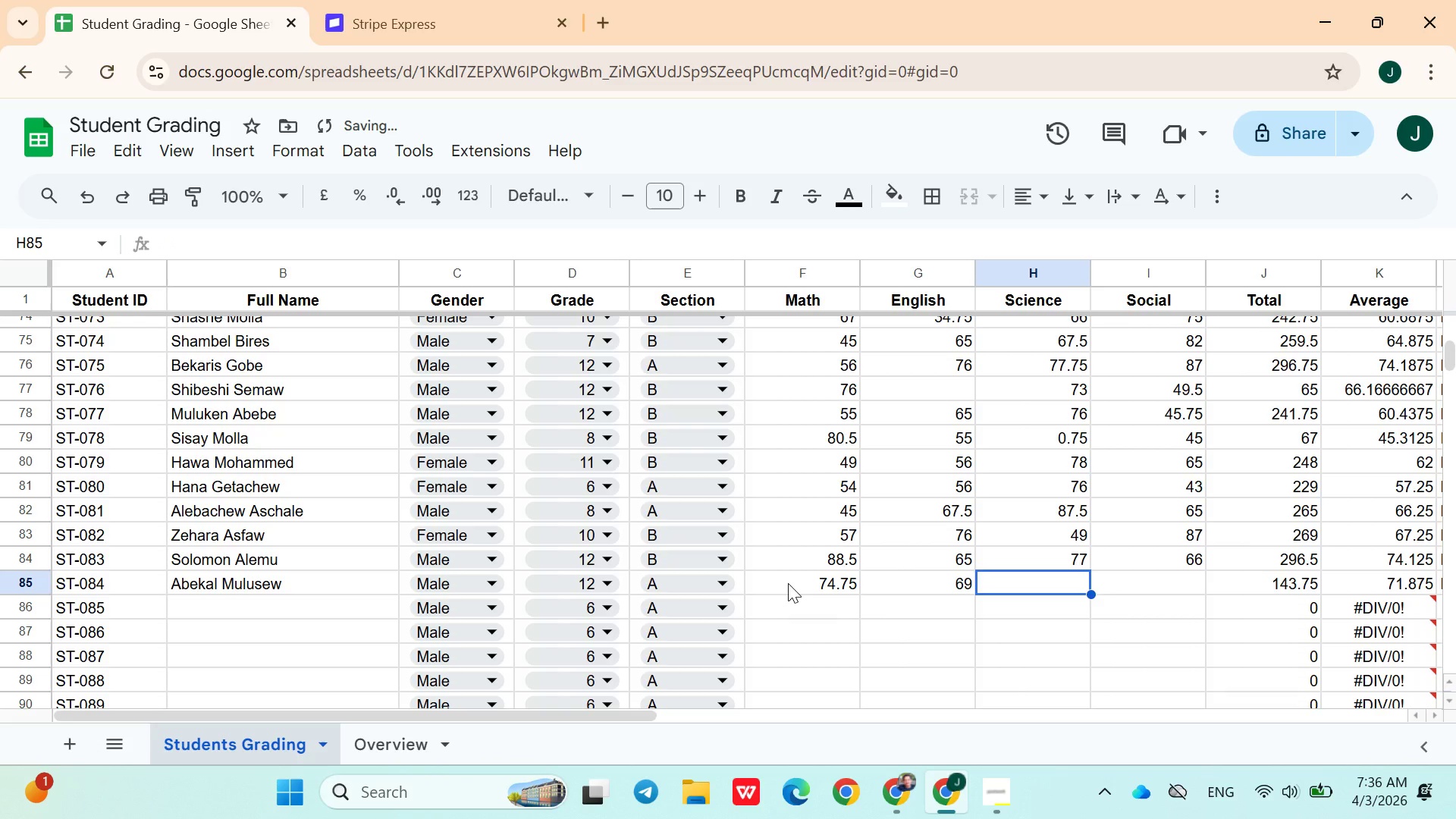 
type(80)
 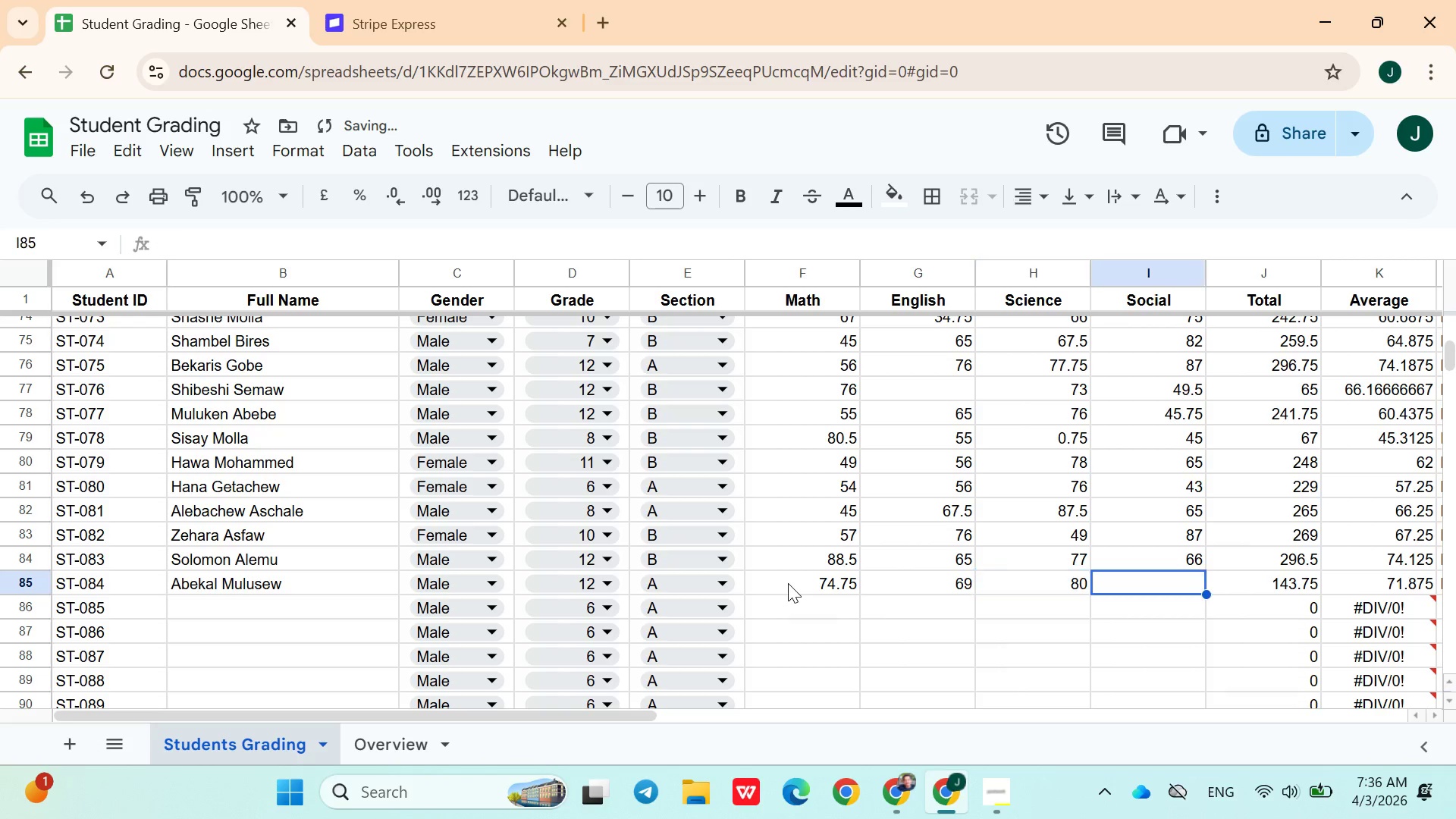 
key(ArrowRight)
 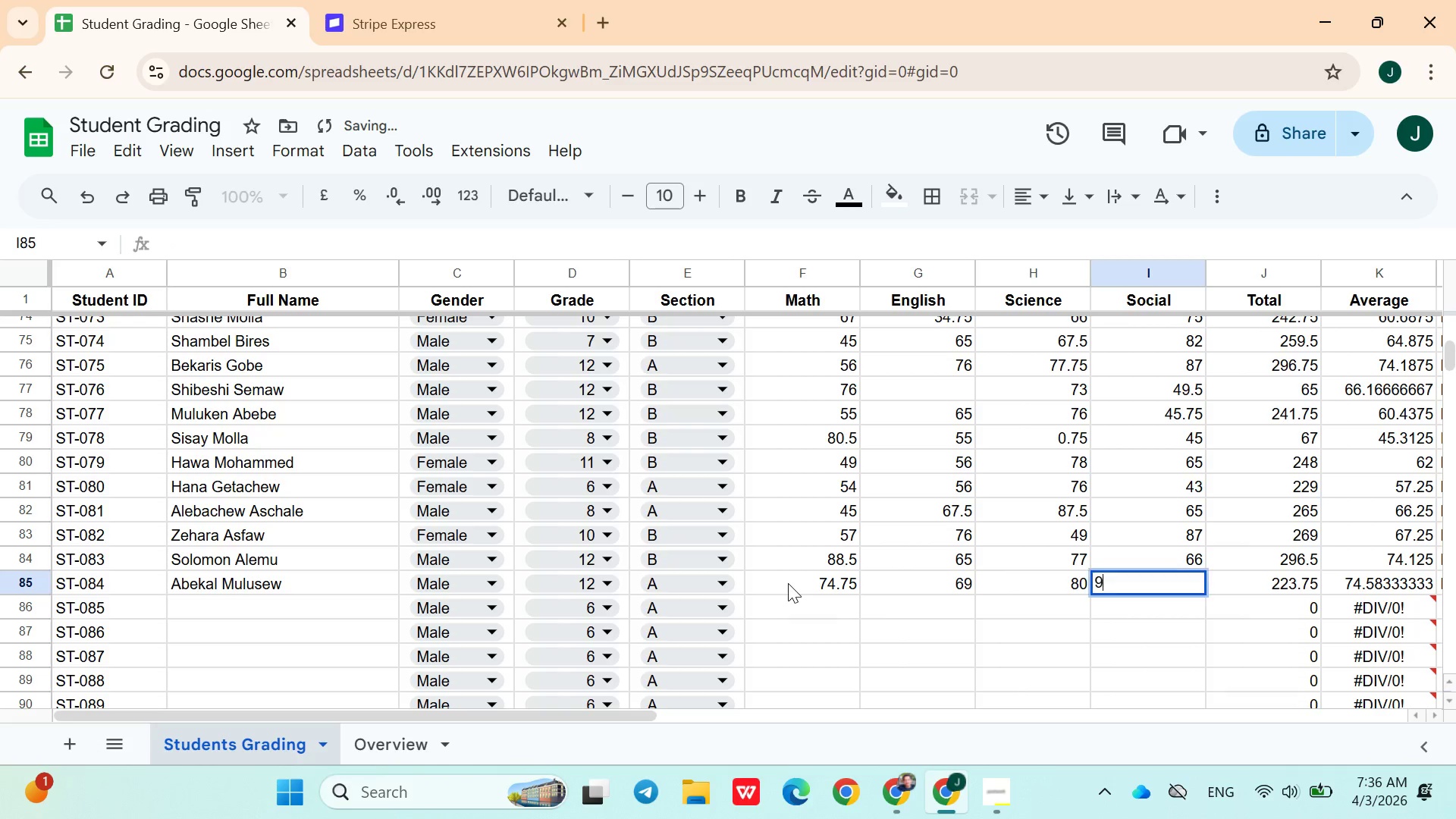 
type(99)
 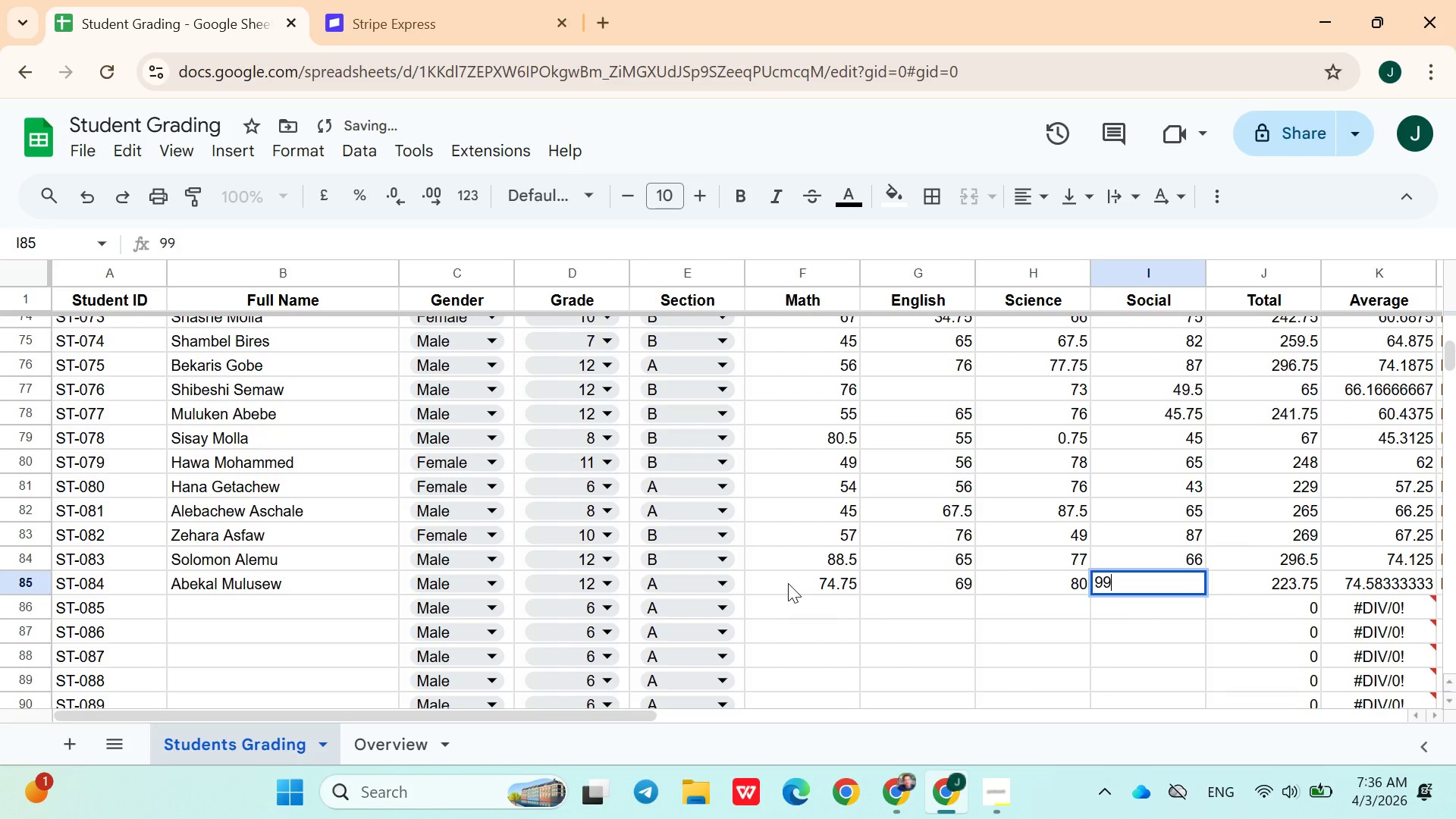 
key(ArrowRight)
 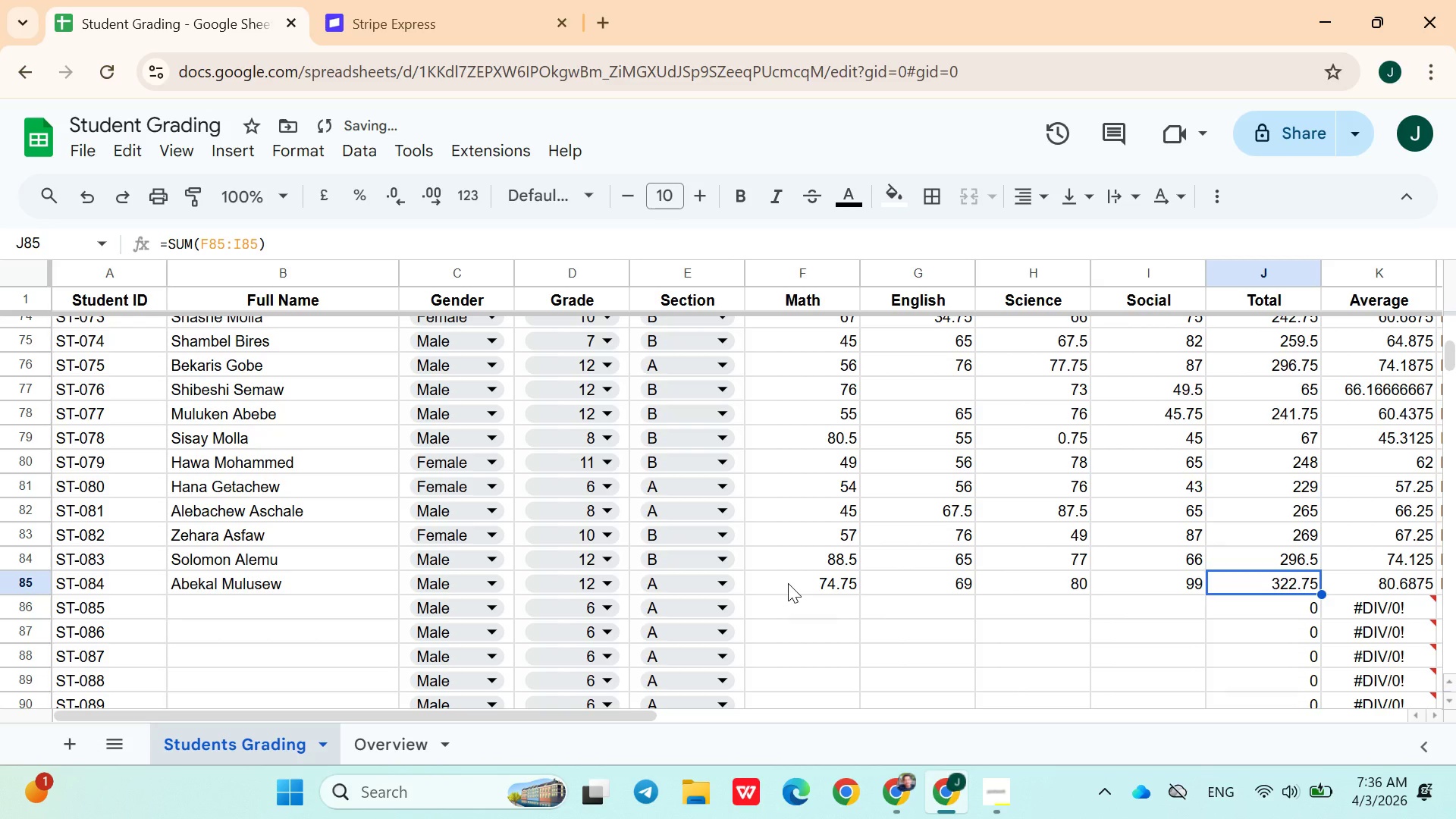 
key(ArrowDown)
 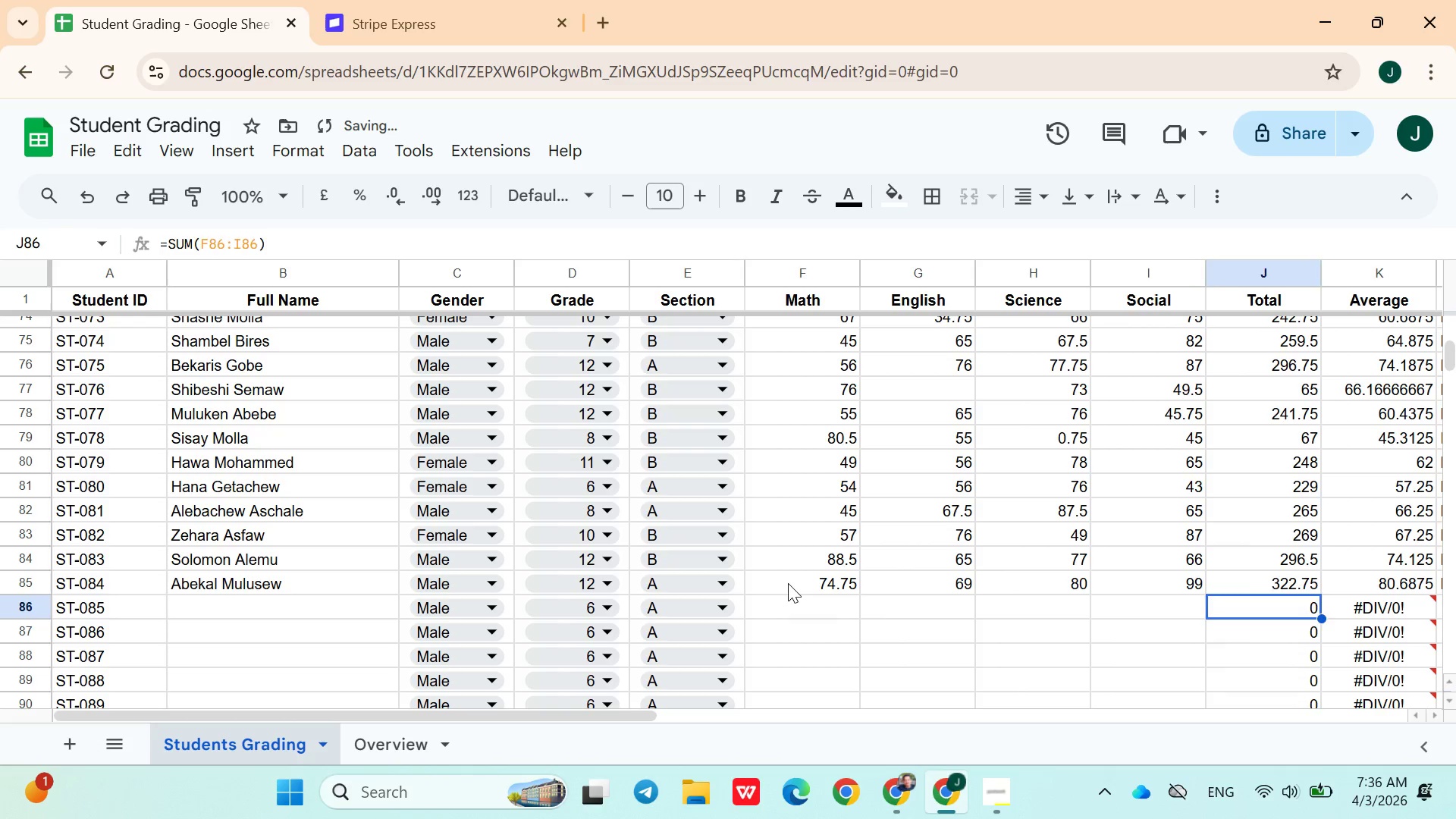 
hold_key(key=ArrowLeft, duration=0.91)
 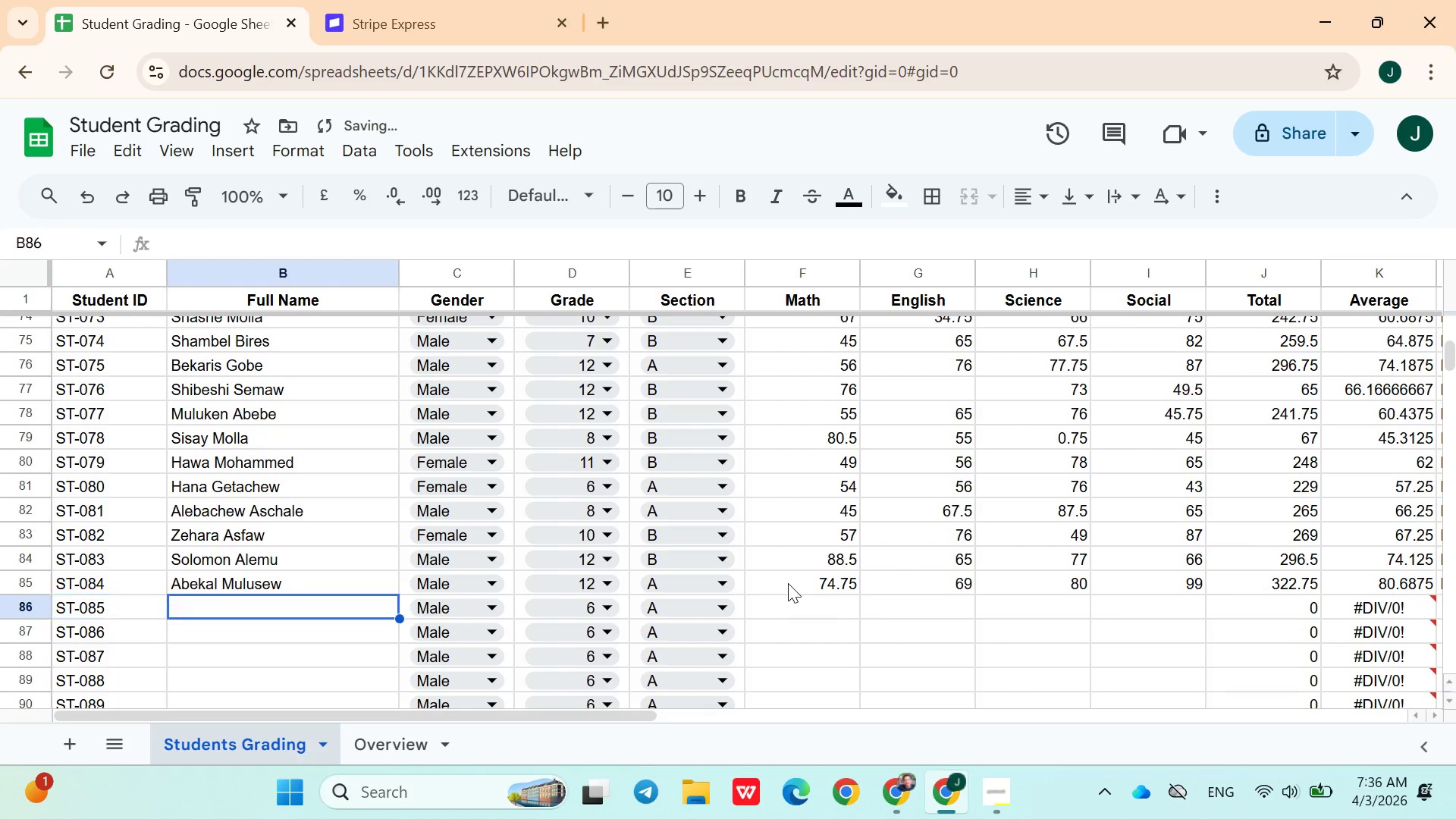 
key(ArrowRight)
 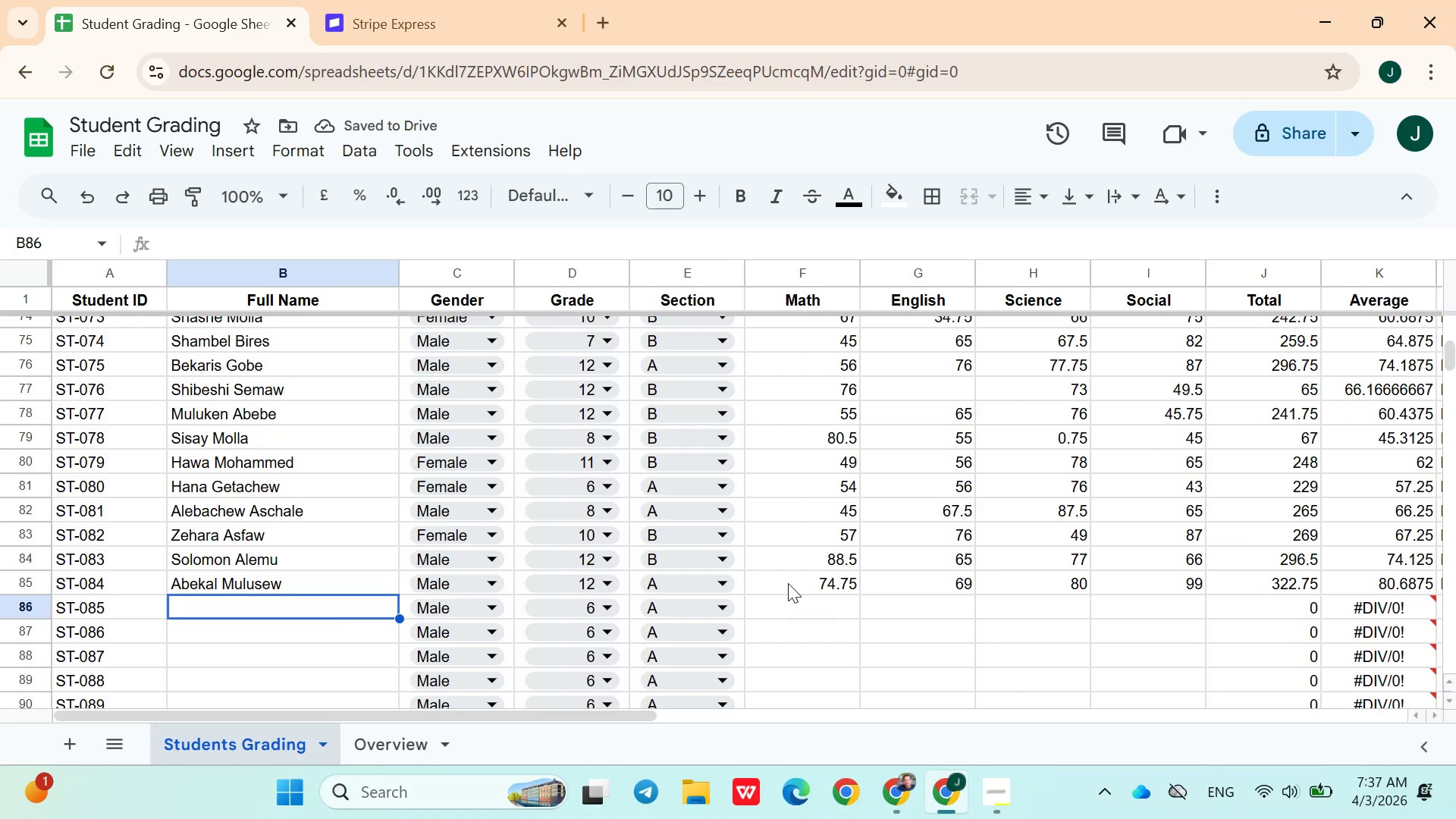 
type(Mohammed Adem)
 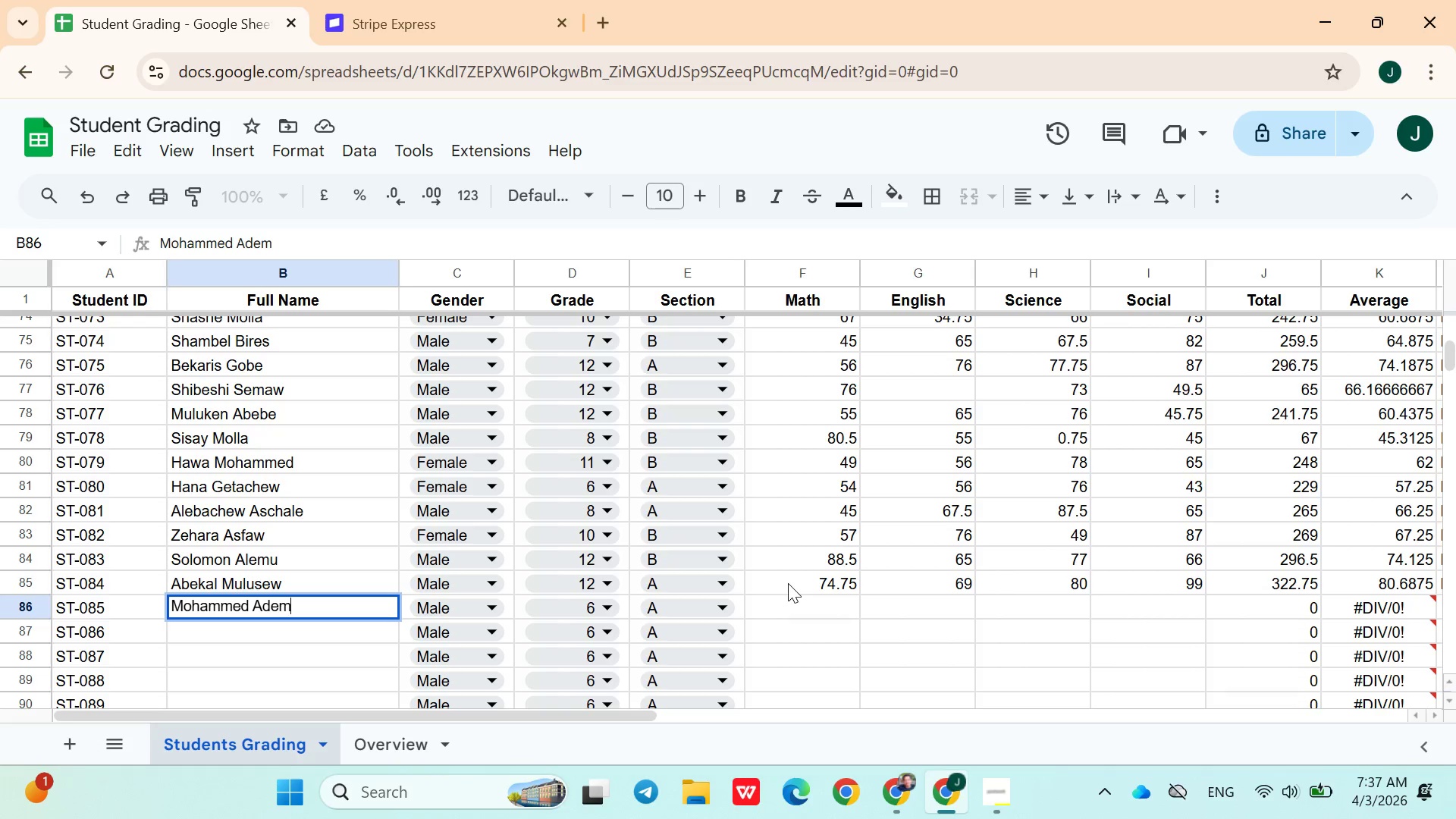 
key(ArrowRight)
 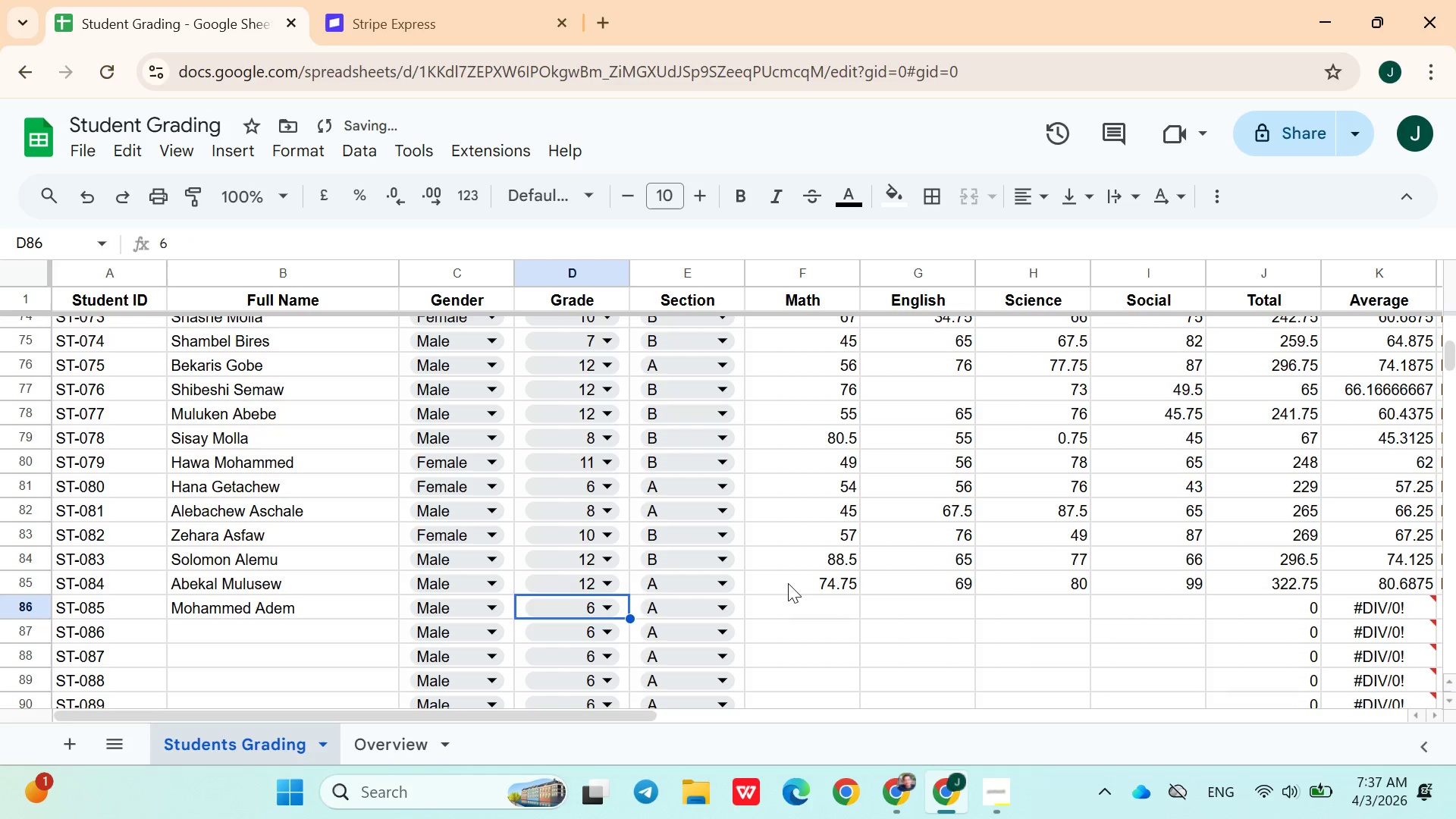 
key(ArrowRight)
 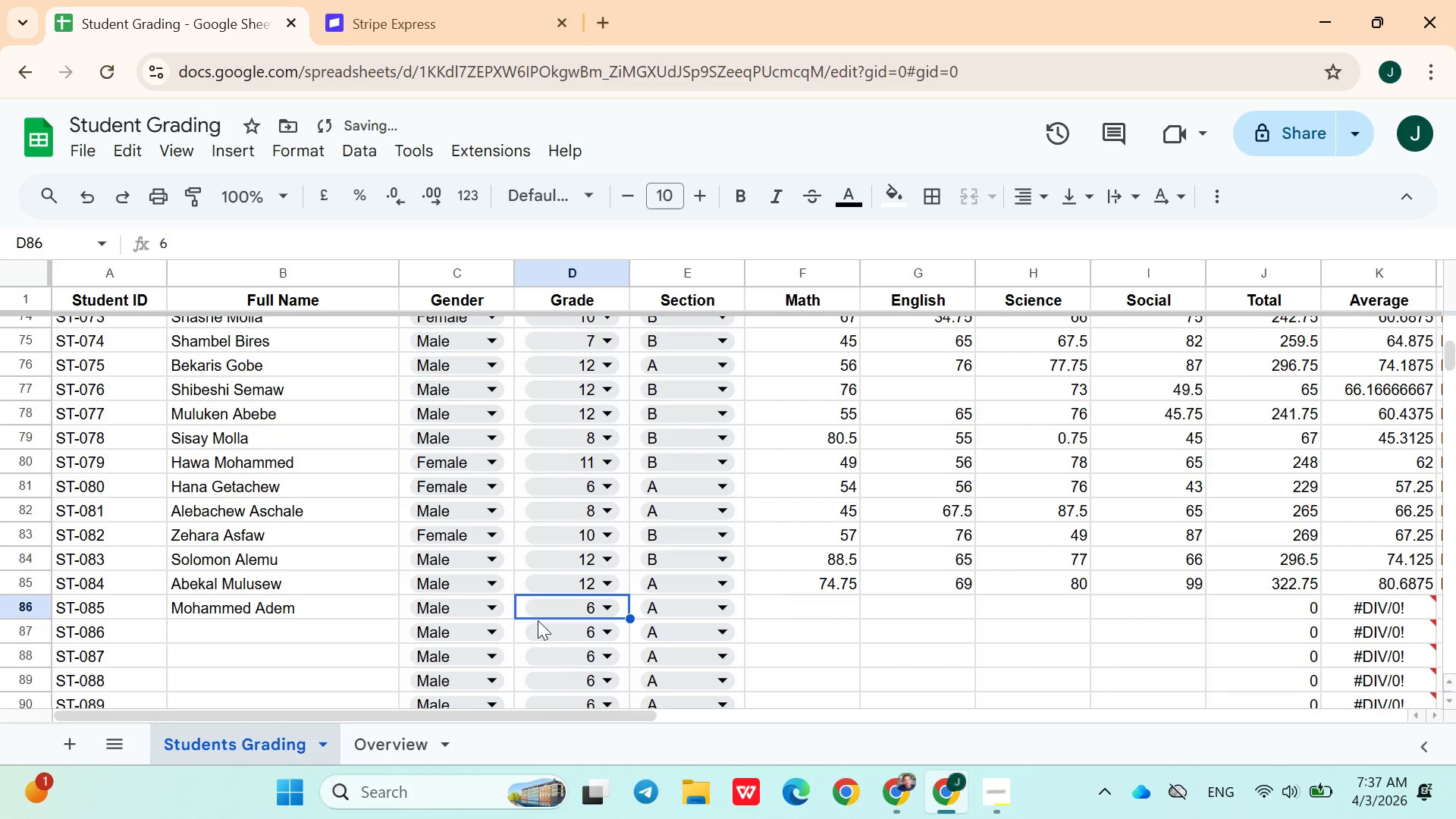 
left_click([544, 608])
 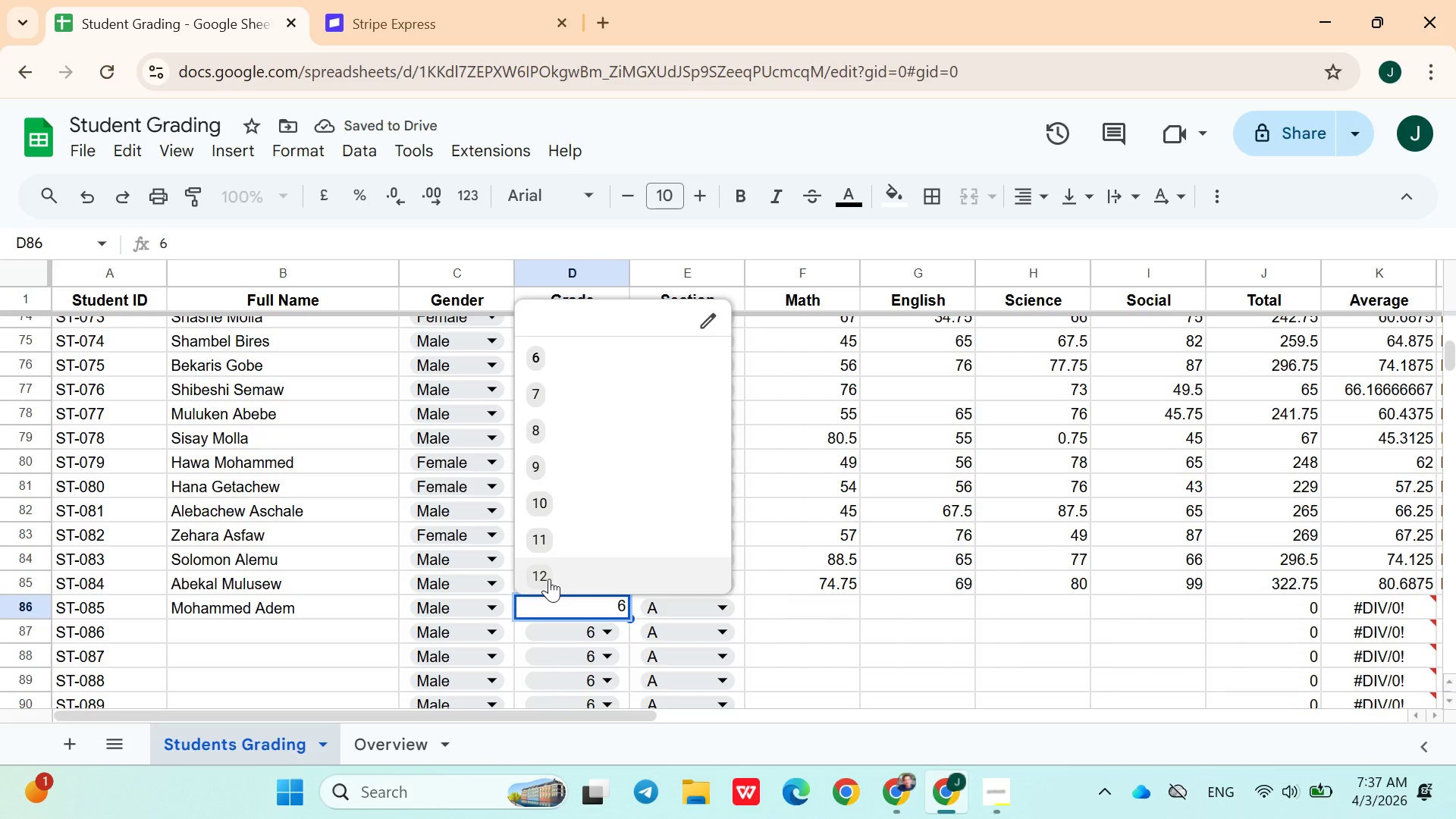 
left_click([549, 579])
 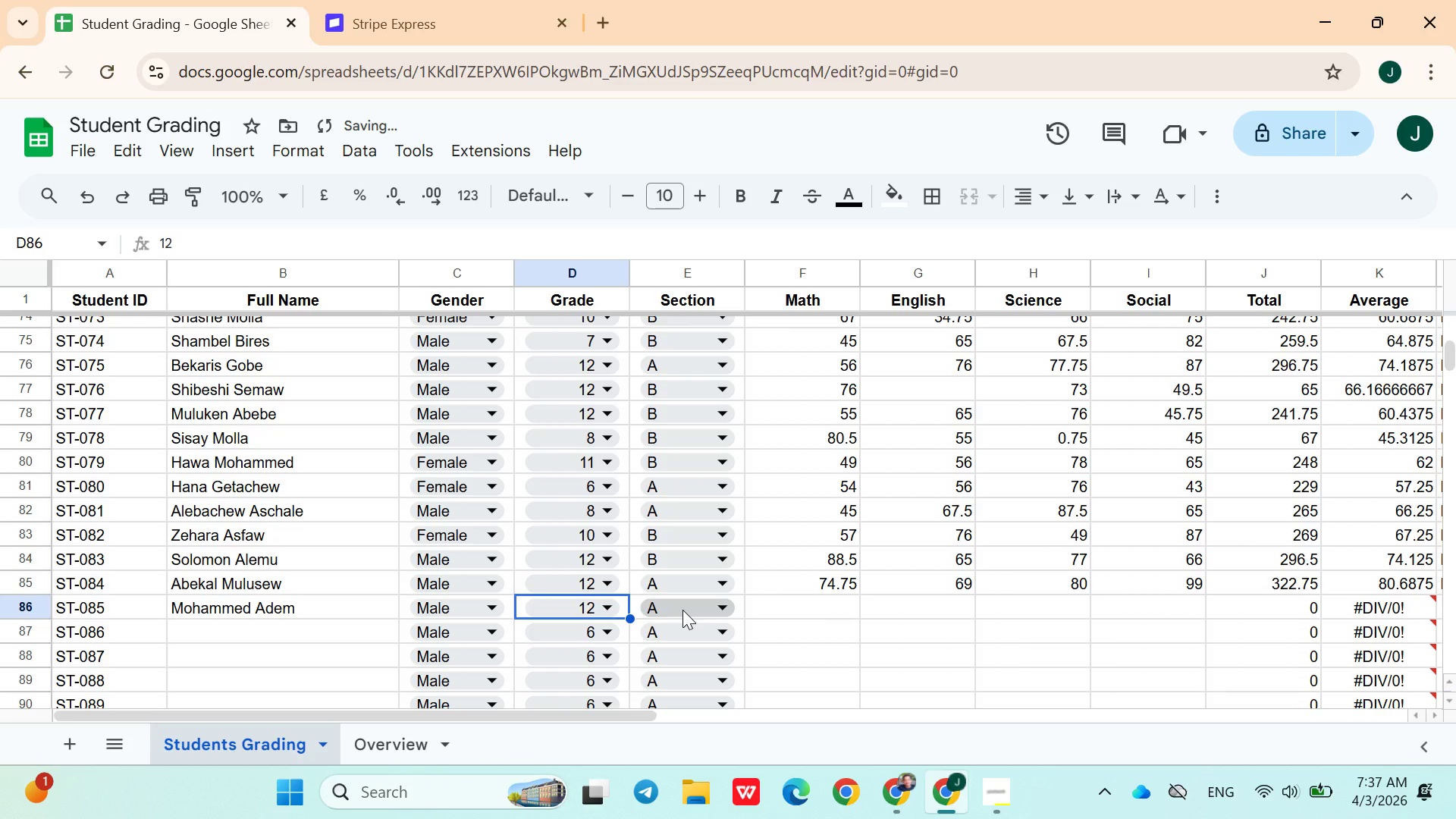 
left_click([682, 610])
 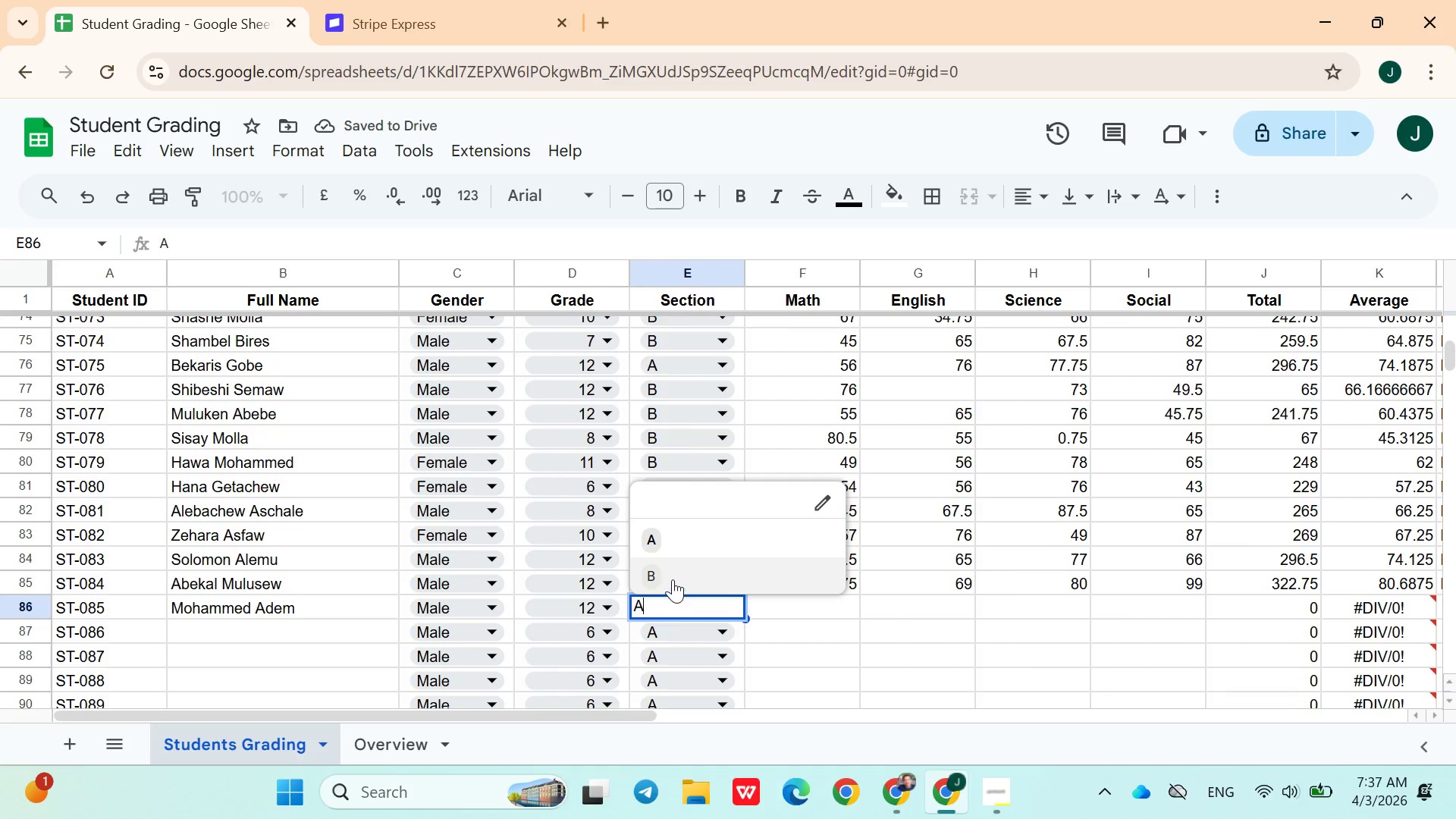 
left_click([672, 578])
 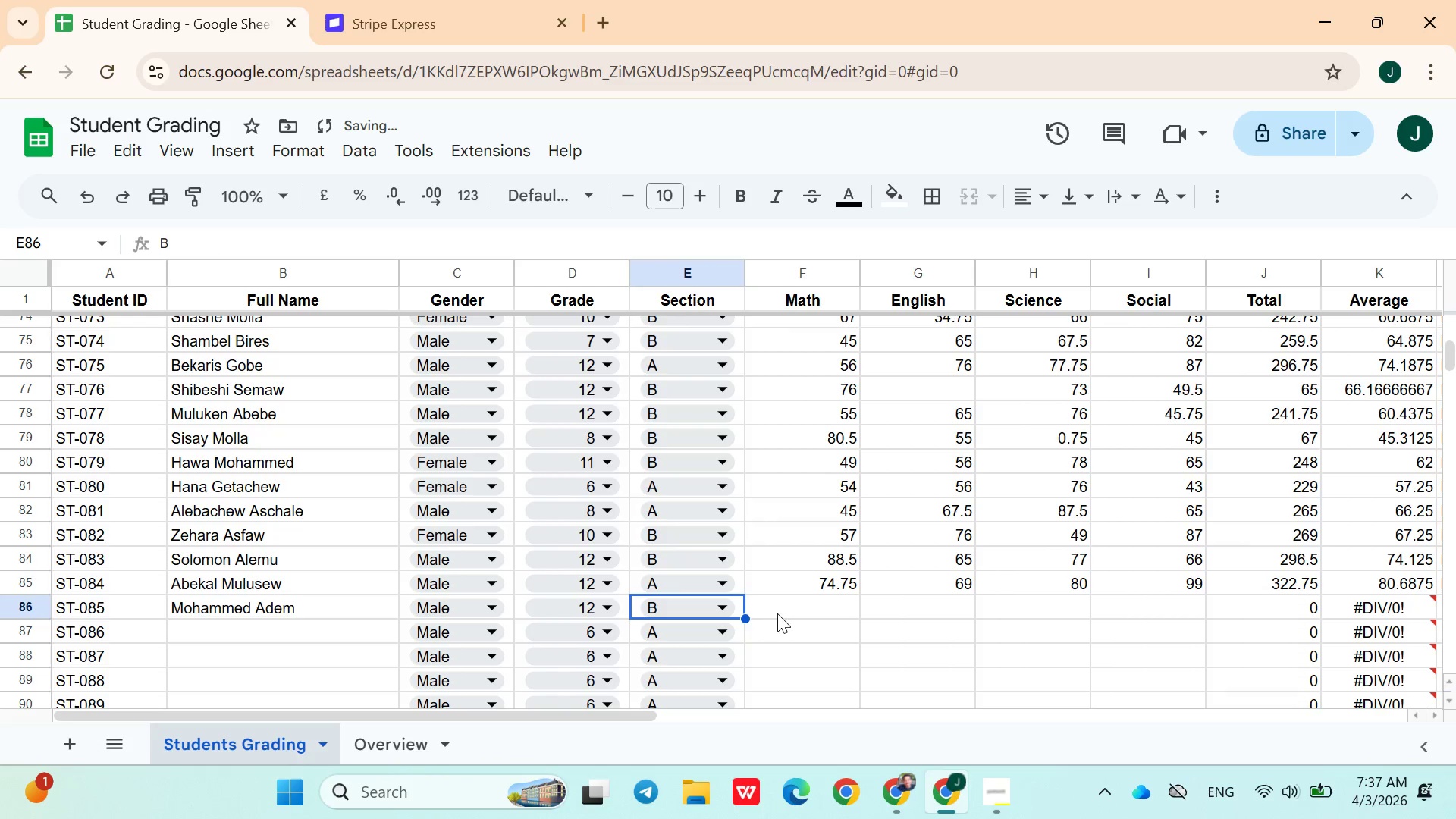 
left_click([777, 613])
 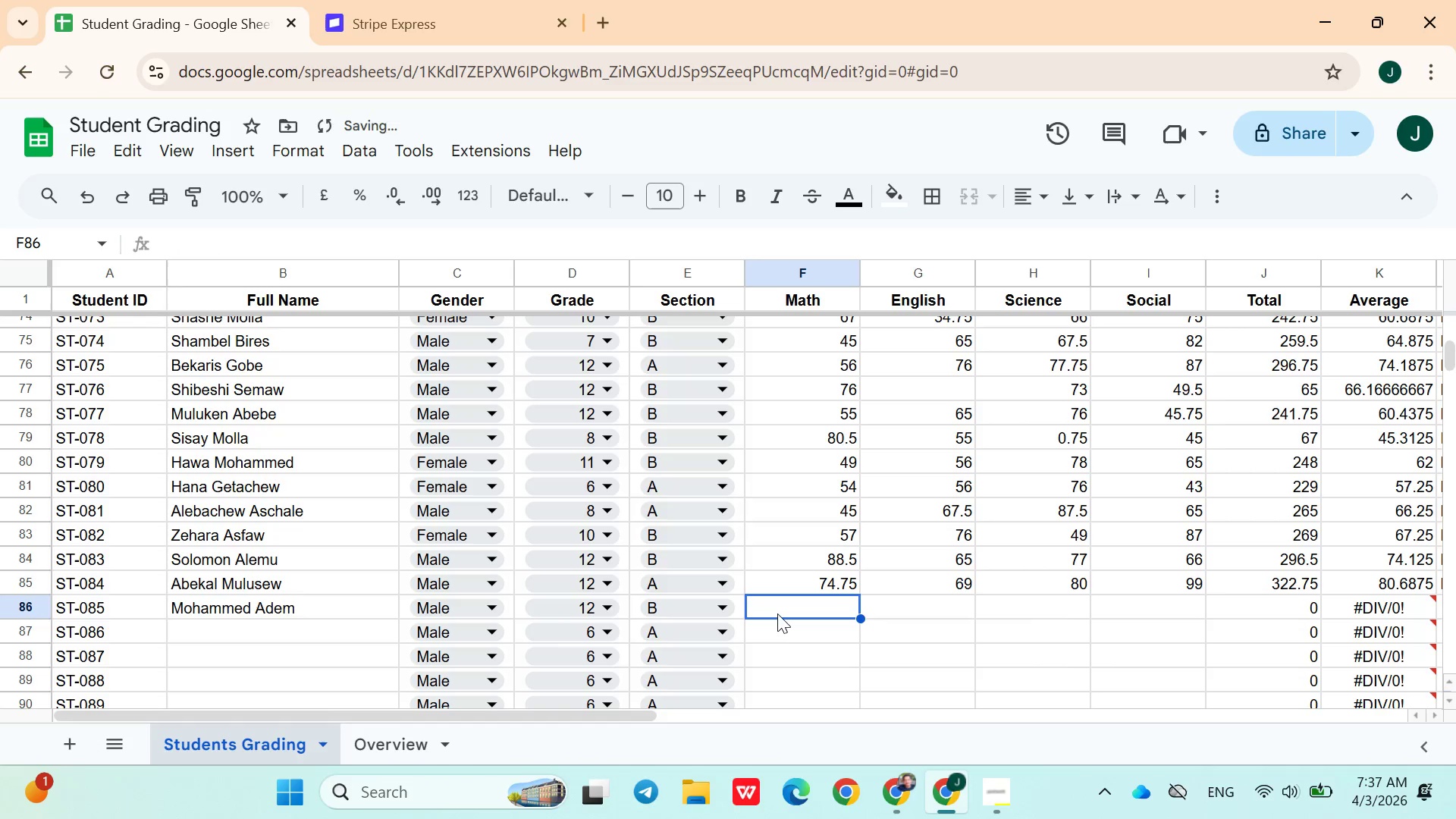 
type(99)
 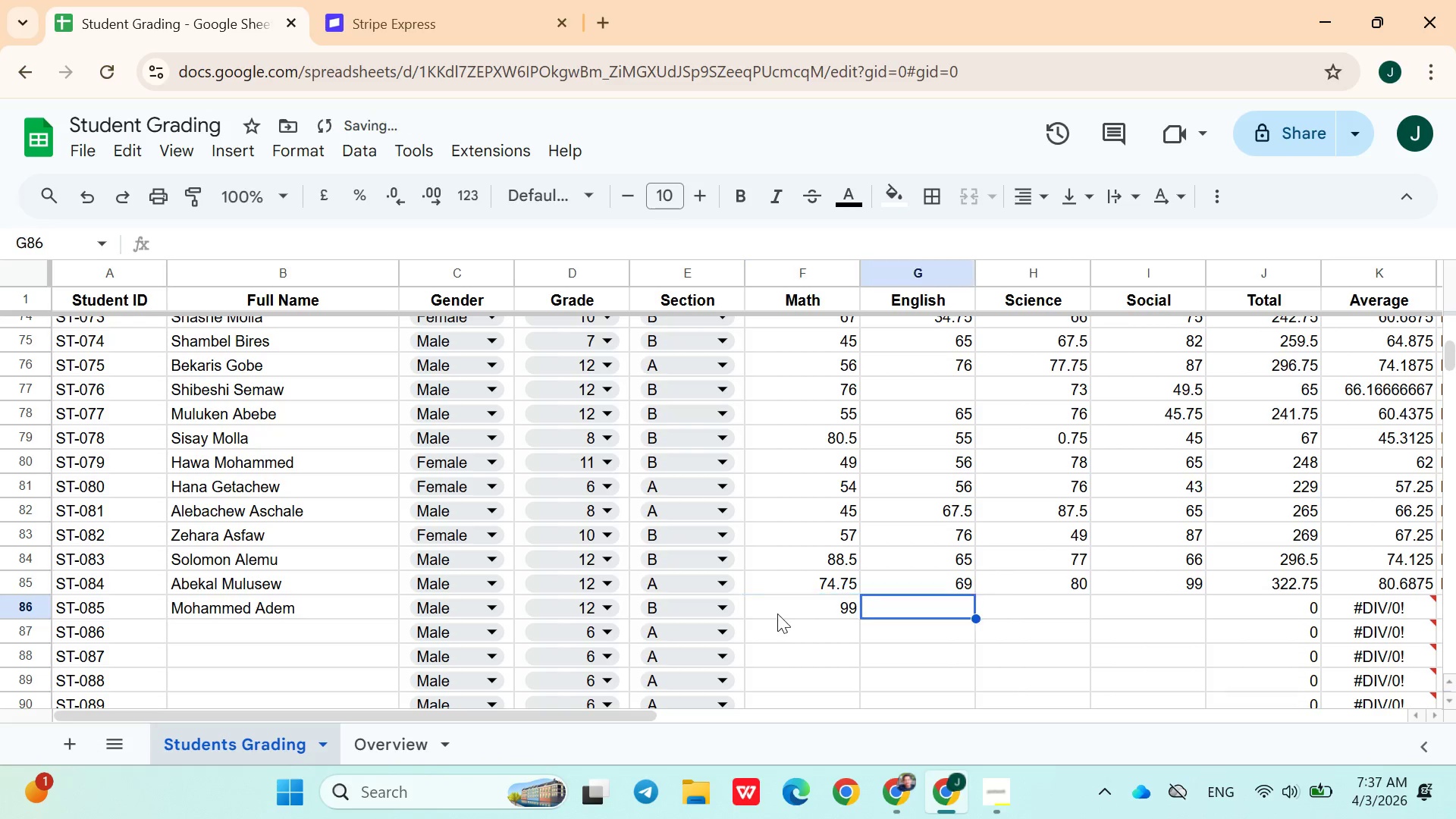 
key(ArrowRight)
 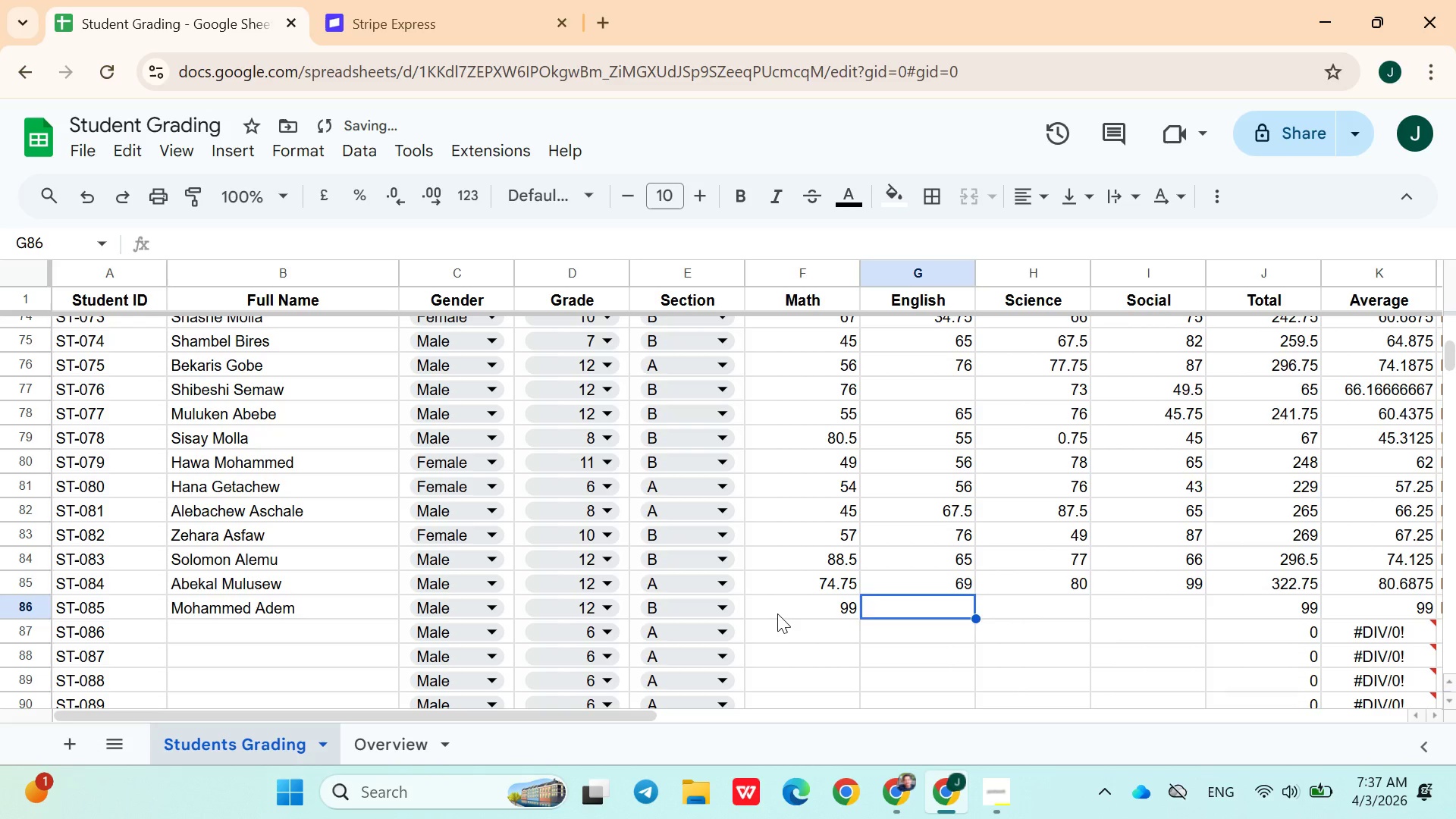 
type(100)
 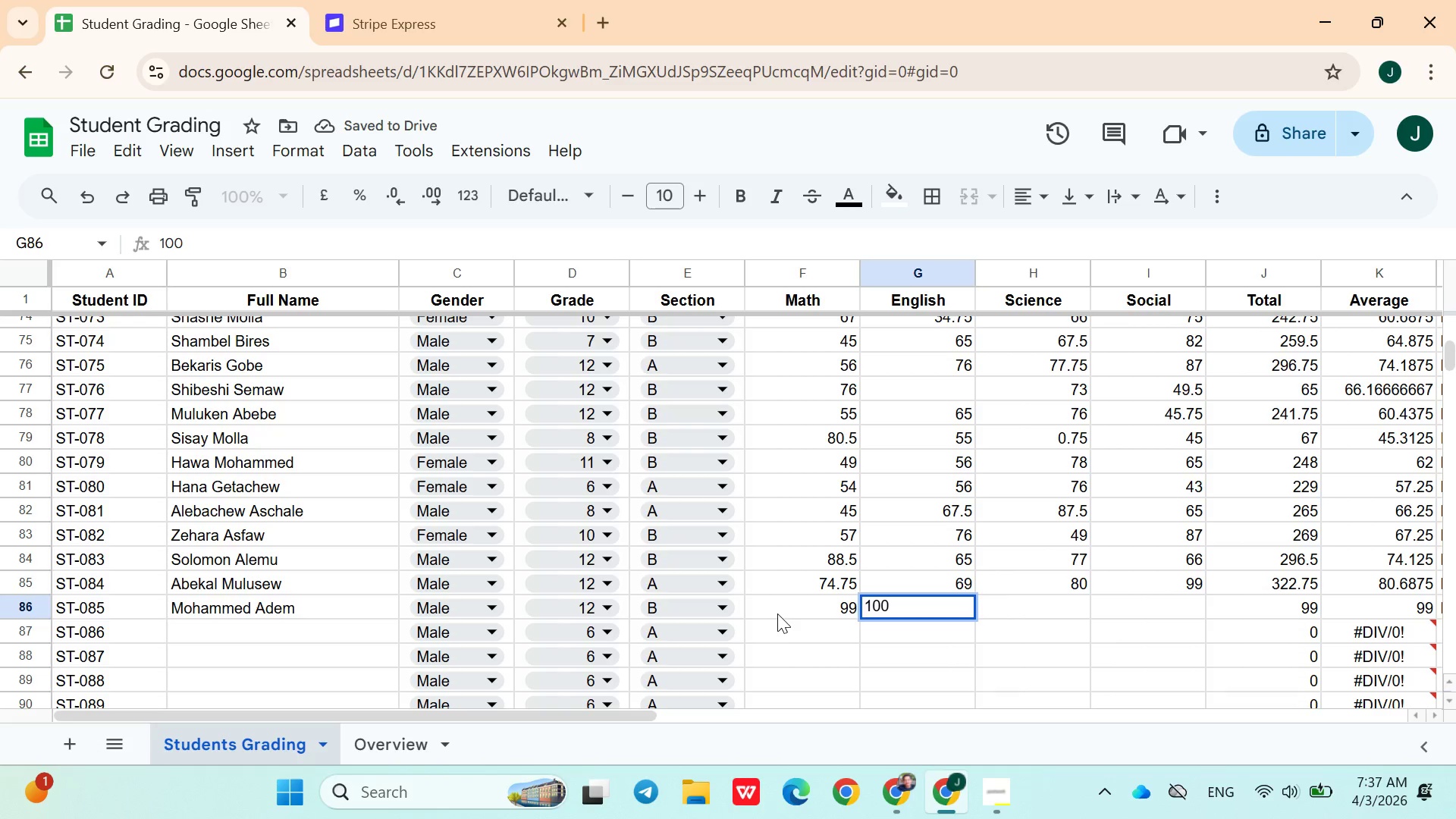 
key(ArrowRight)
 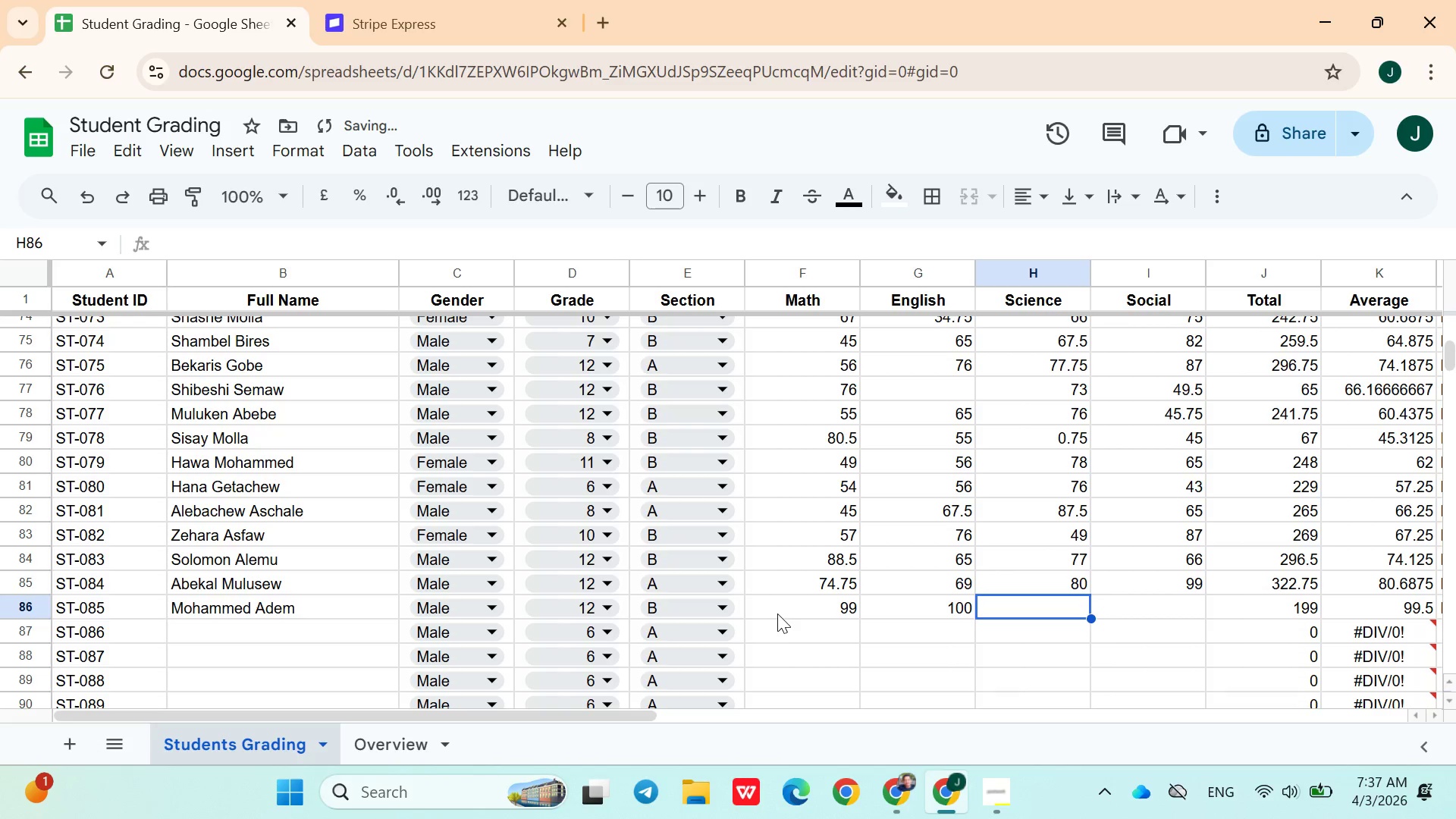 
type(98)
 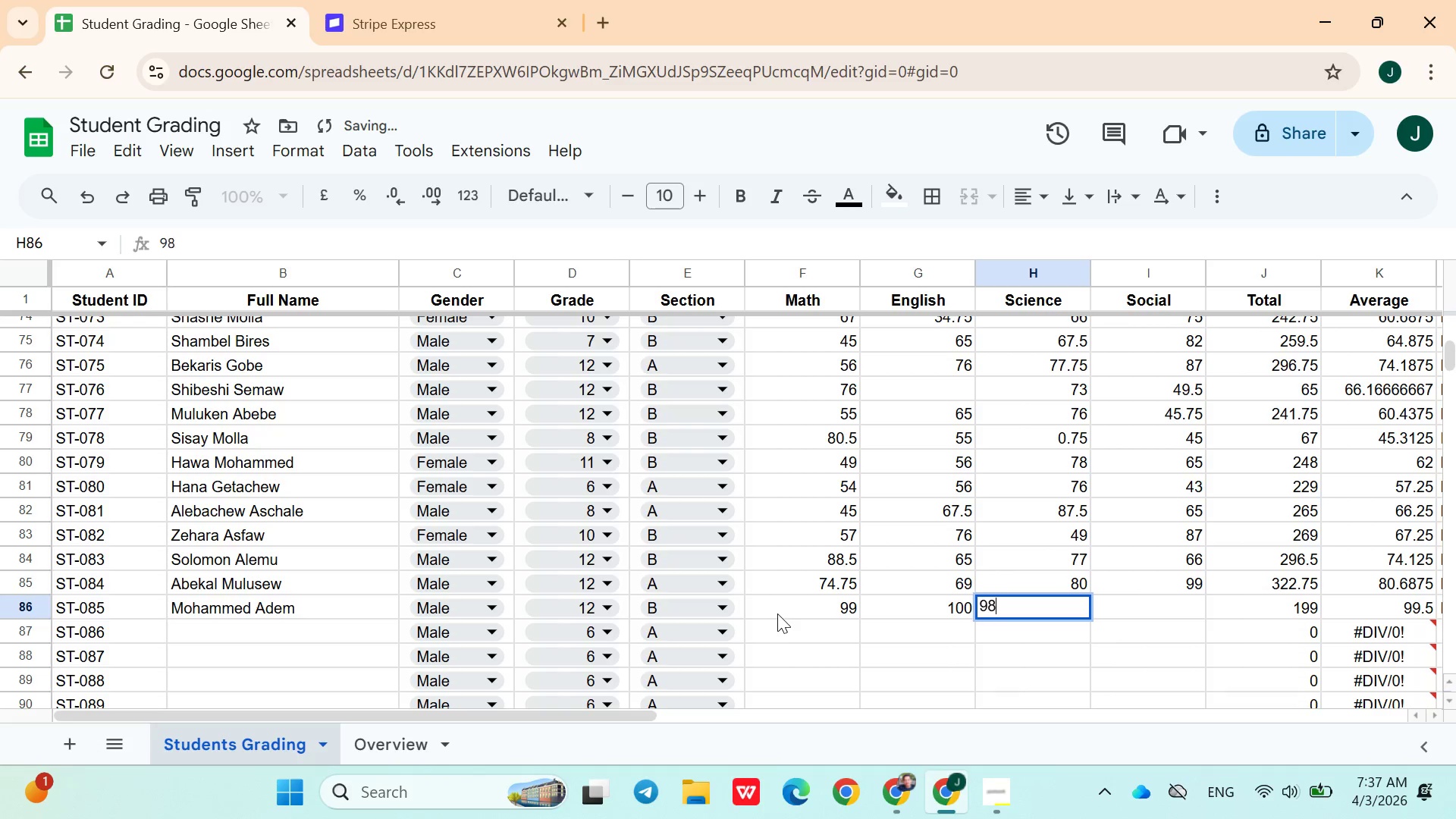 
key(ArrowRight)
 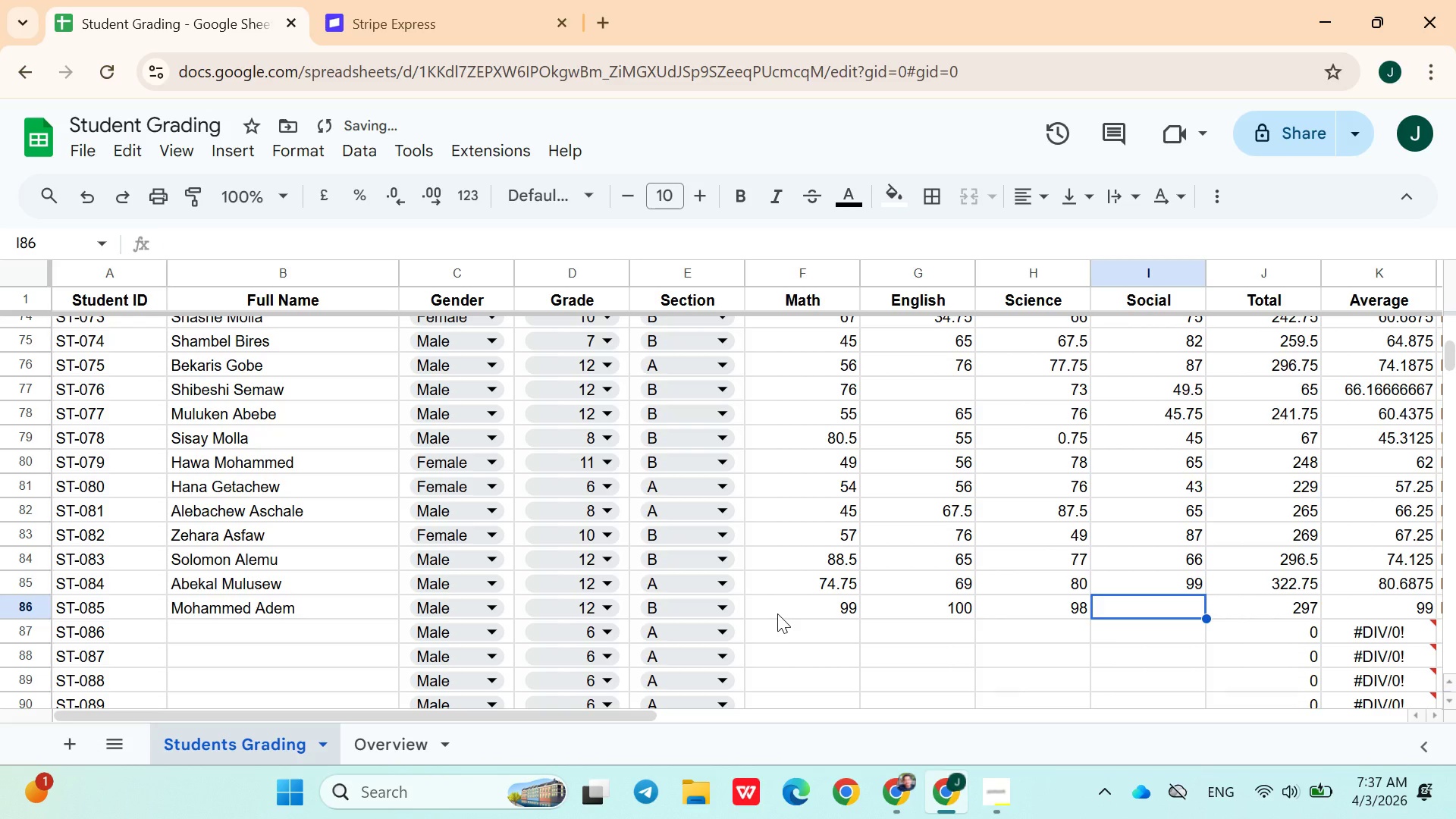 
type(95)
 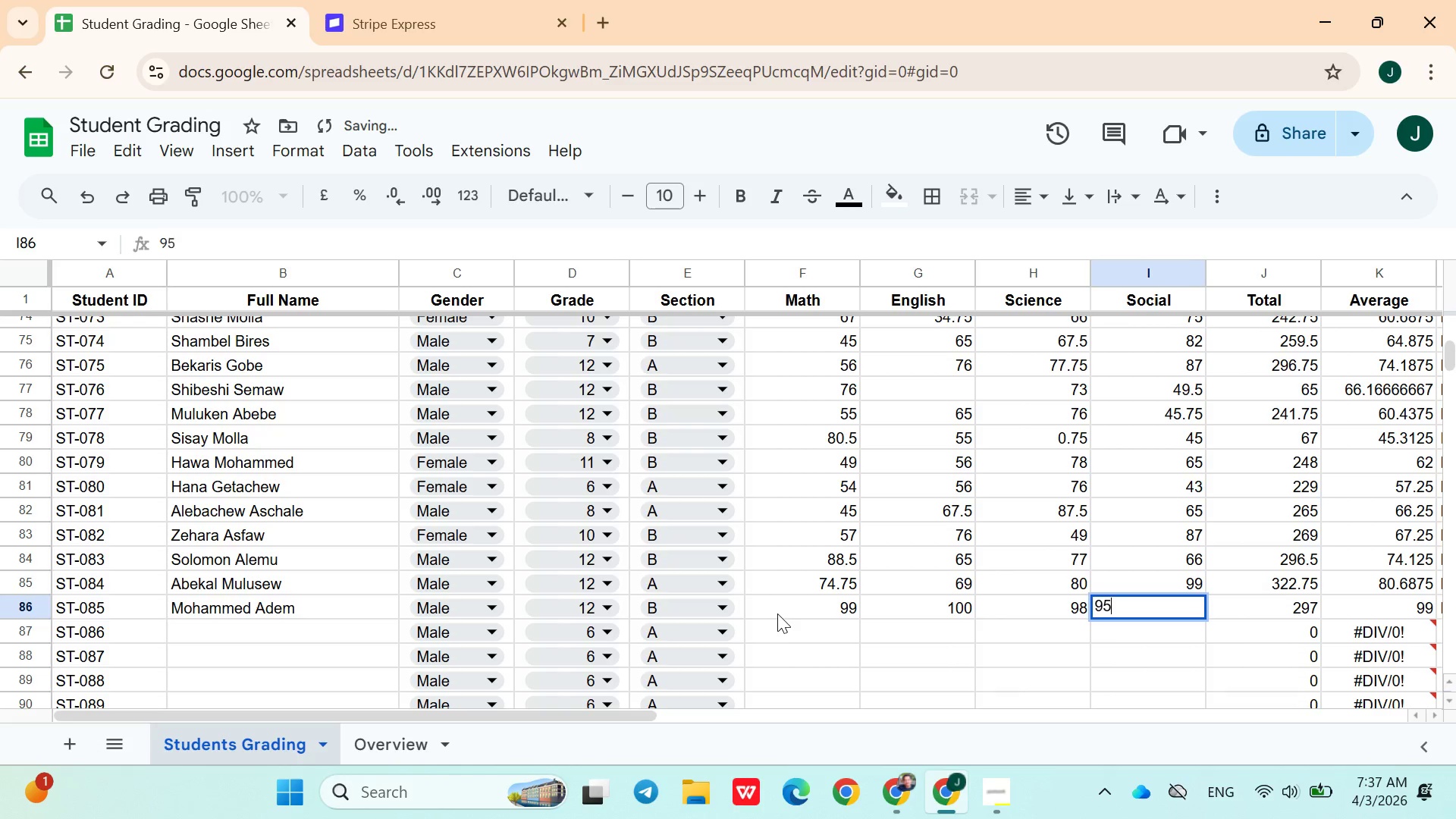 
key(ArrowRight)
 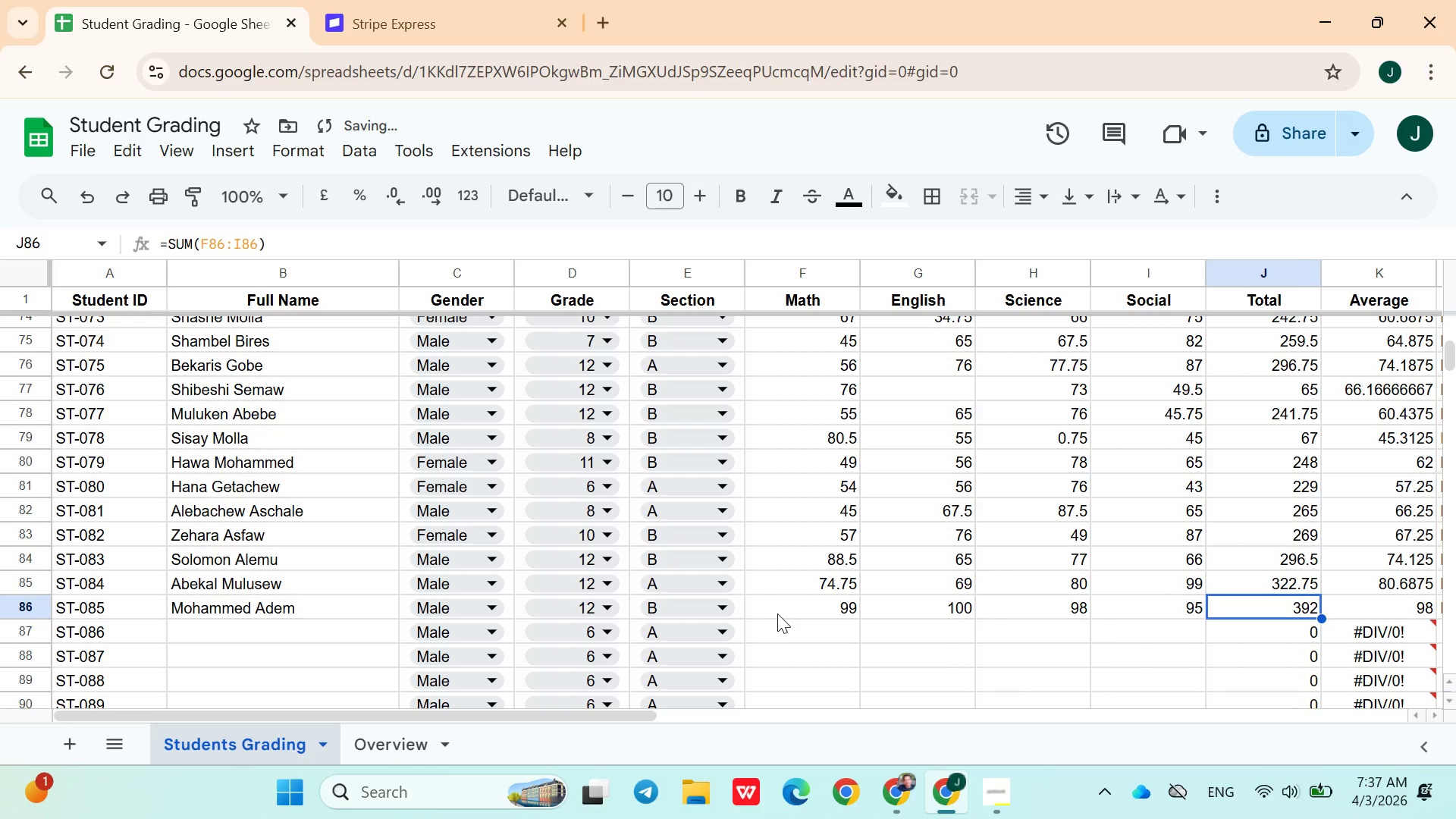 
key(ArrowRight)
 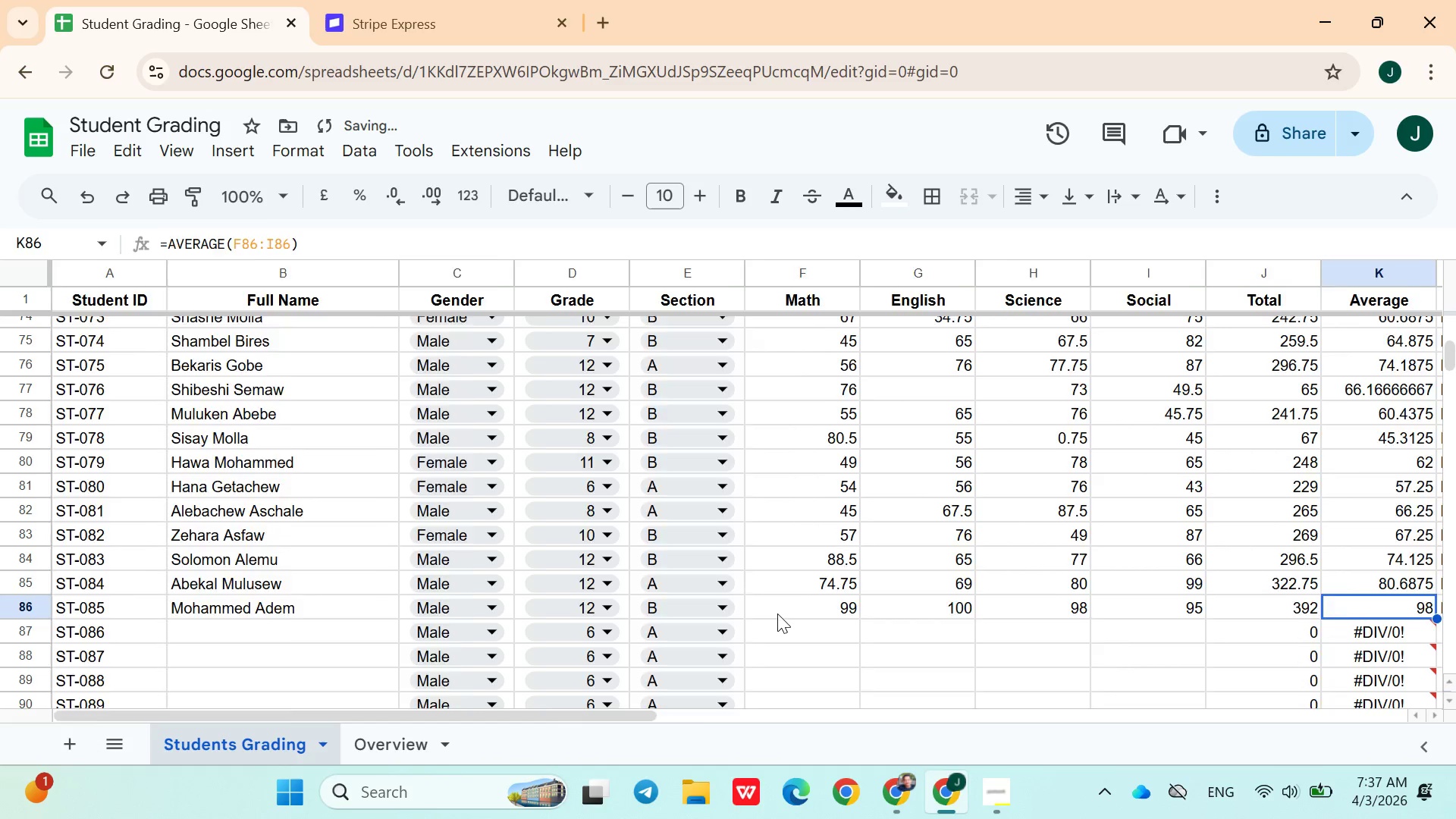 
key(ArrowRight)
 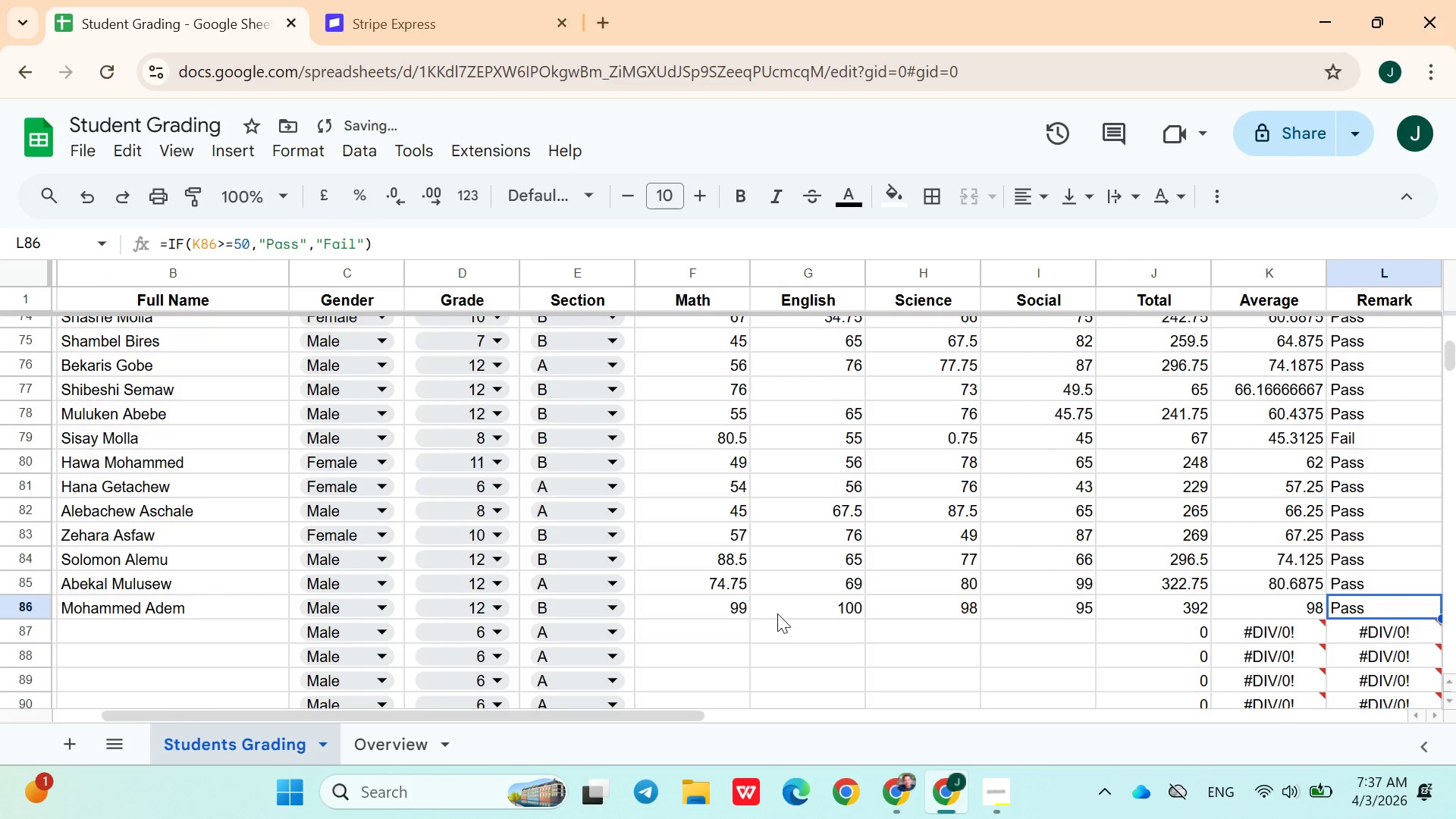 
key(ArrowDown)
 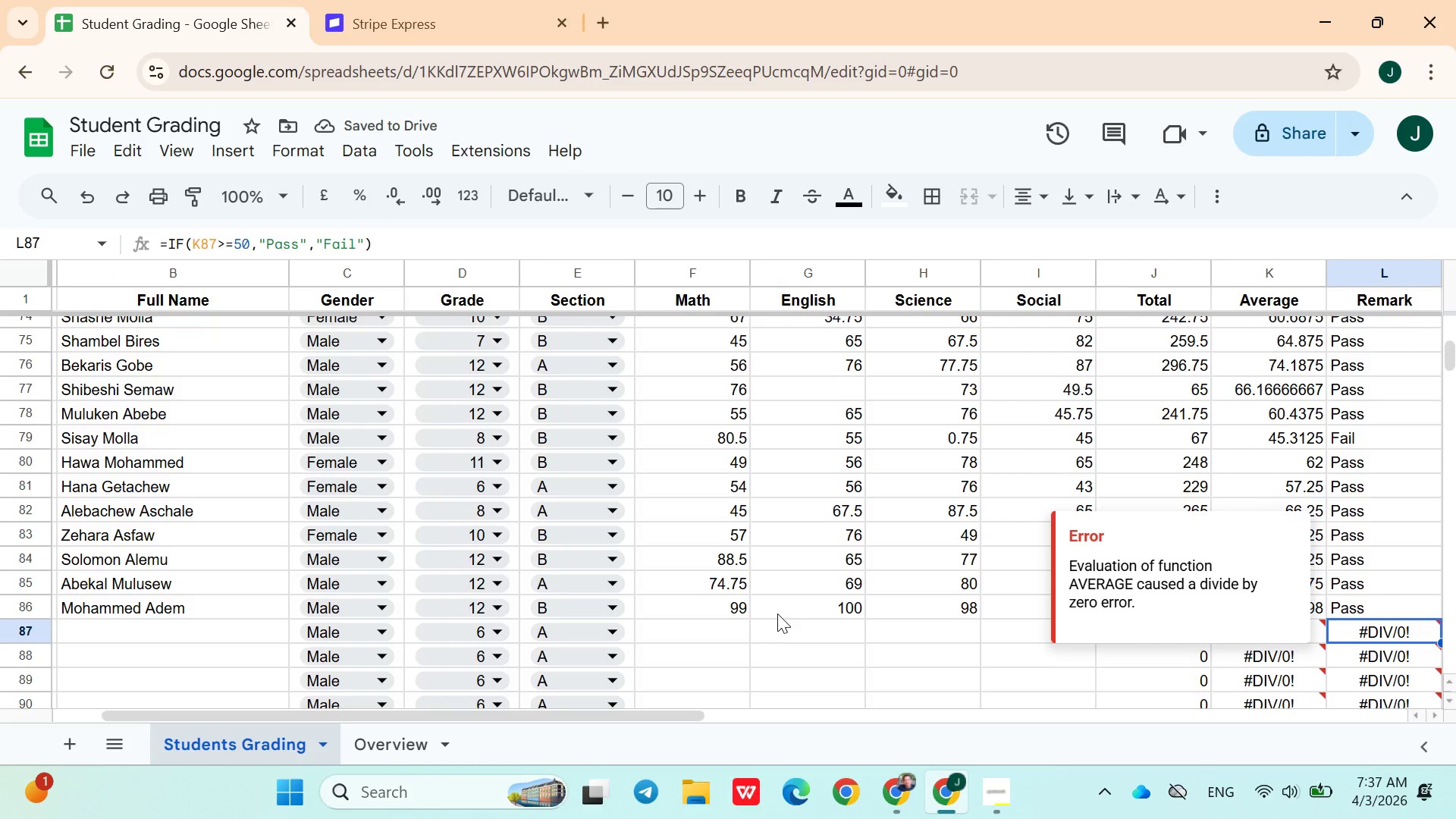 
hold_key(key=ArrowLeft, duration=1.05)
 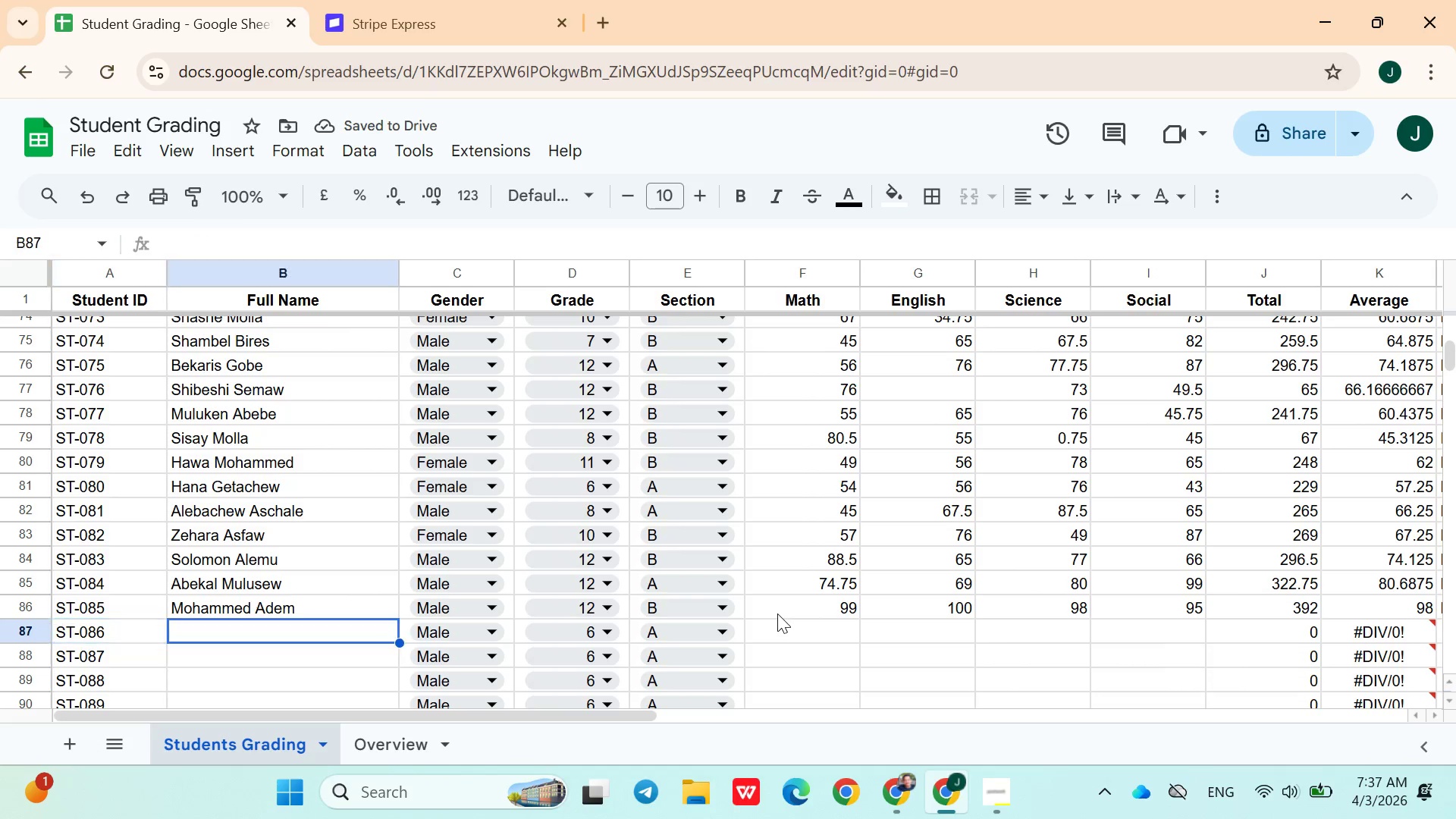 
key(ArrowRight)
 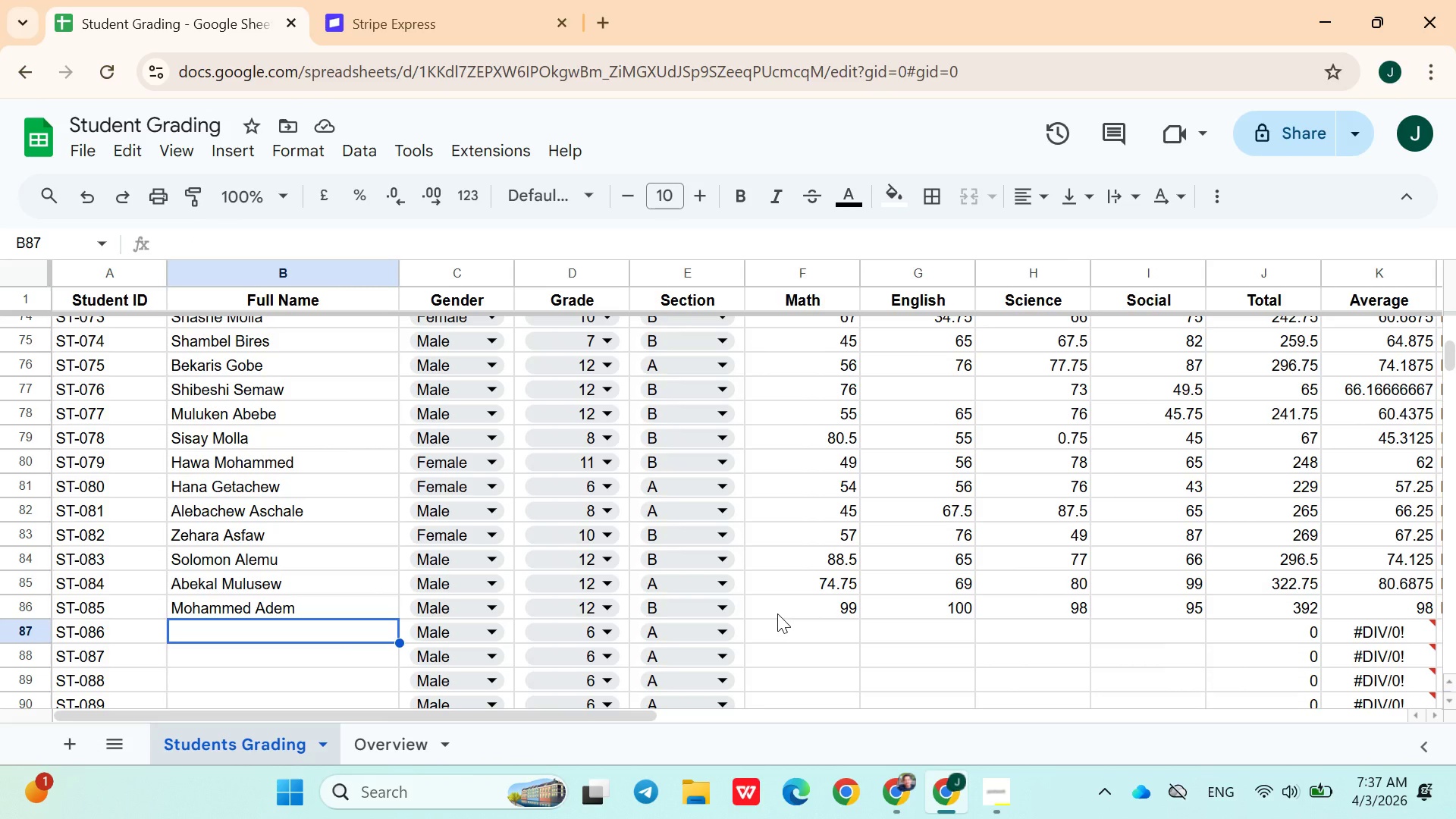 
wait(15.34)
 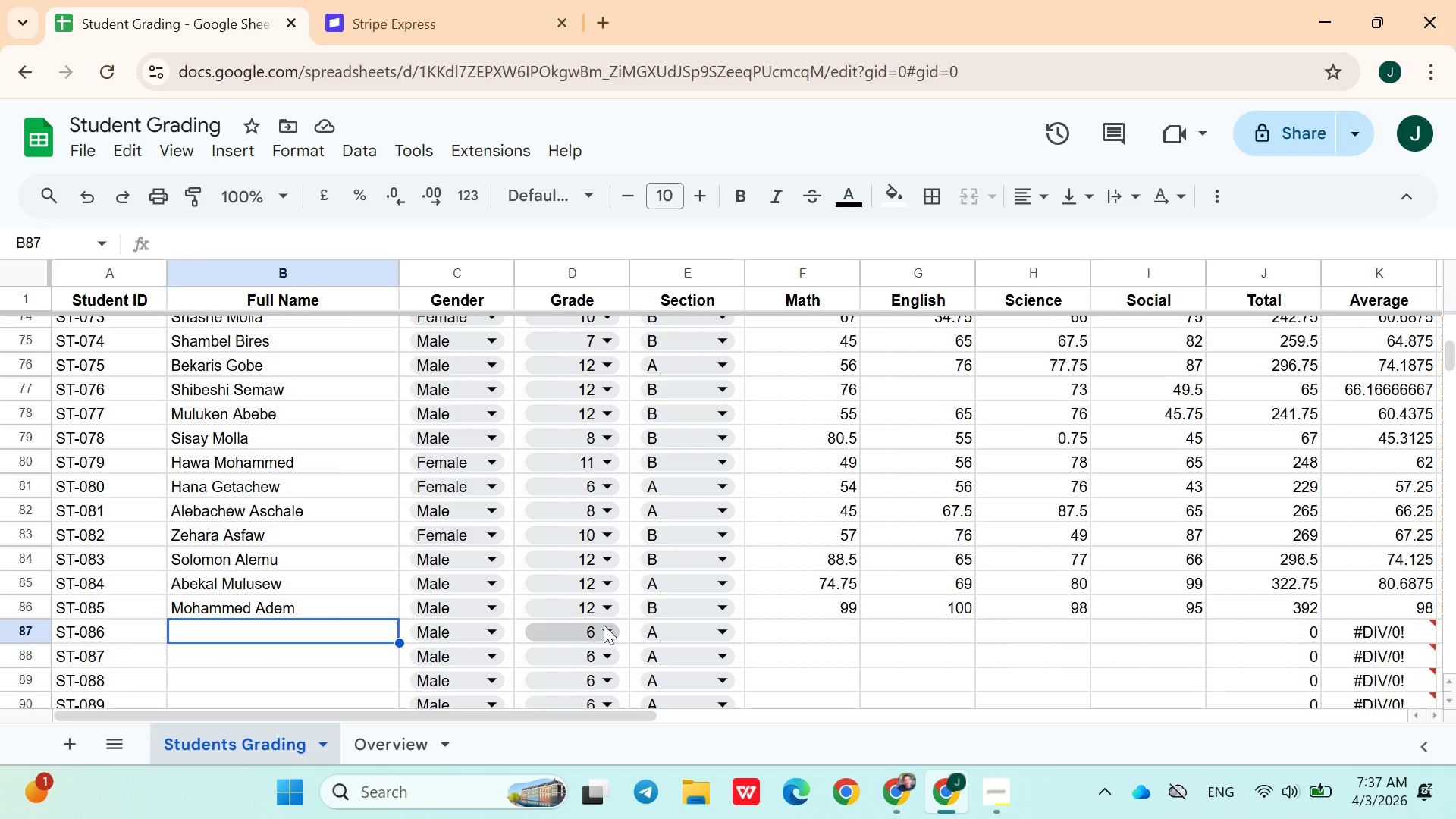 
type(Zewditu Reta)
 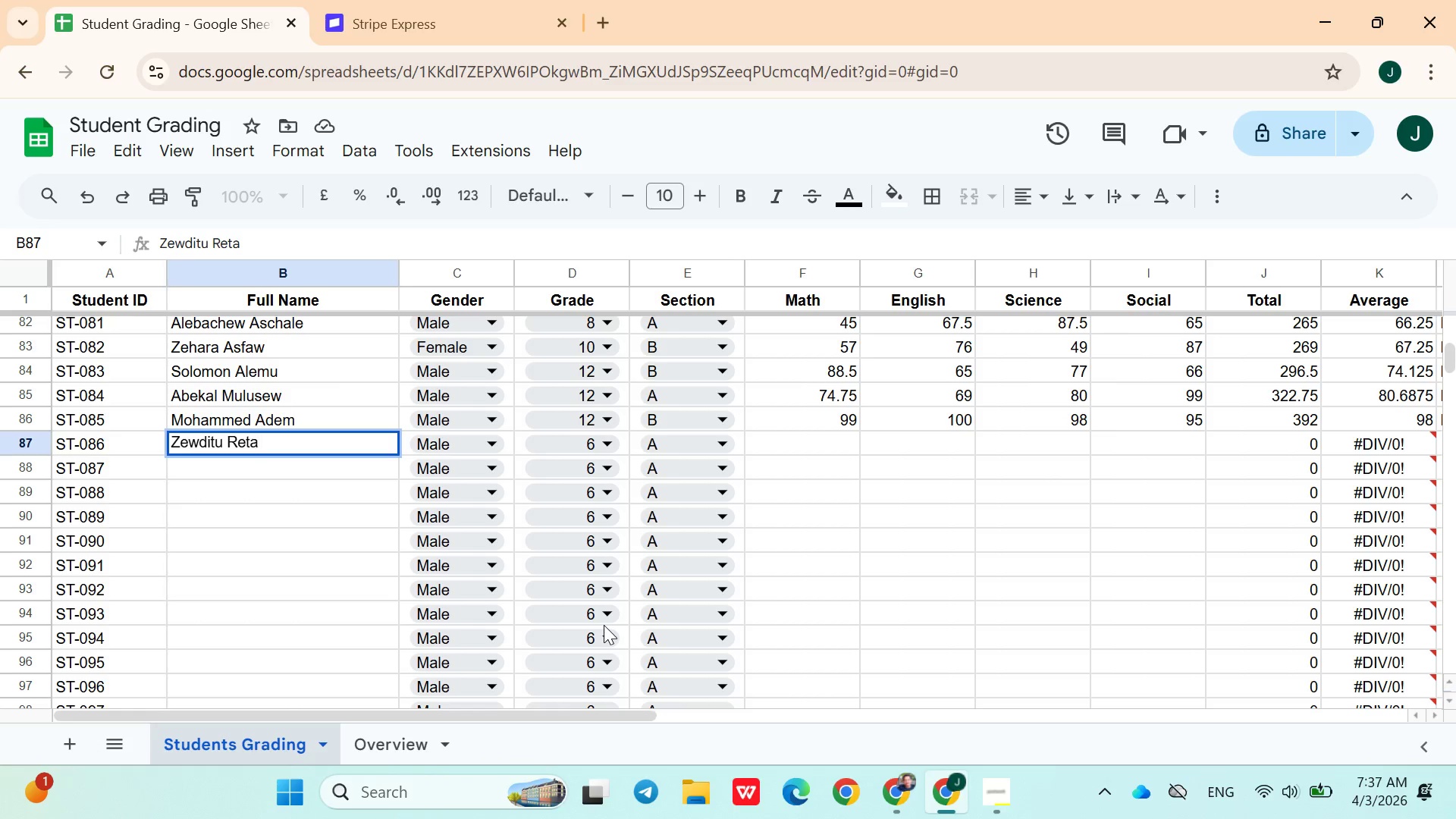 
left_click([476, 451])
 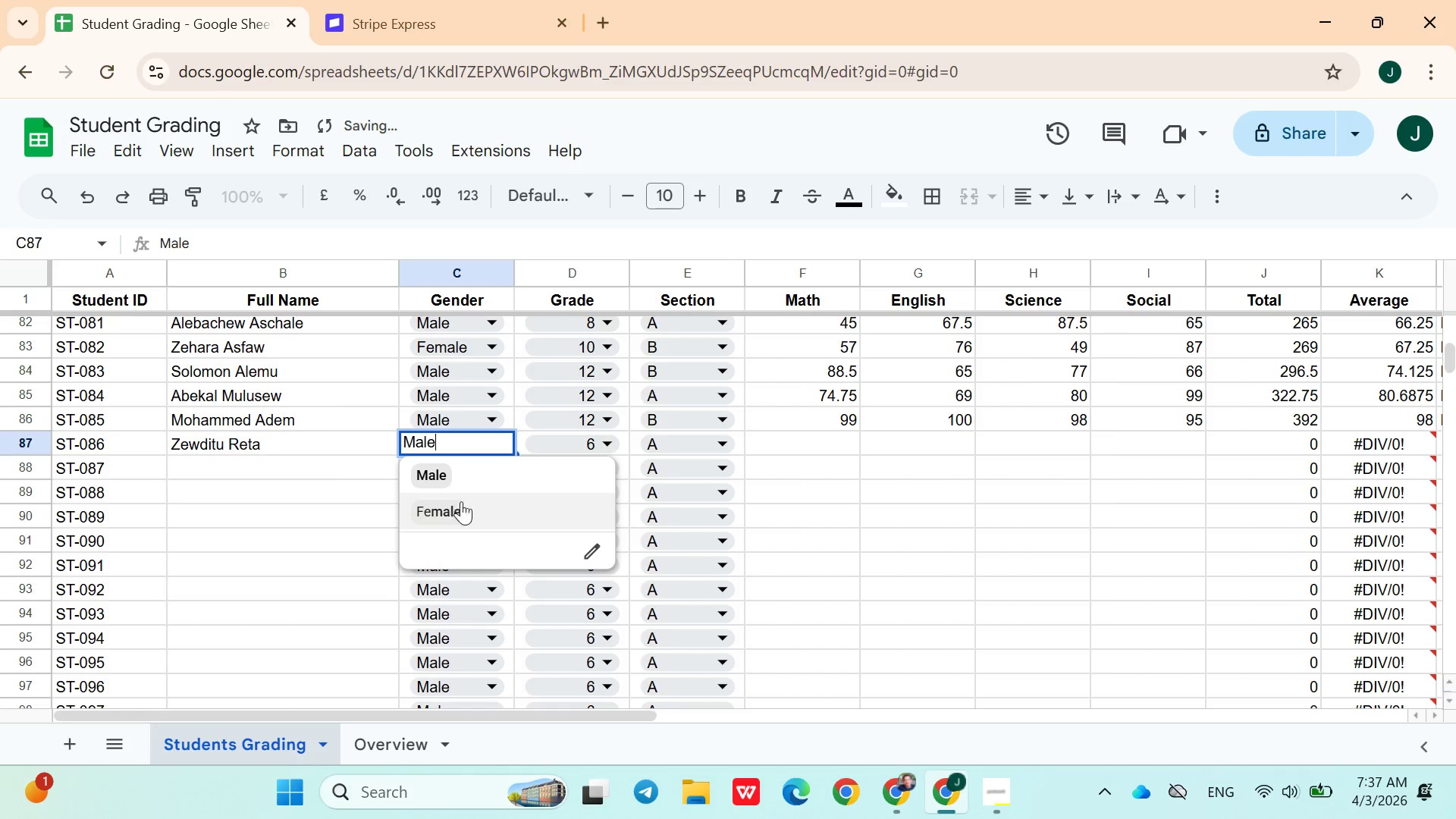 
left_click([460, 511])
 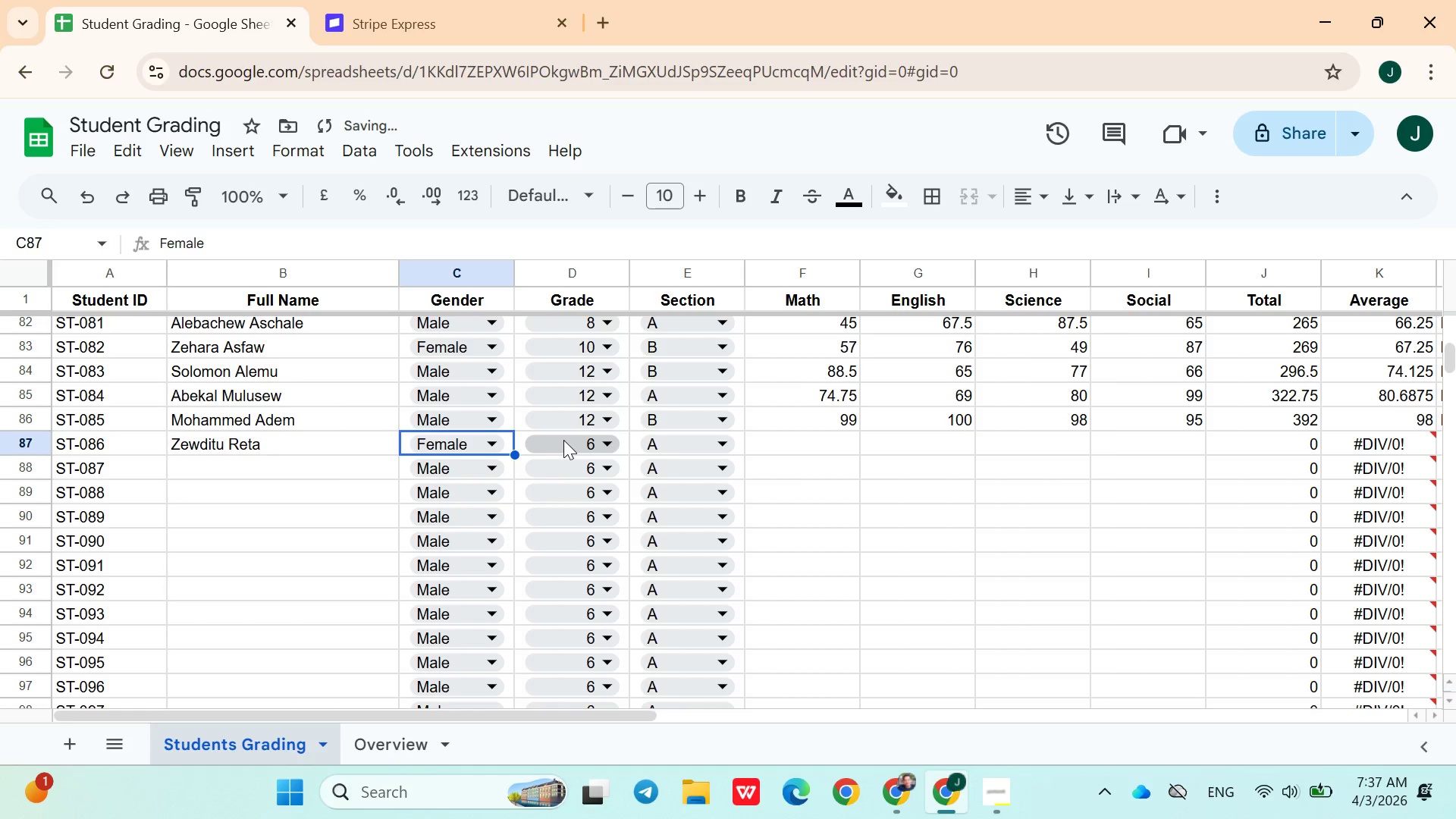 
left_click([566, 440])
 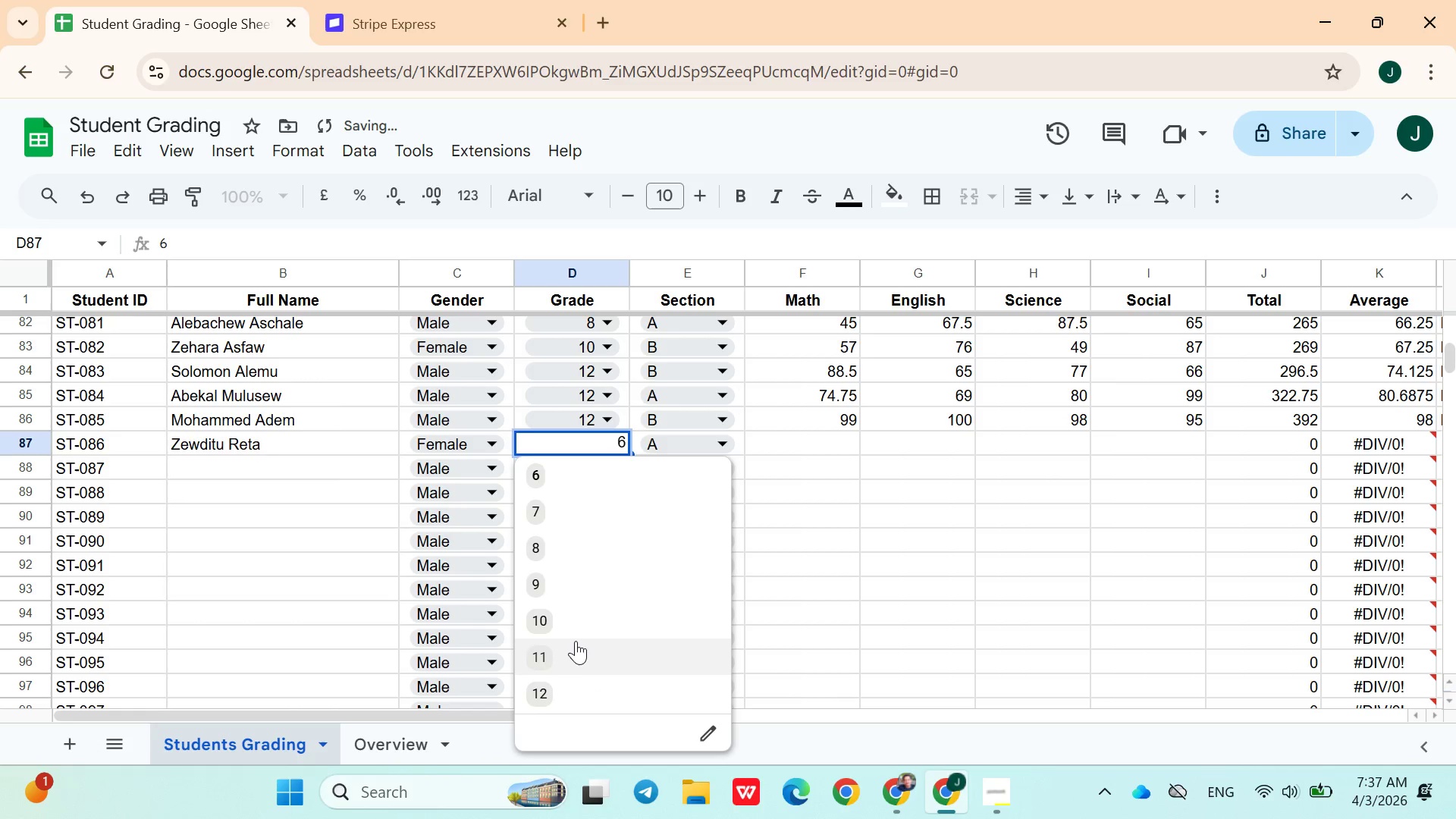 
left_click([576, 645])
 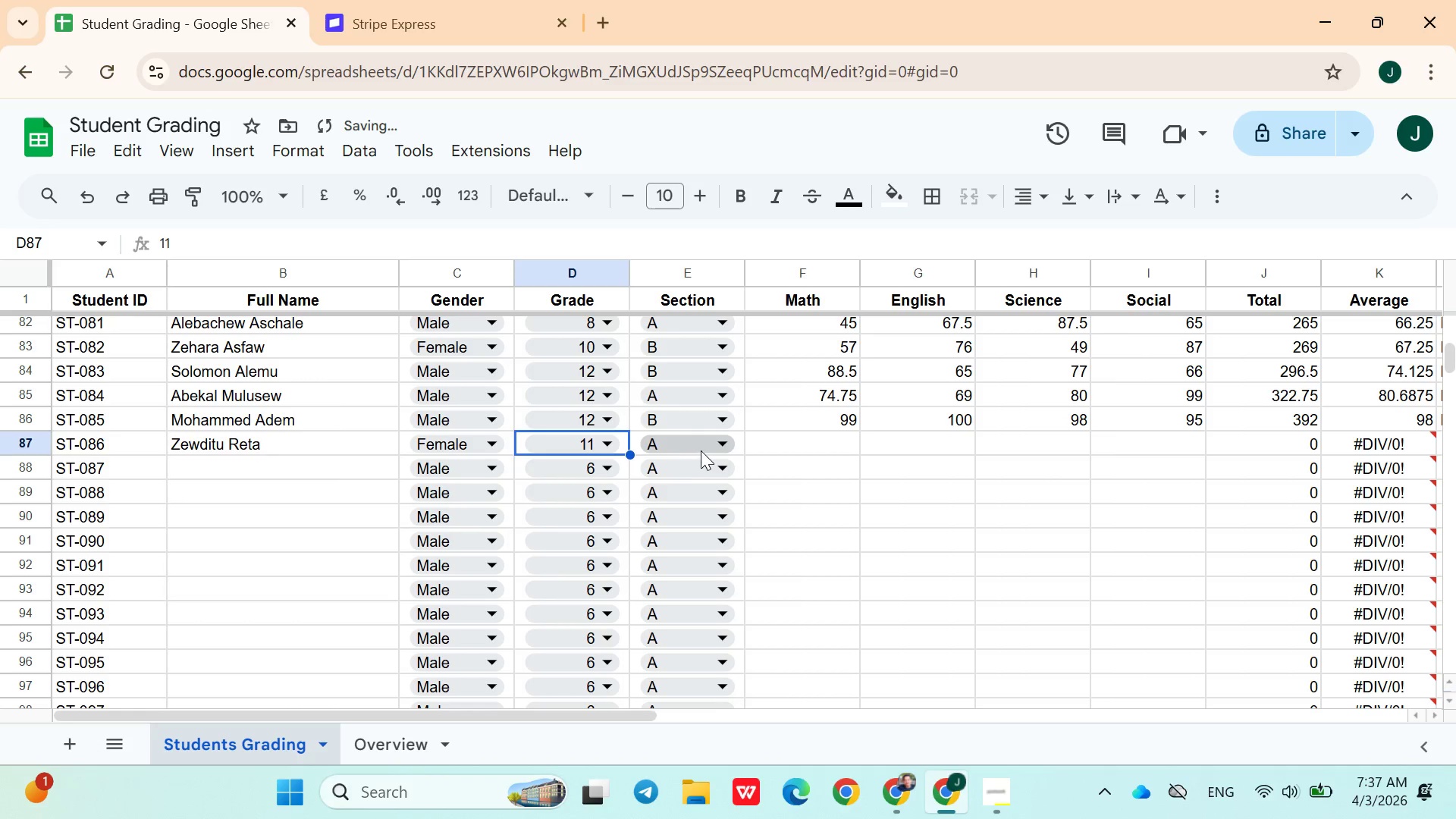 
left_click([698, 450])
 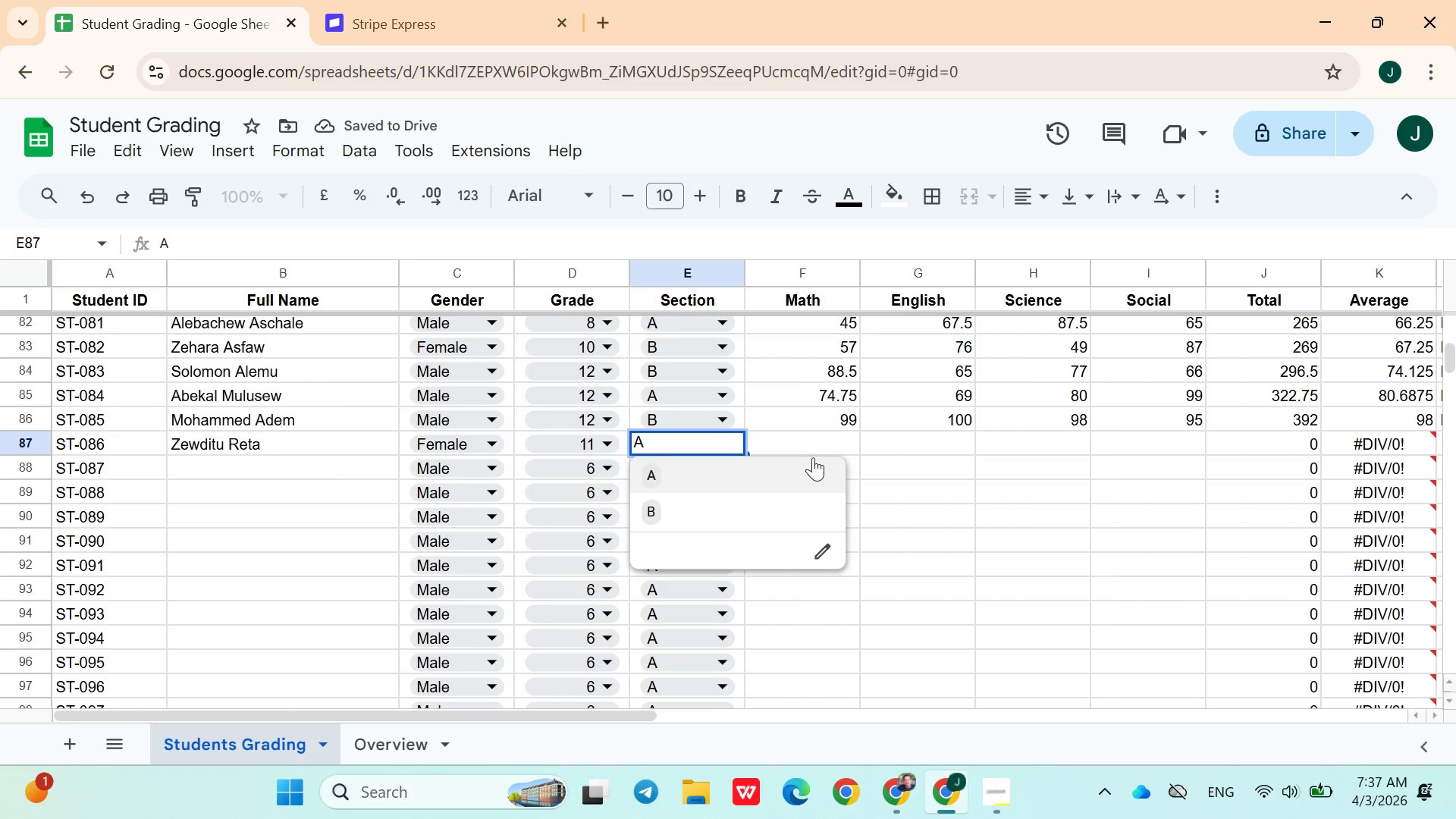 
left_click([804, 443])
 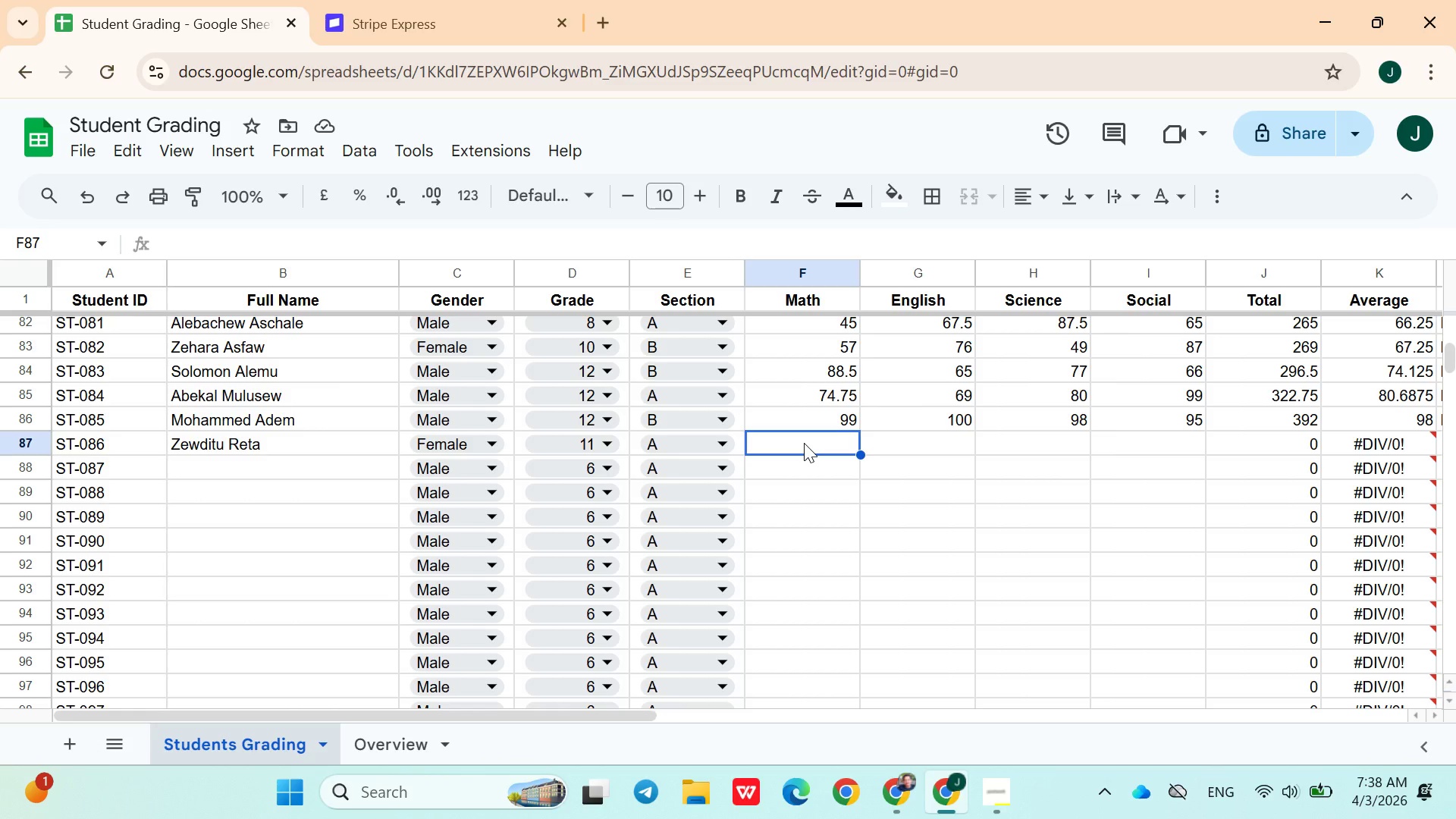 
wait(8.92)
 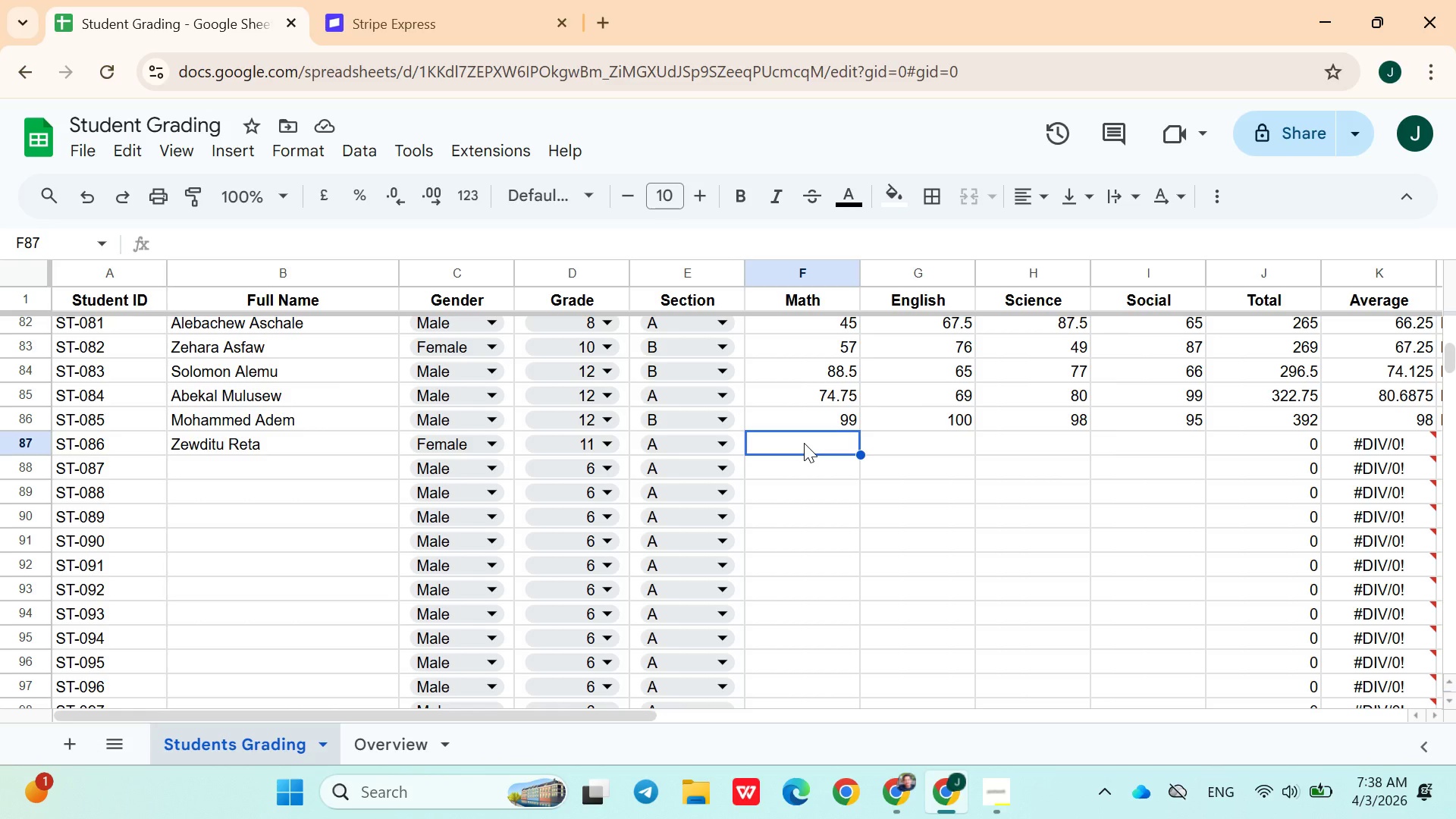 
type(55)
 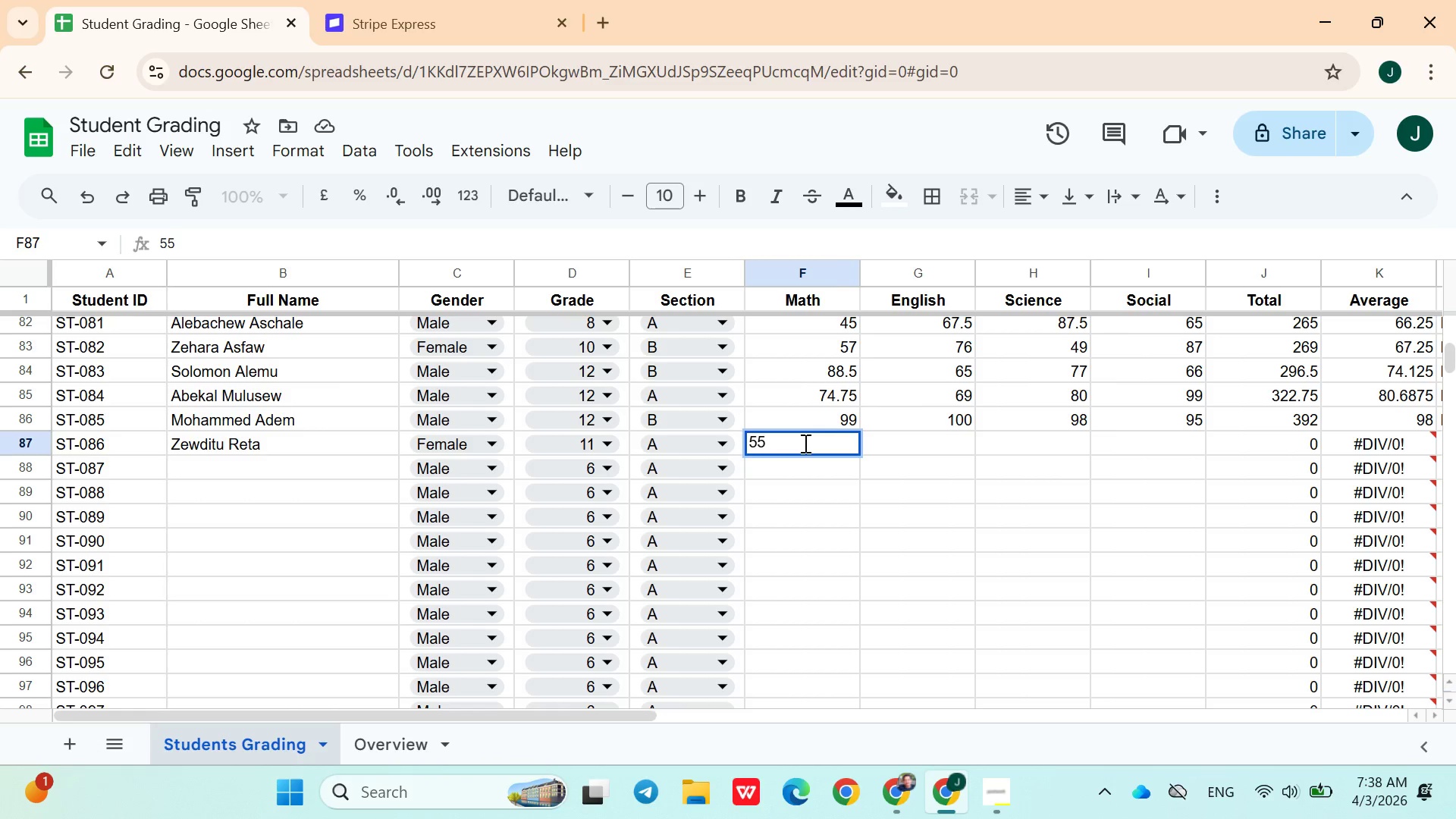 
key(ArrowRight)
 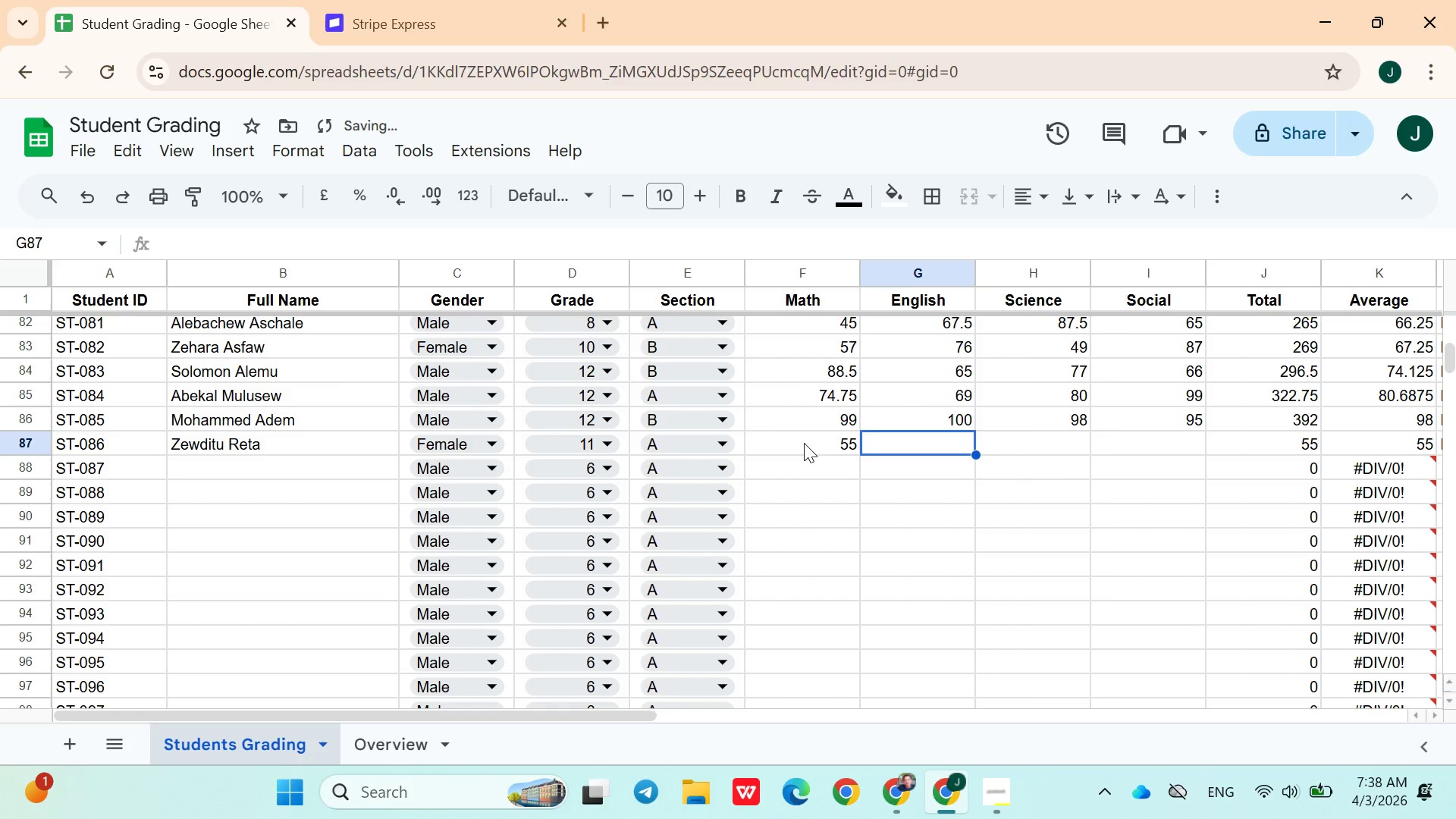 
type(76)
 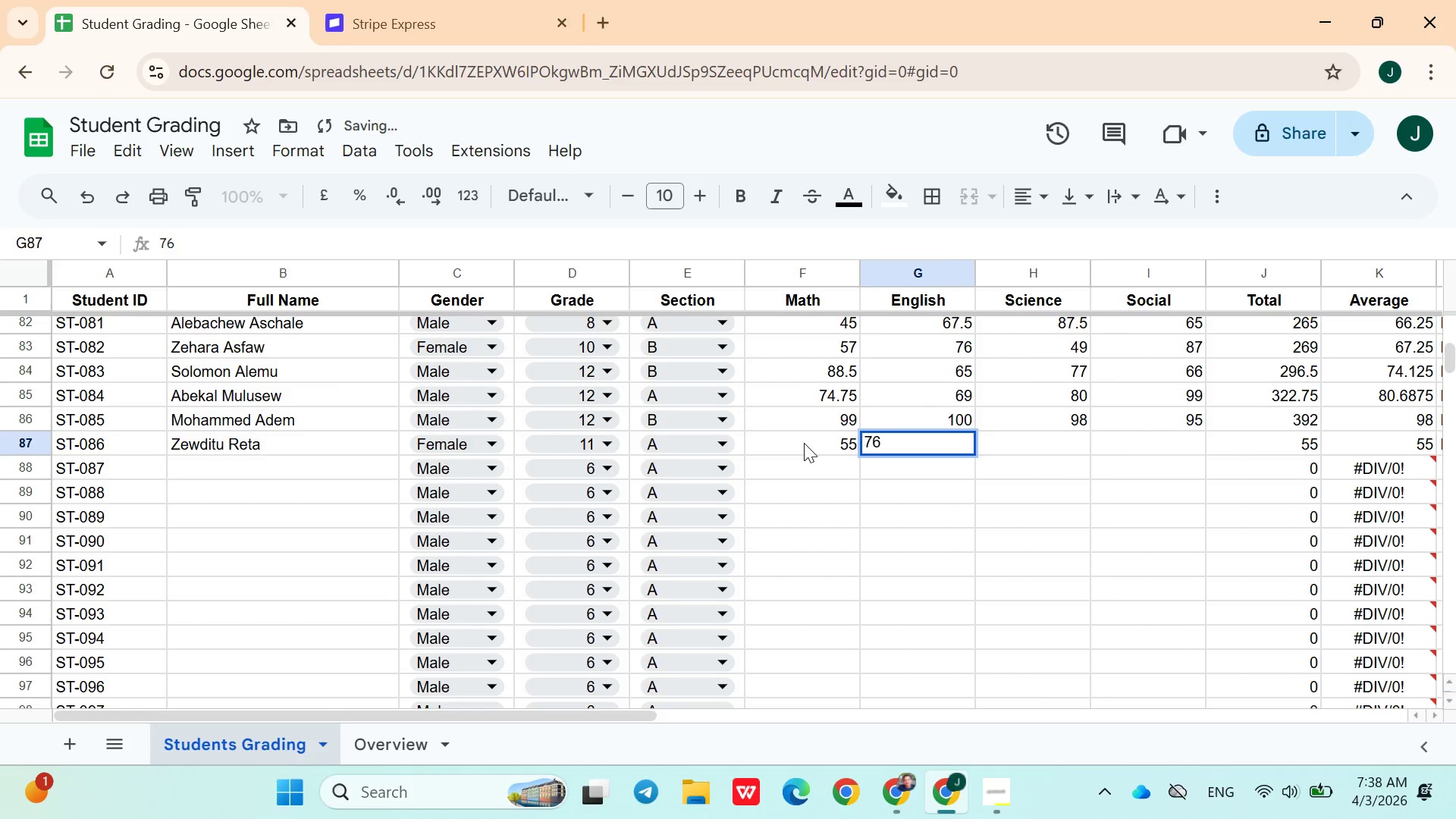 
key(ArrowRight)
 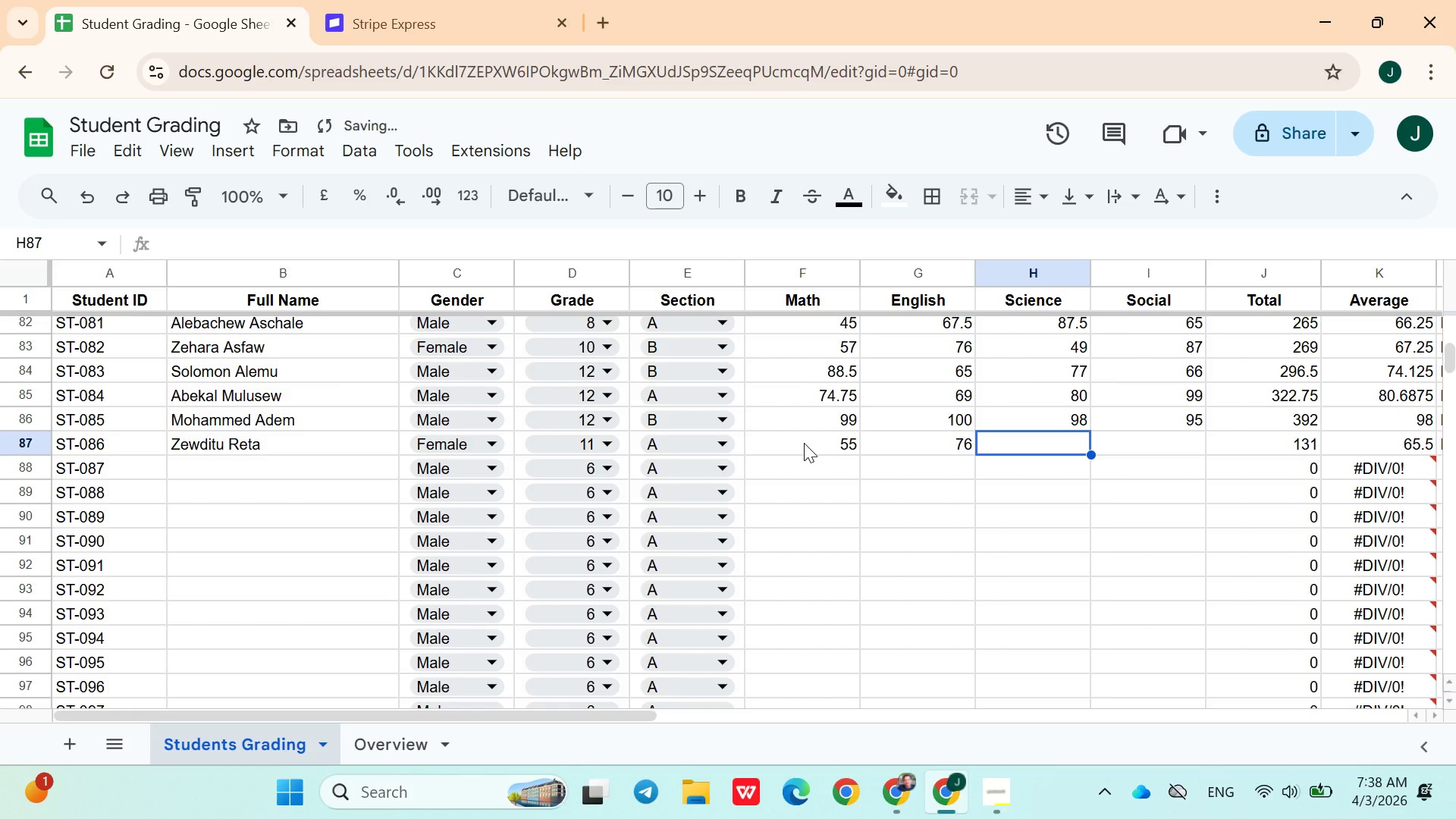 
type(87)
 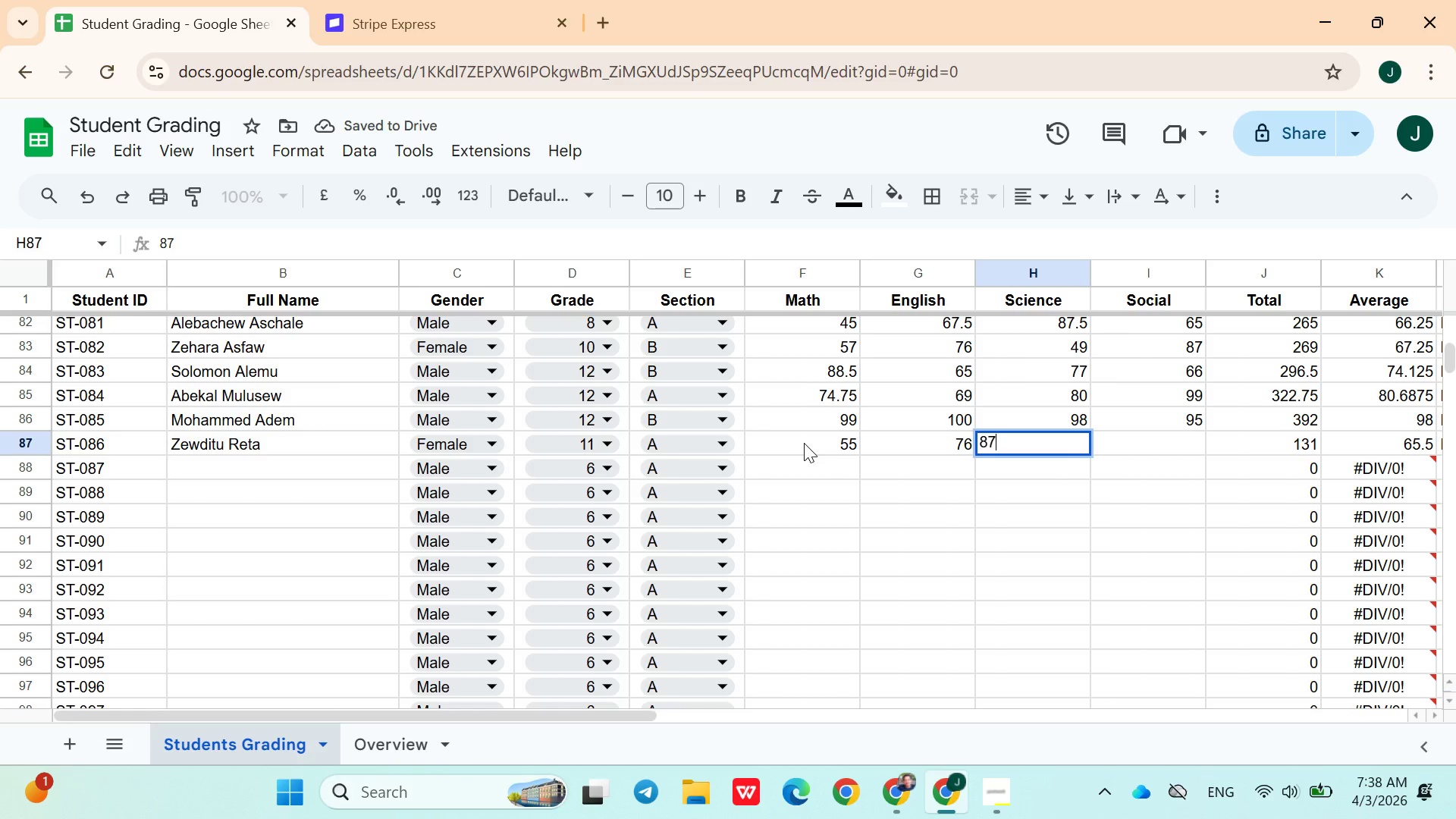 
key(ArrowRight)
 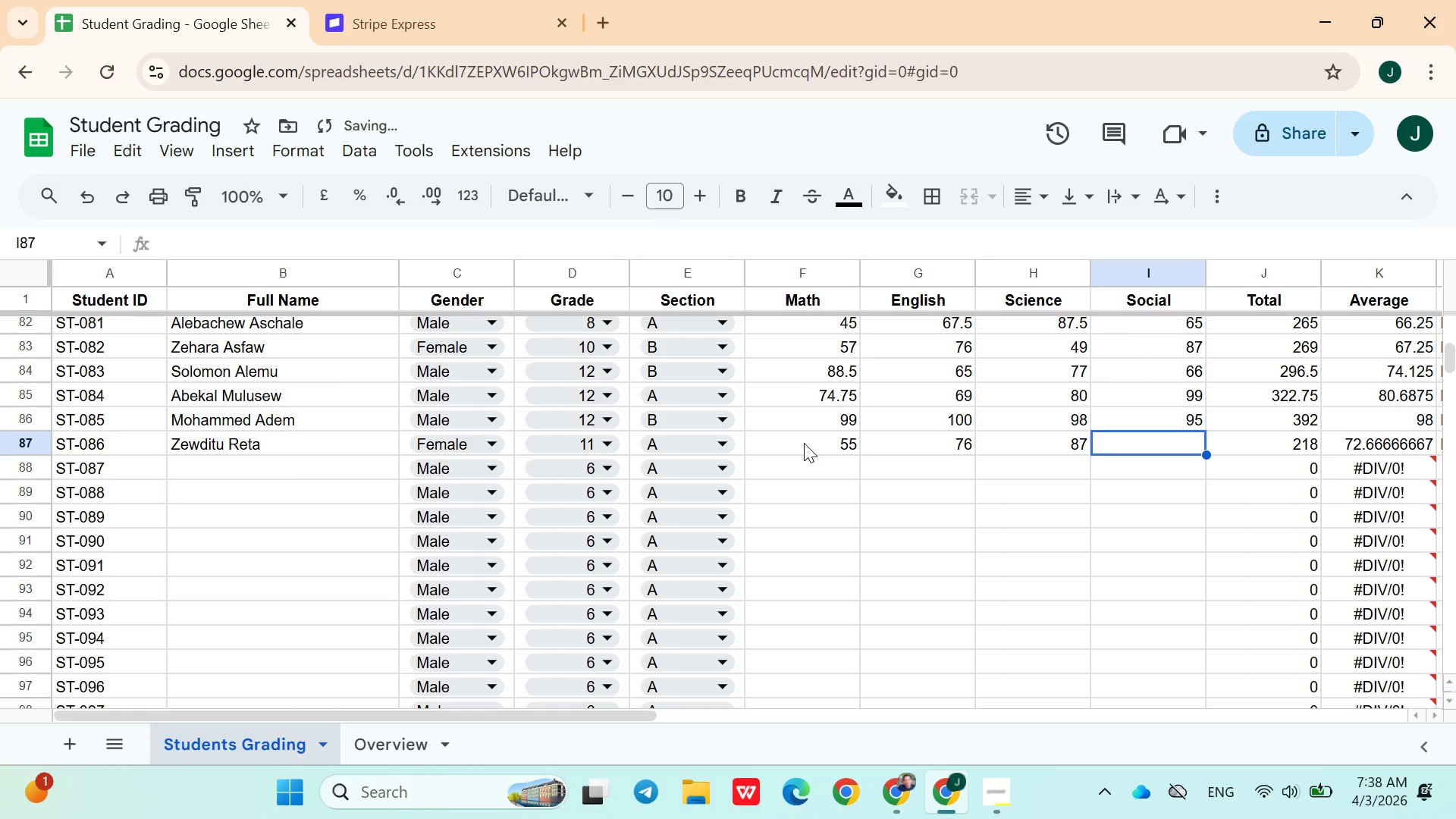 
type(59)
 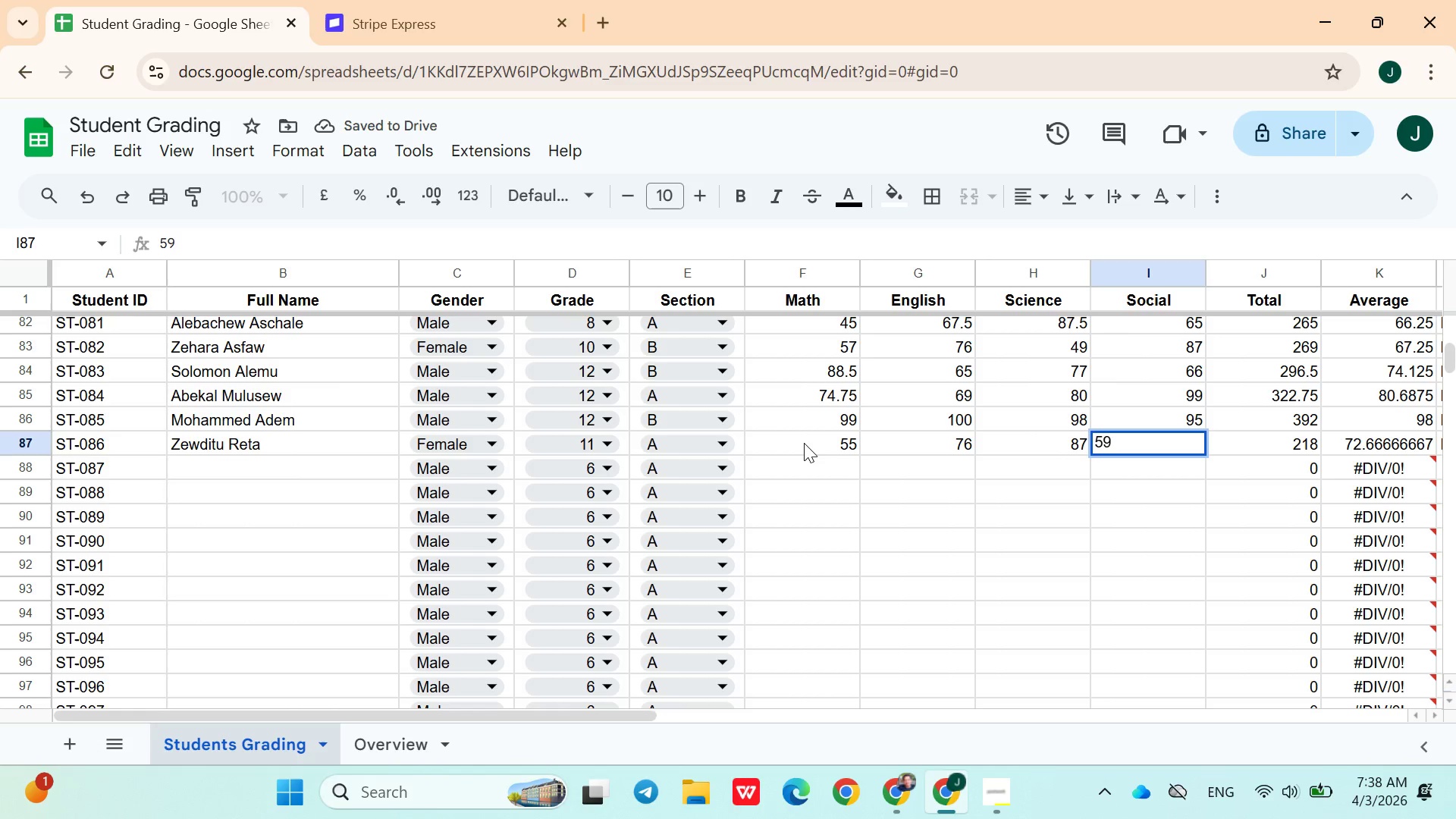 
key(ArrowRight)
 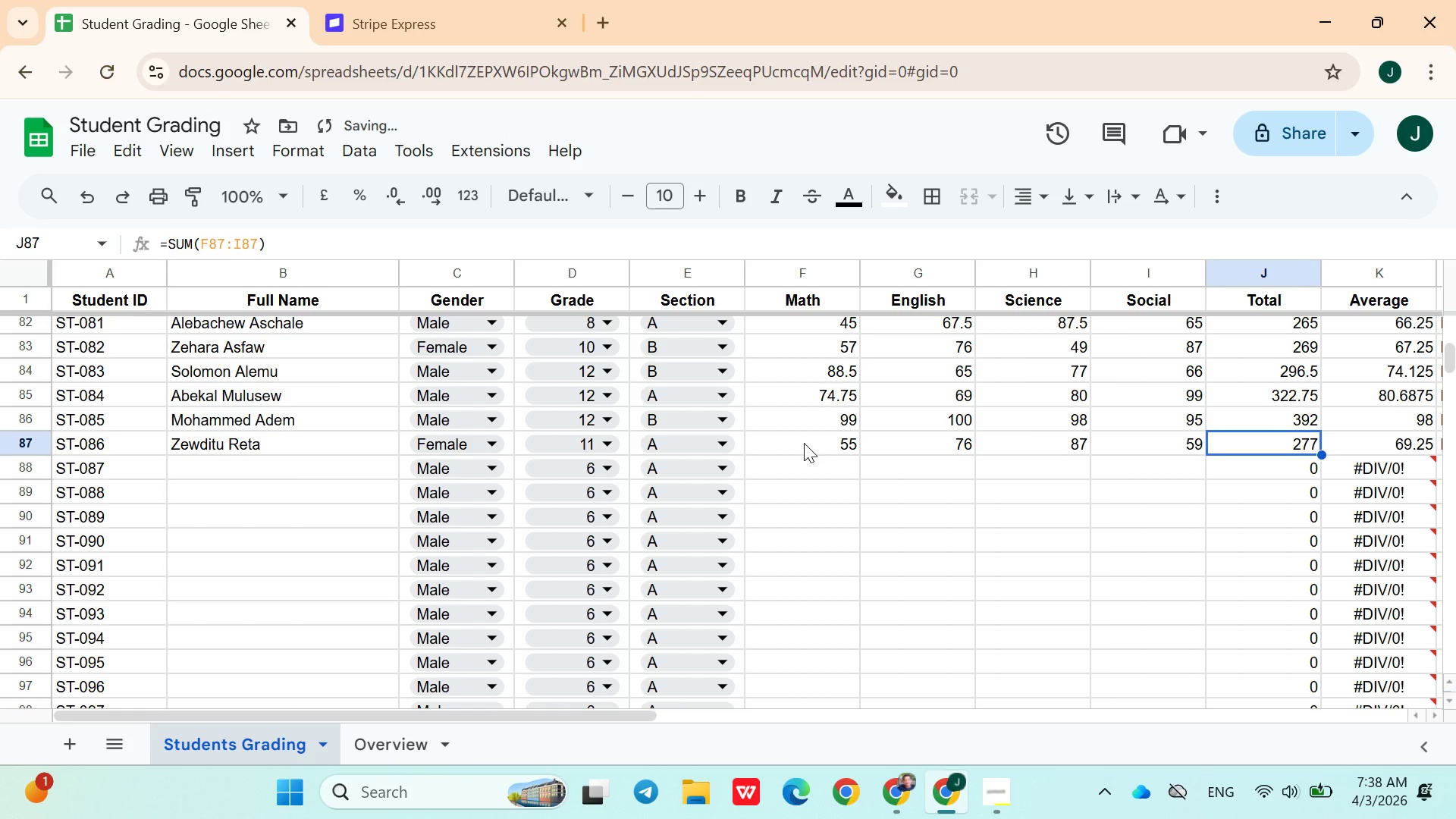 
key(ArrowRight)
 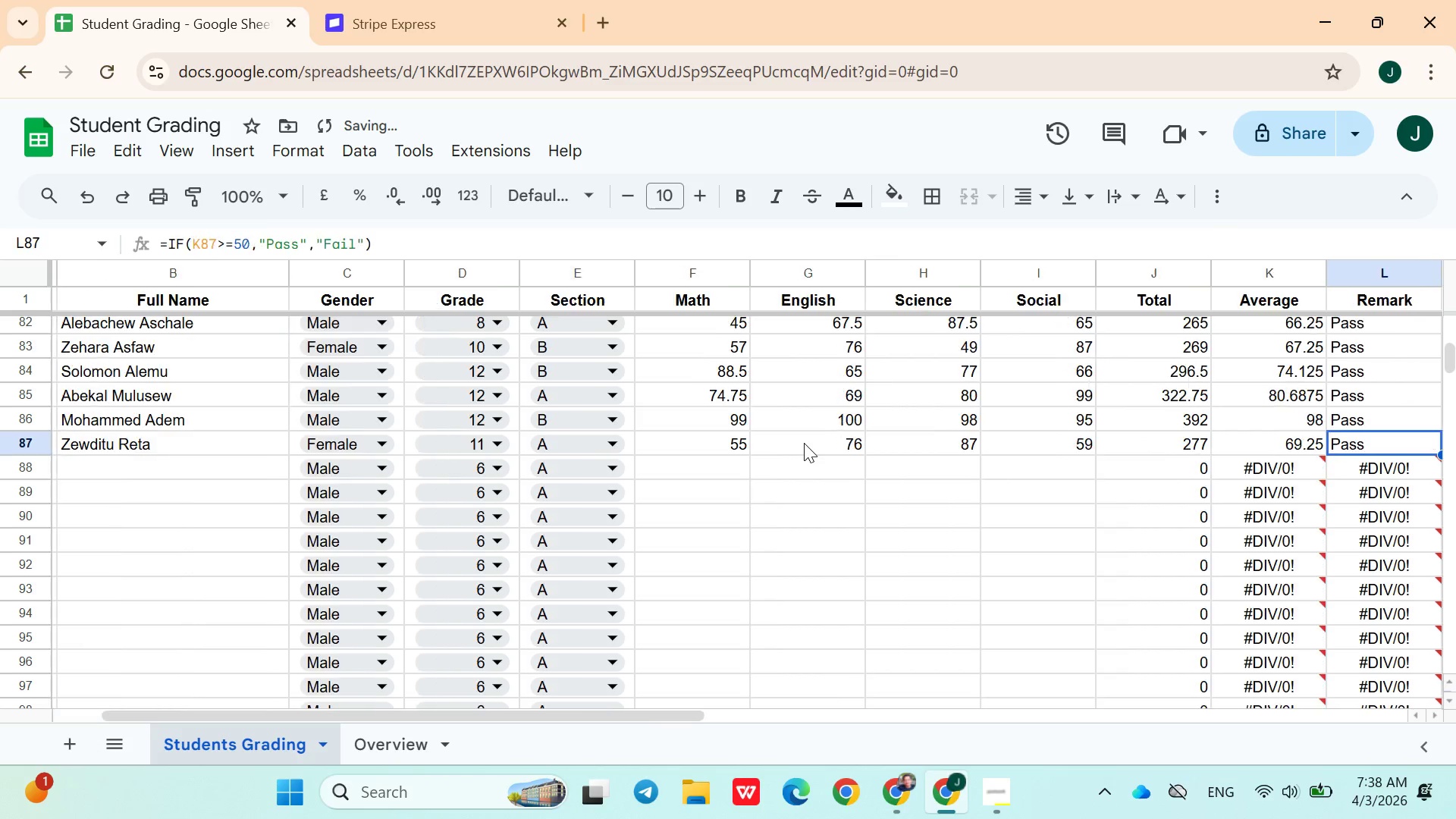 
key(ArrowRight)
 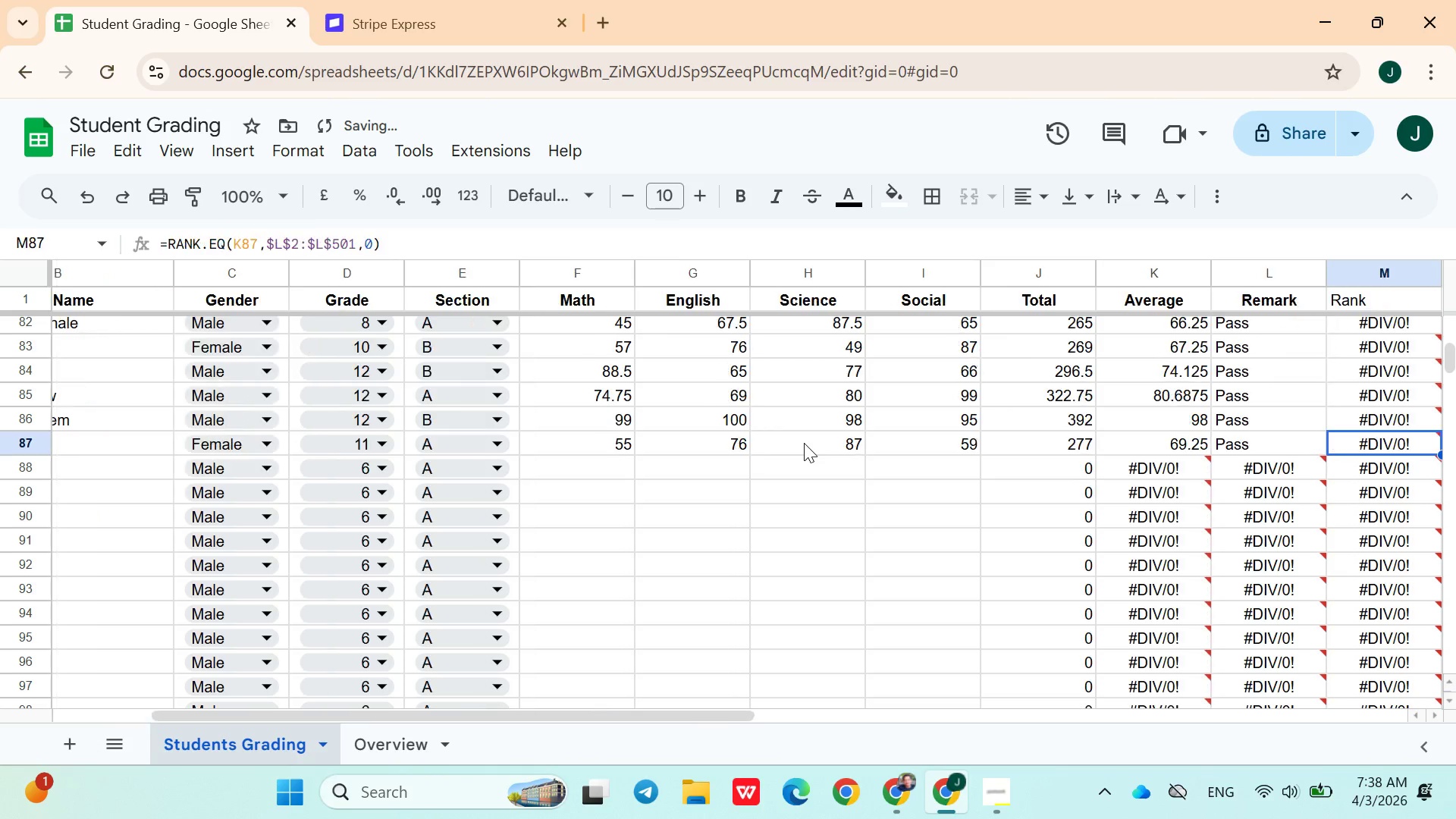 
key(ArrowRight)
 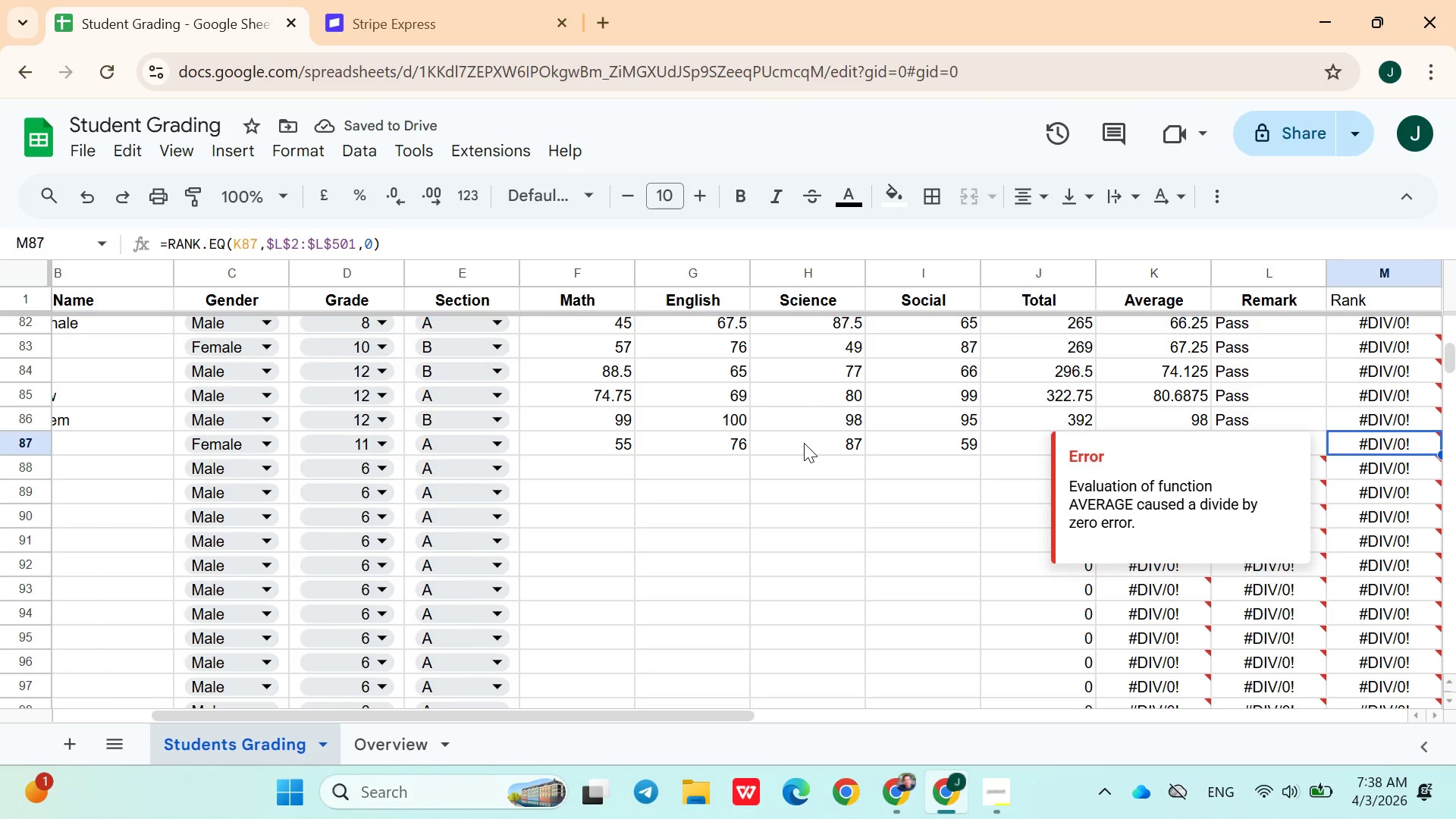 
key(ArrowDown)
 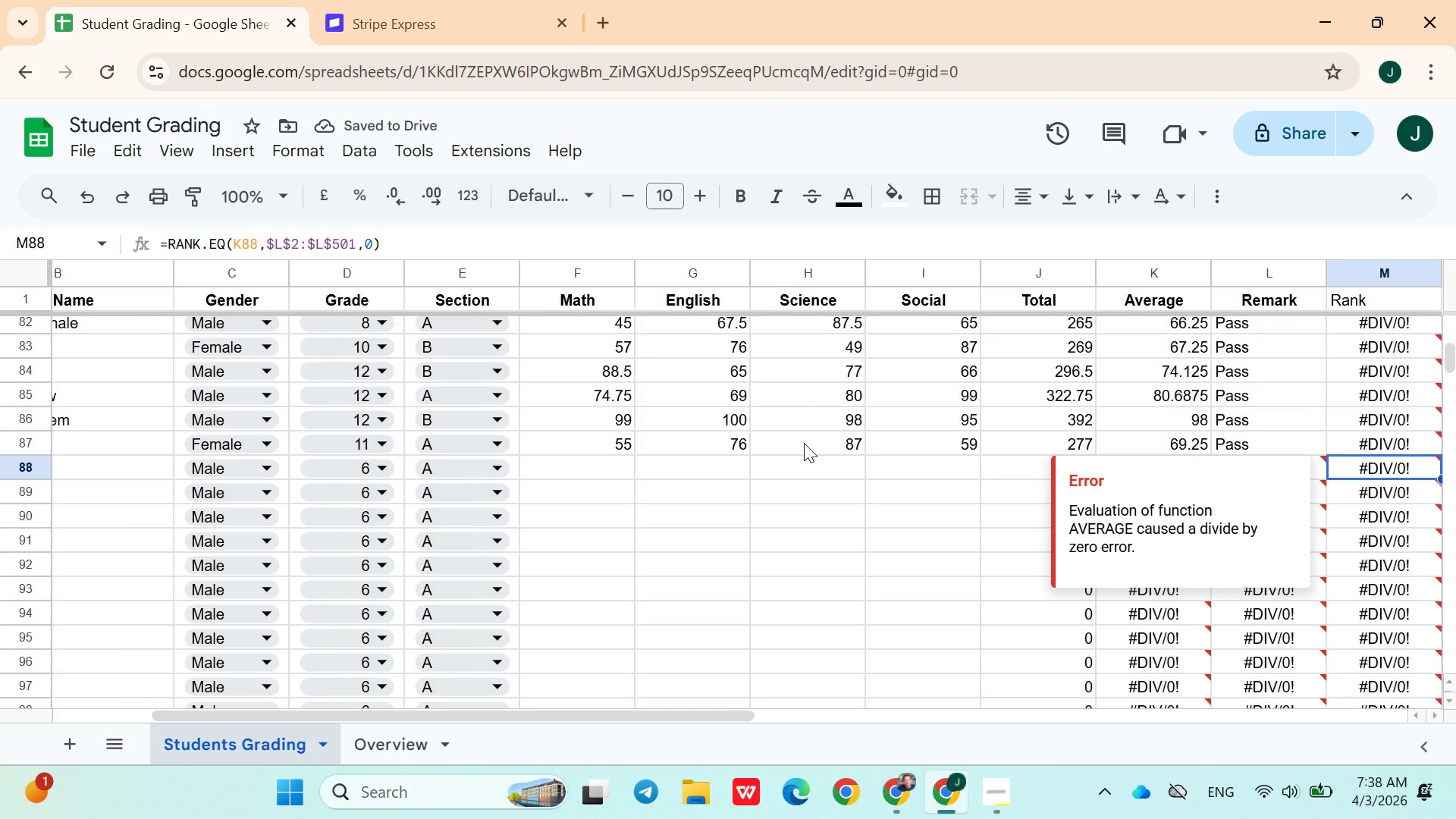 
hold_key(key=ArrowLeft, duration=1.0)
 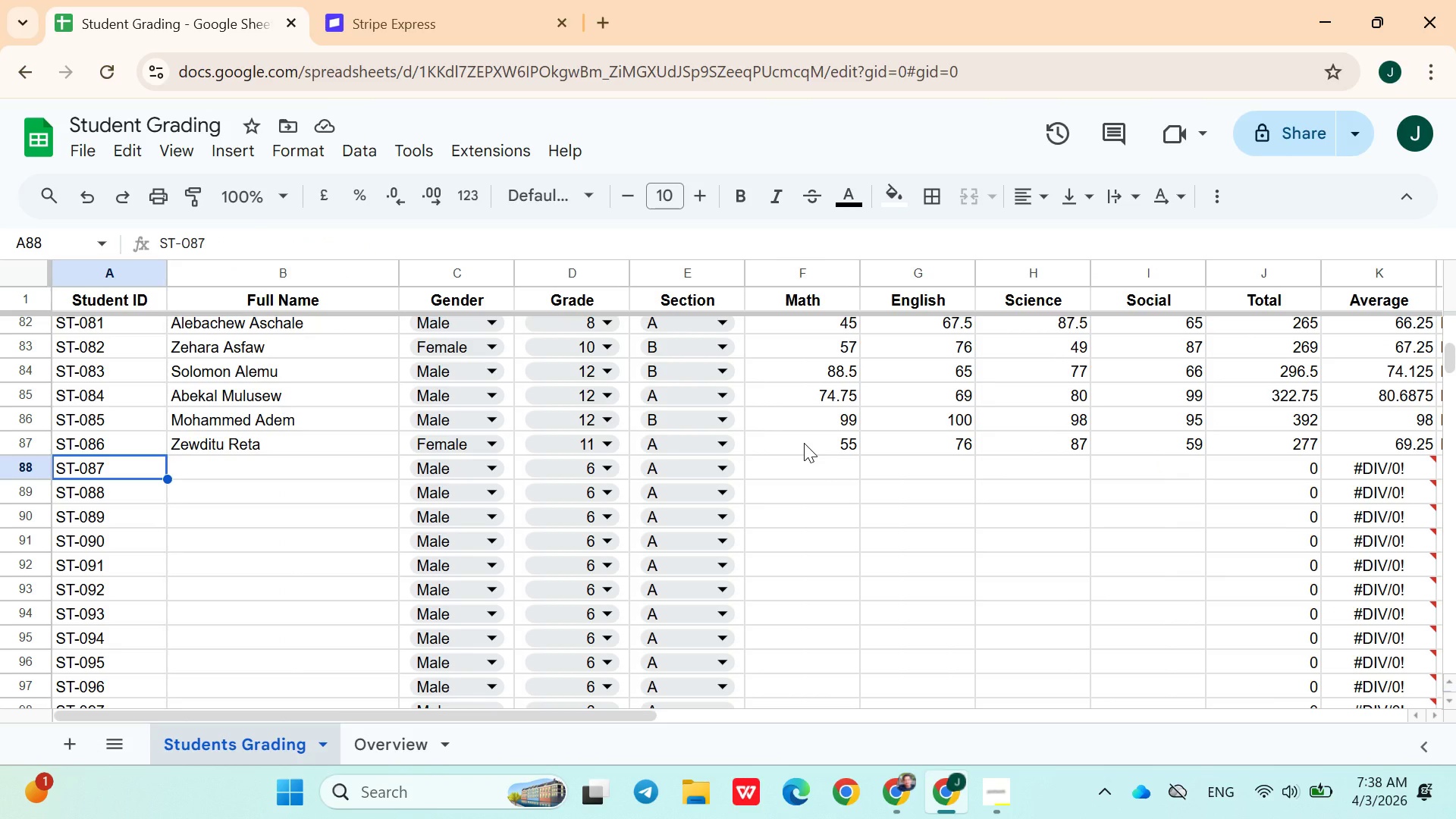 
key(ArrowRight)
 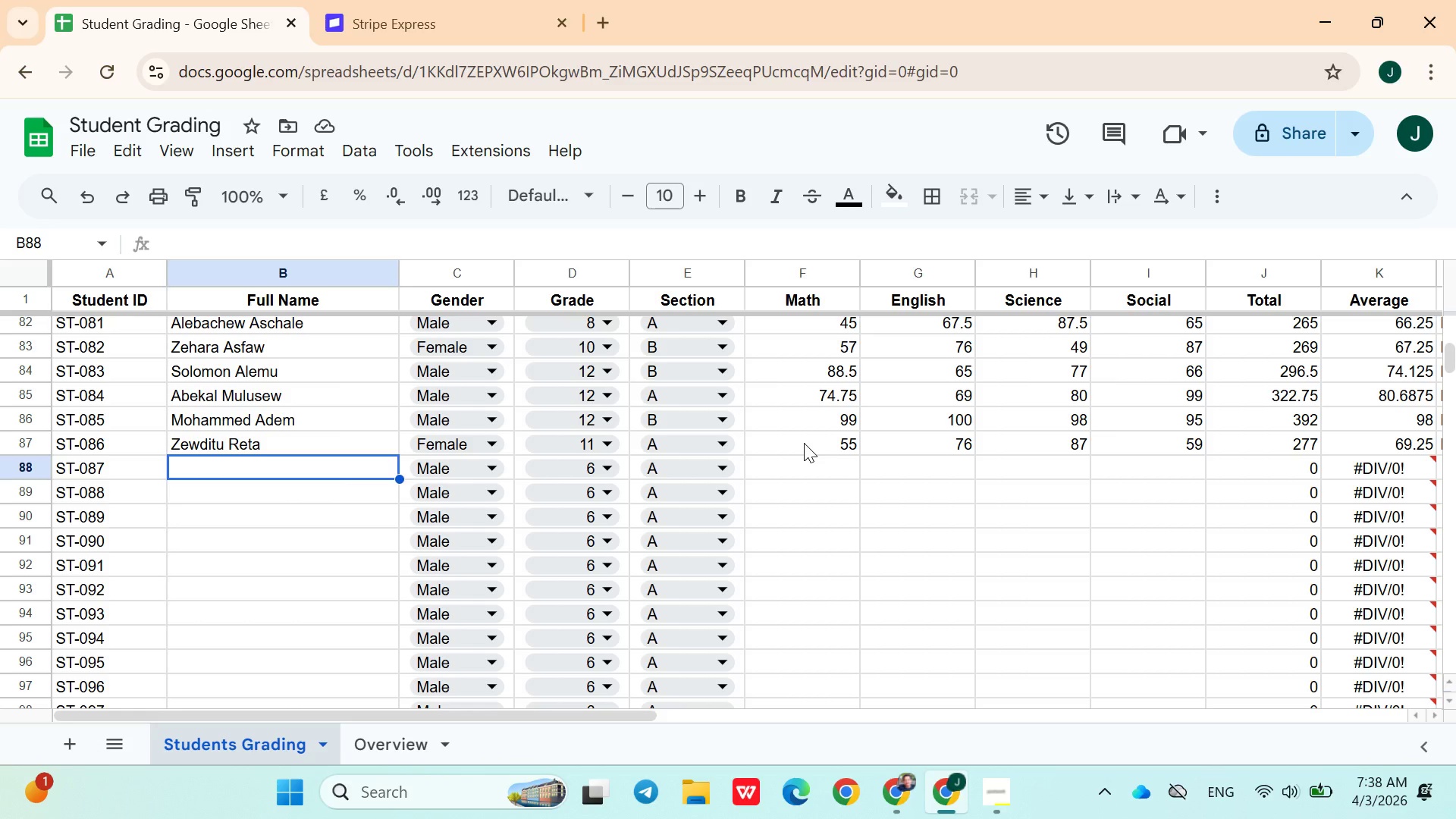 
wait(7.61)
 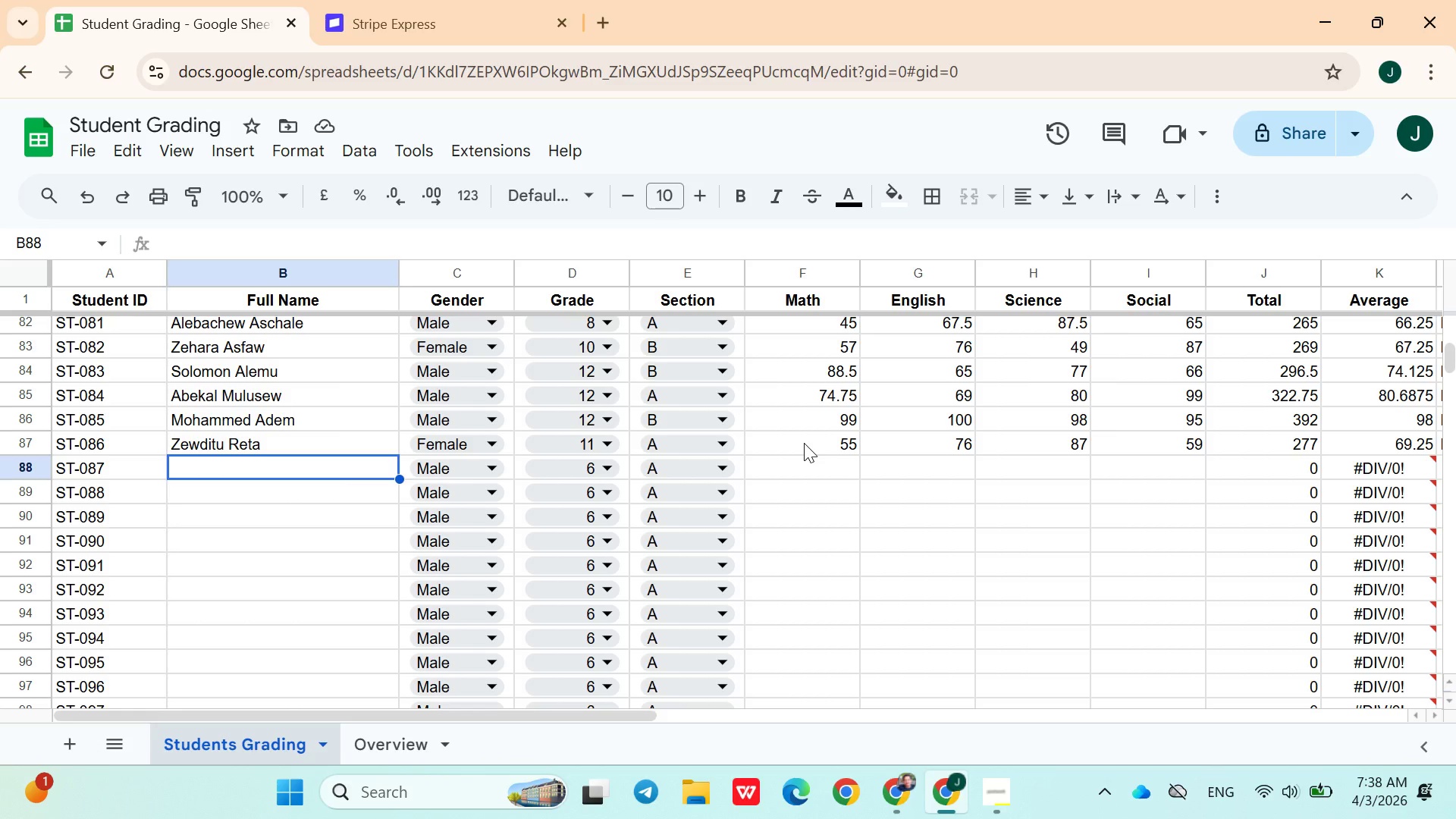 
type(Tadesse Hailu)
 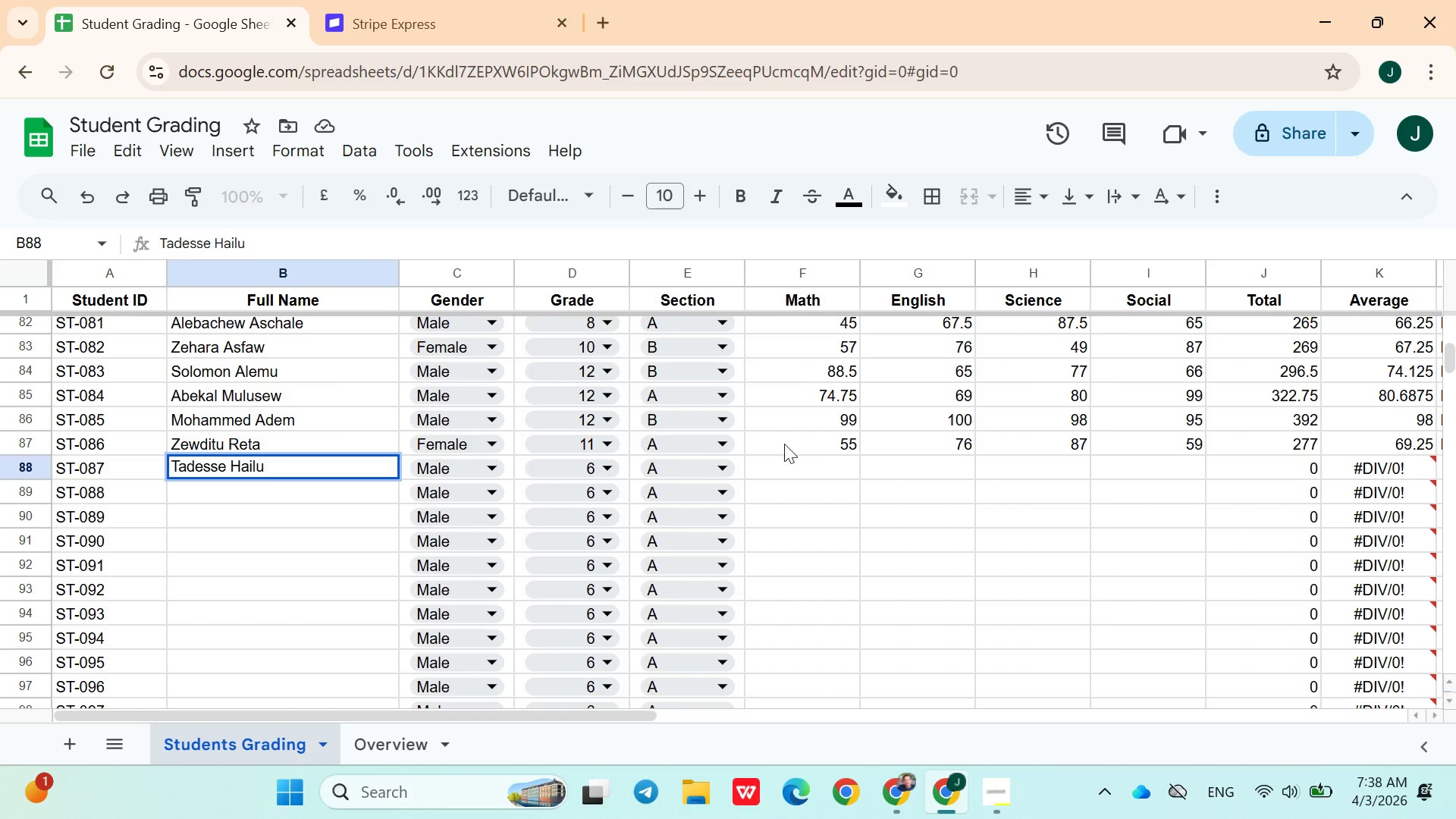 
left_click([616, 464])
 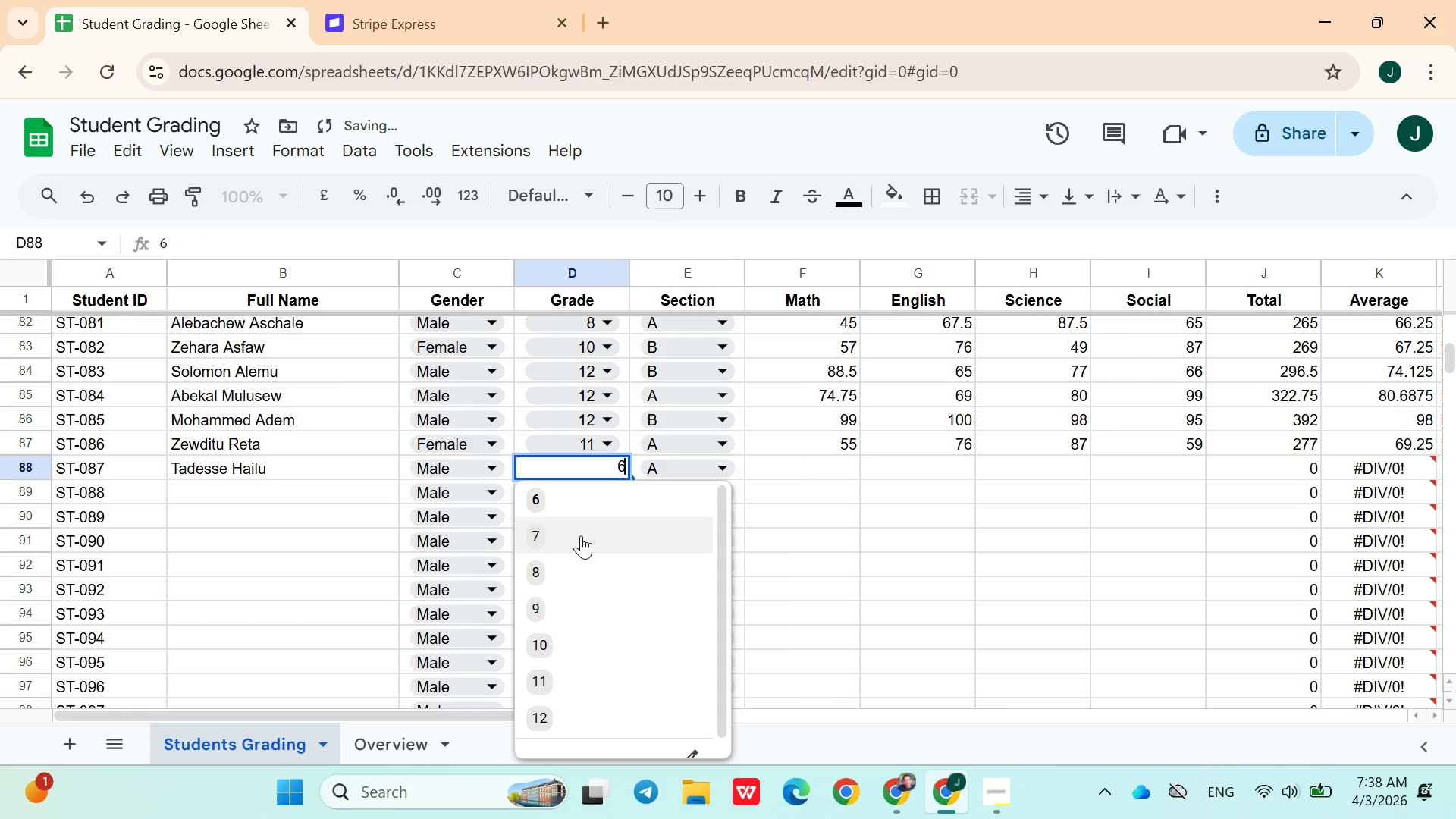 
left_click([581, 535])
 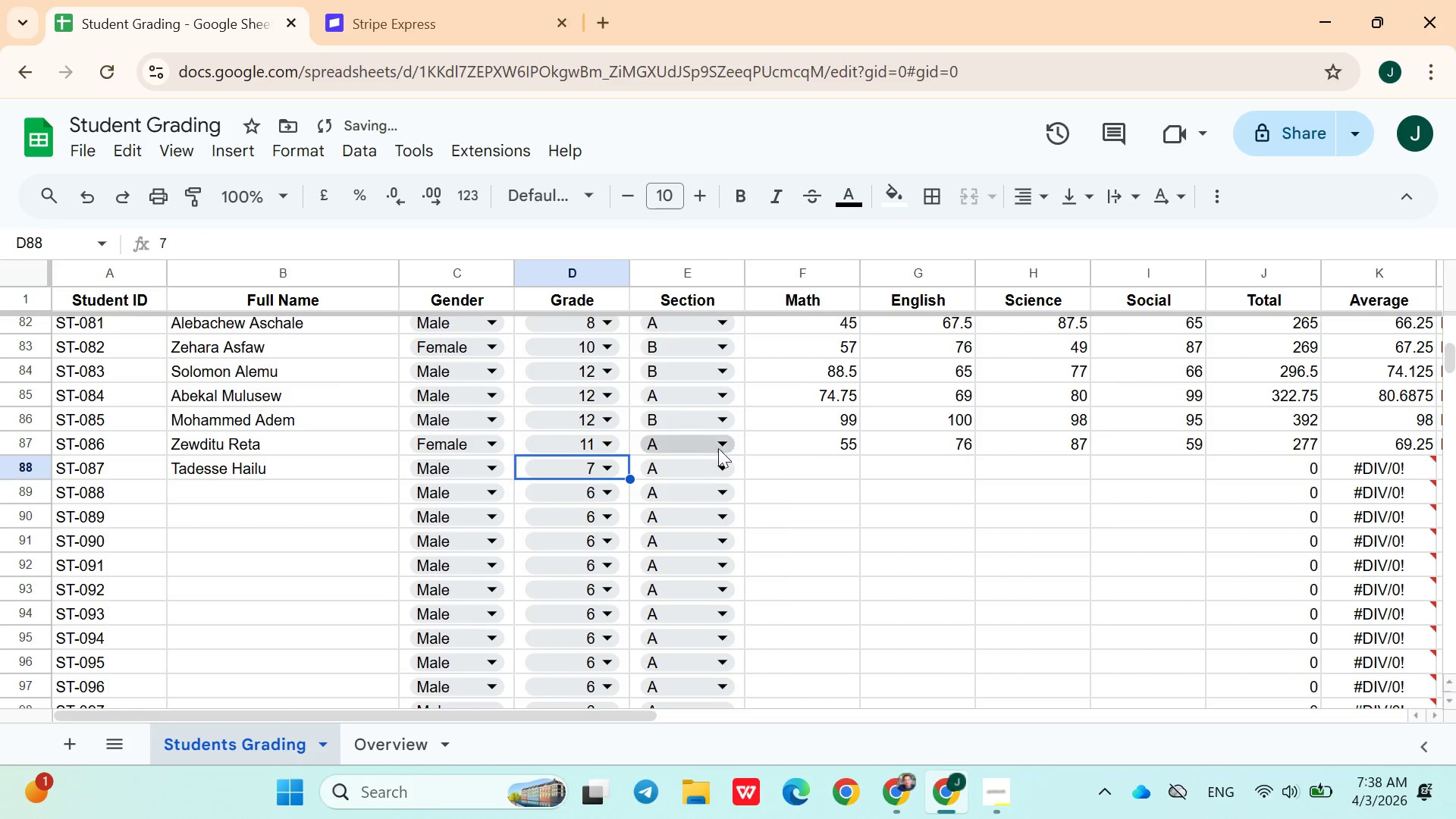 
left_click([701, 469])
 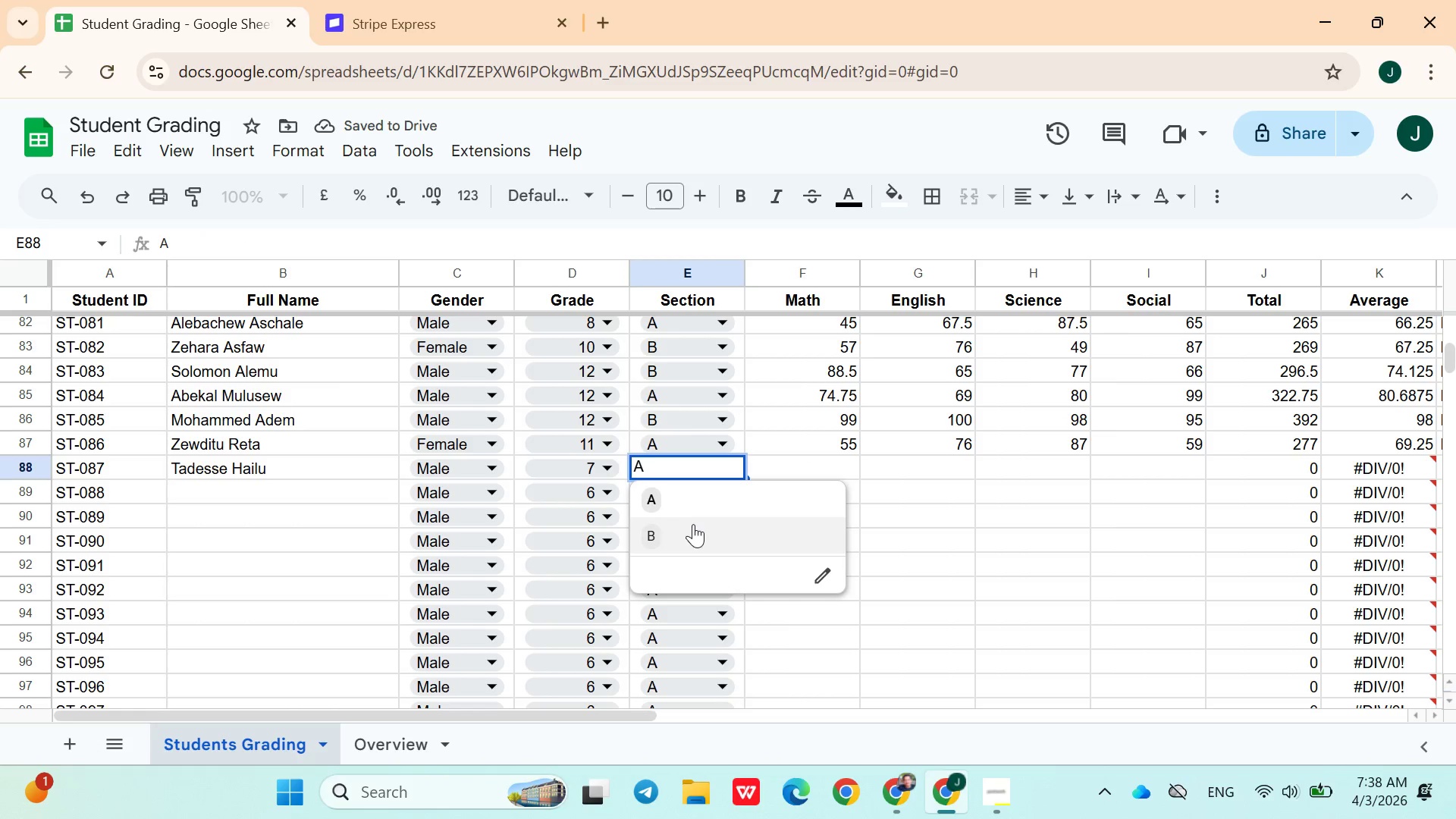 
left_click([693, 531])
 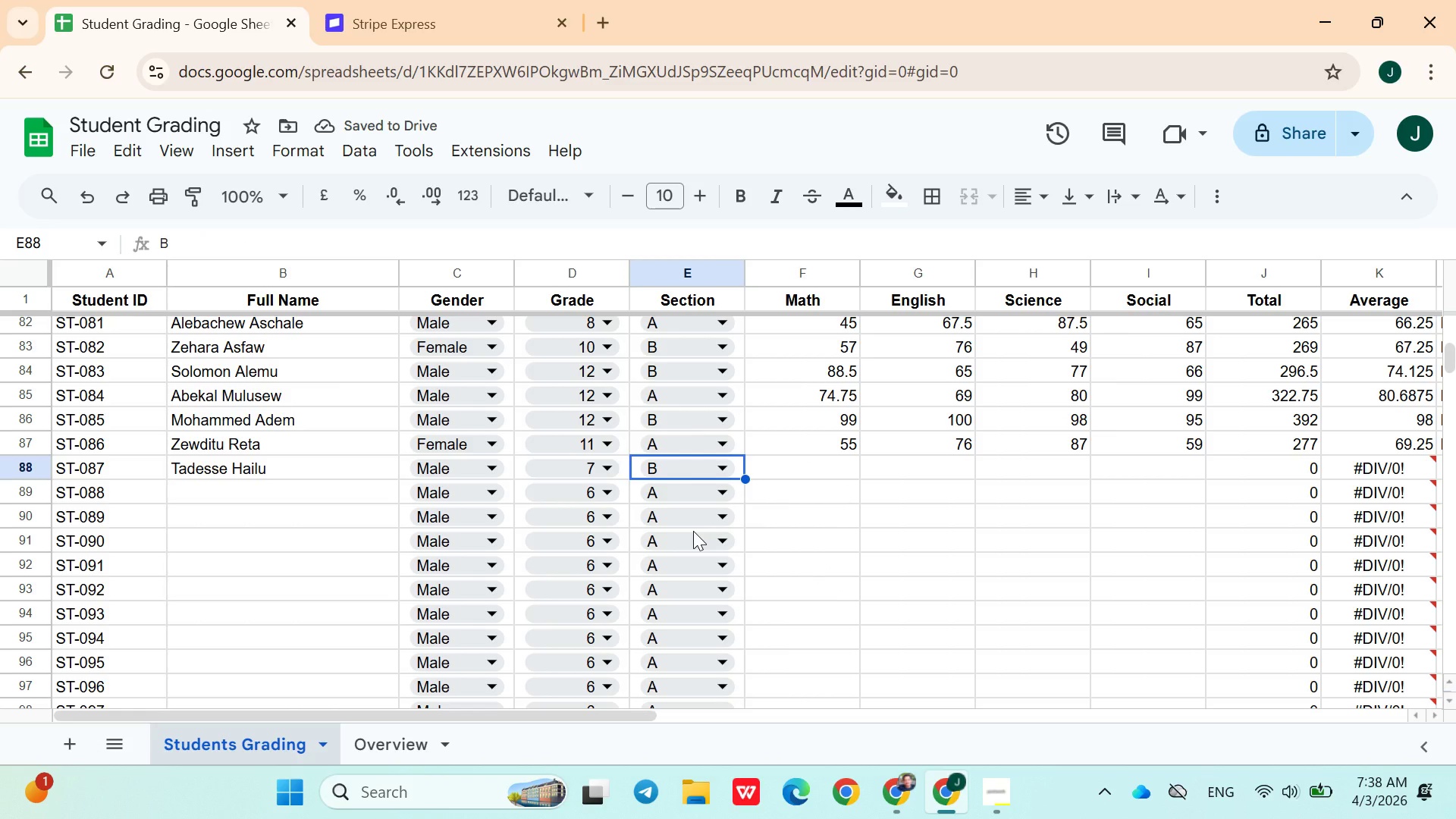 
wait(5.3)
 